 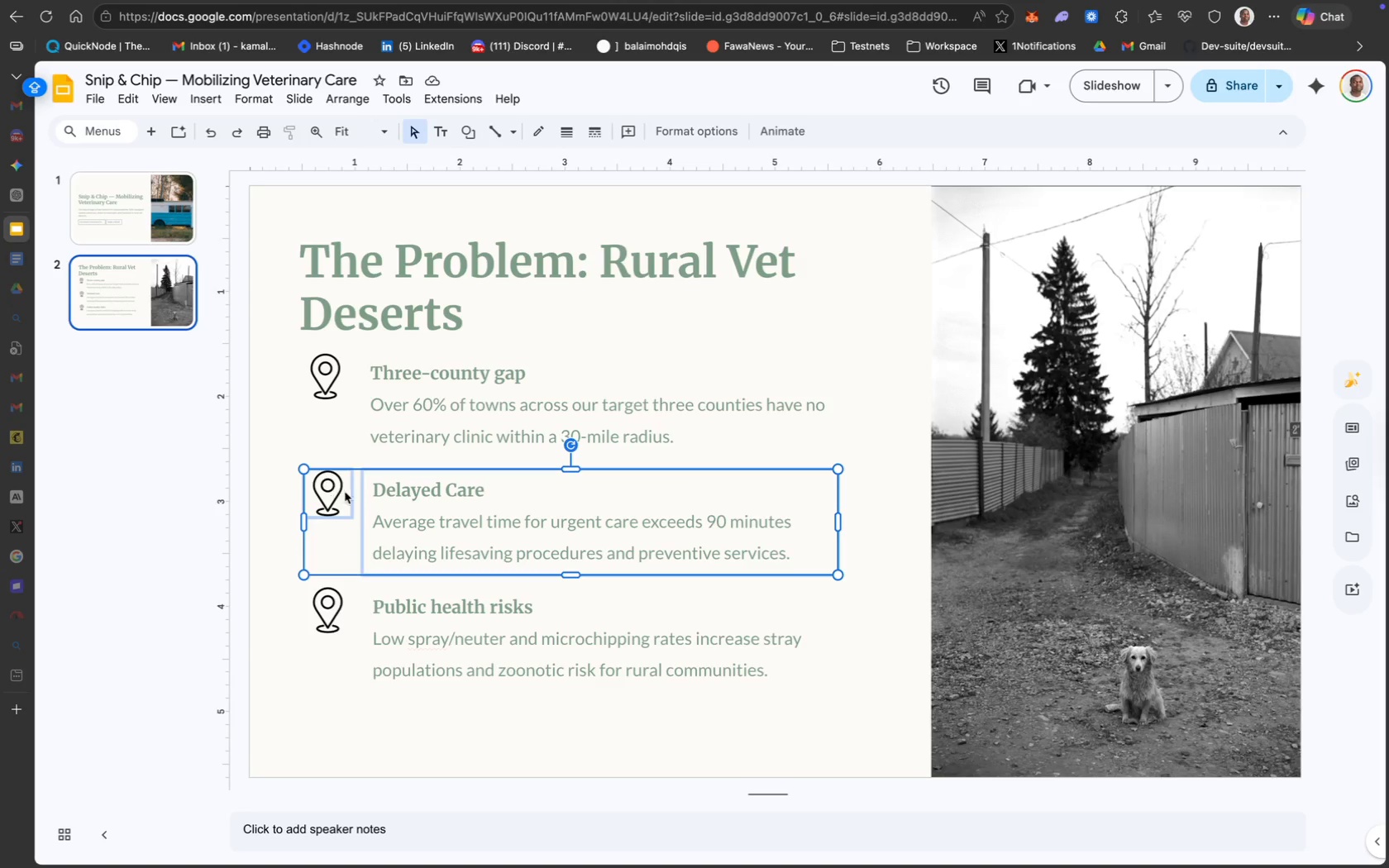 
left_click_drag(start_coordinate=[351, 507], to_coordinate=[346, 499])
 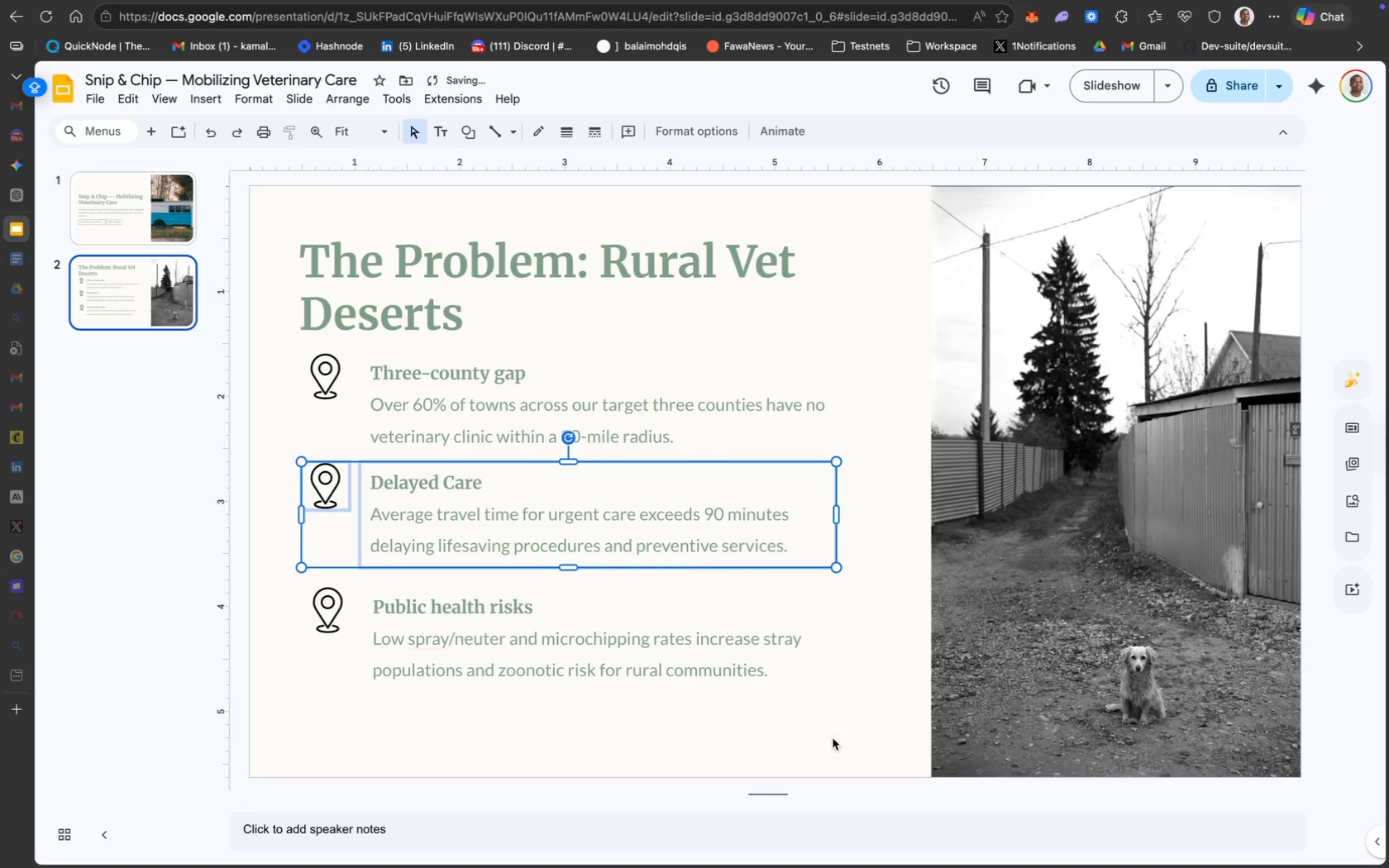 
left_click_drag(start_coordinate=[836, 745], to_coordinate=[328, 608])
 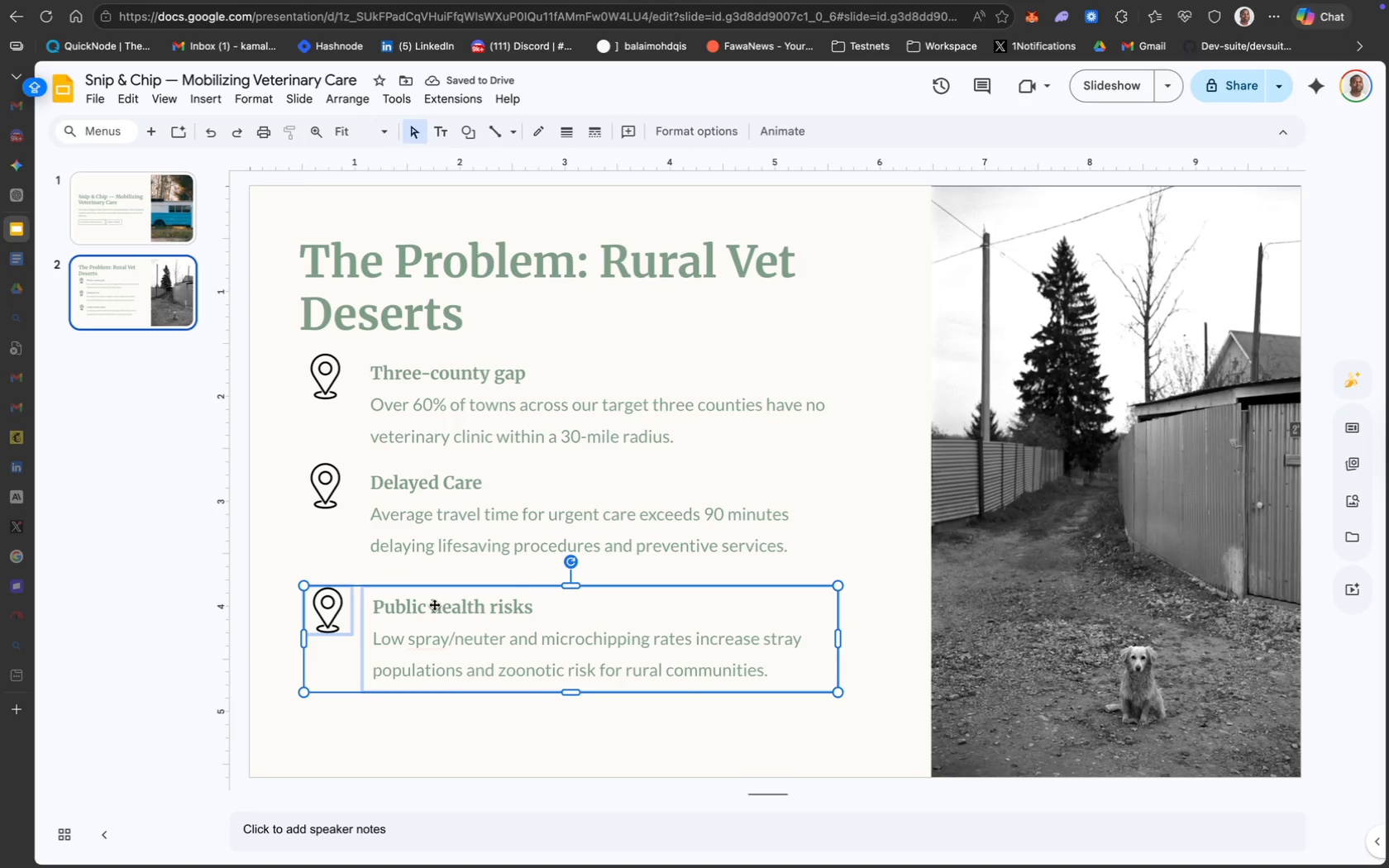 
left_click_drag(start_coordinate=[435, 603], to_coordinate=[430, 596])
 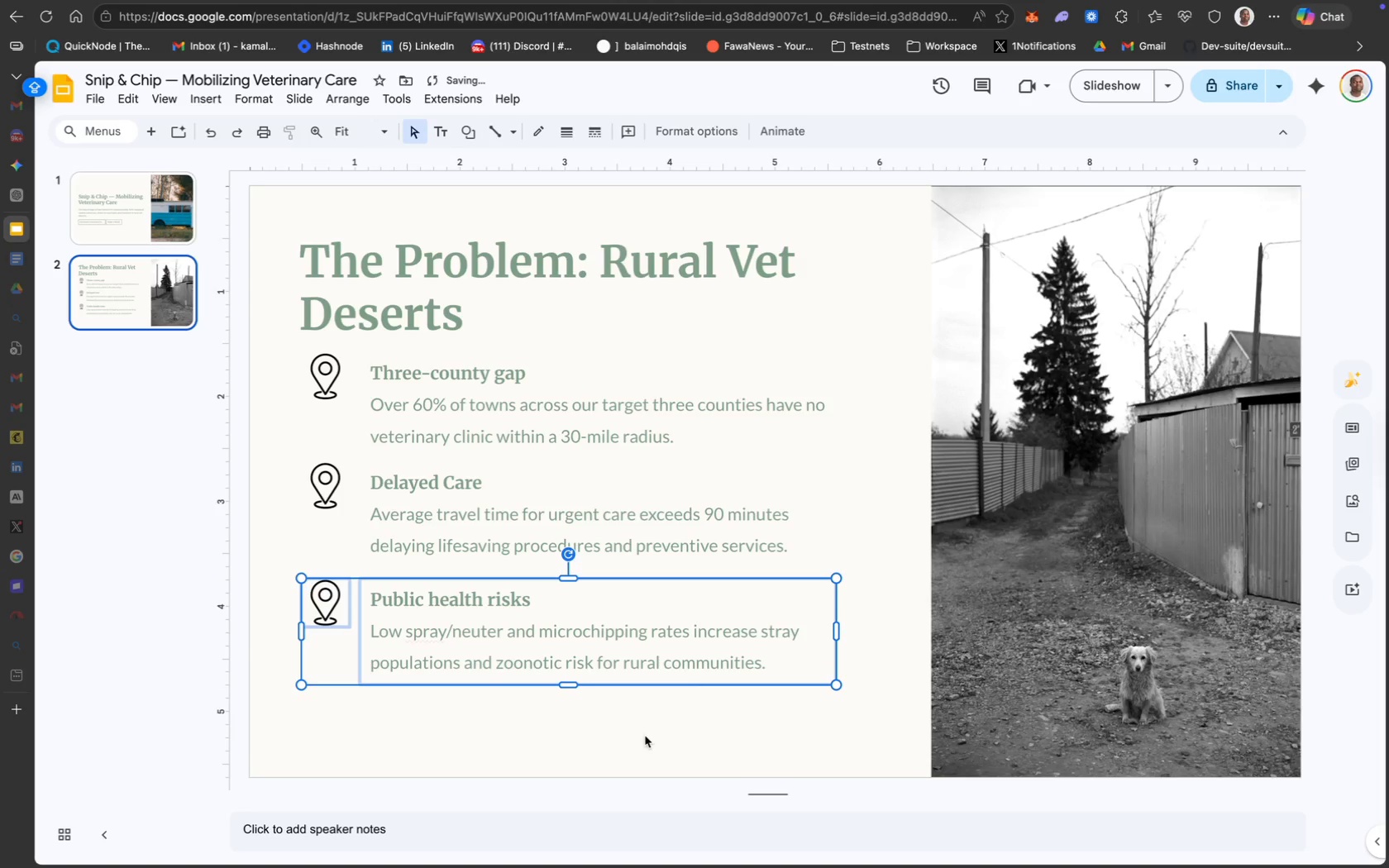 
left_click([652, 739])
 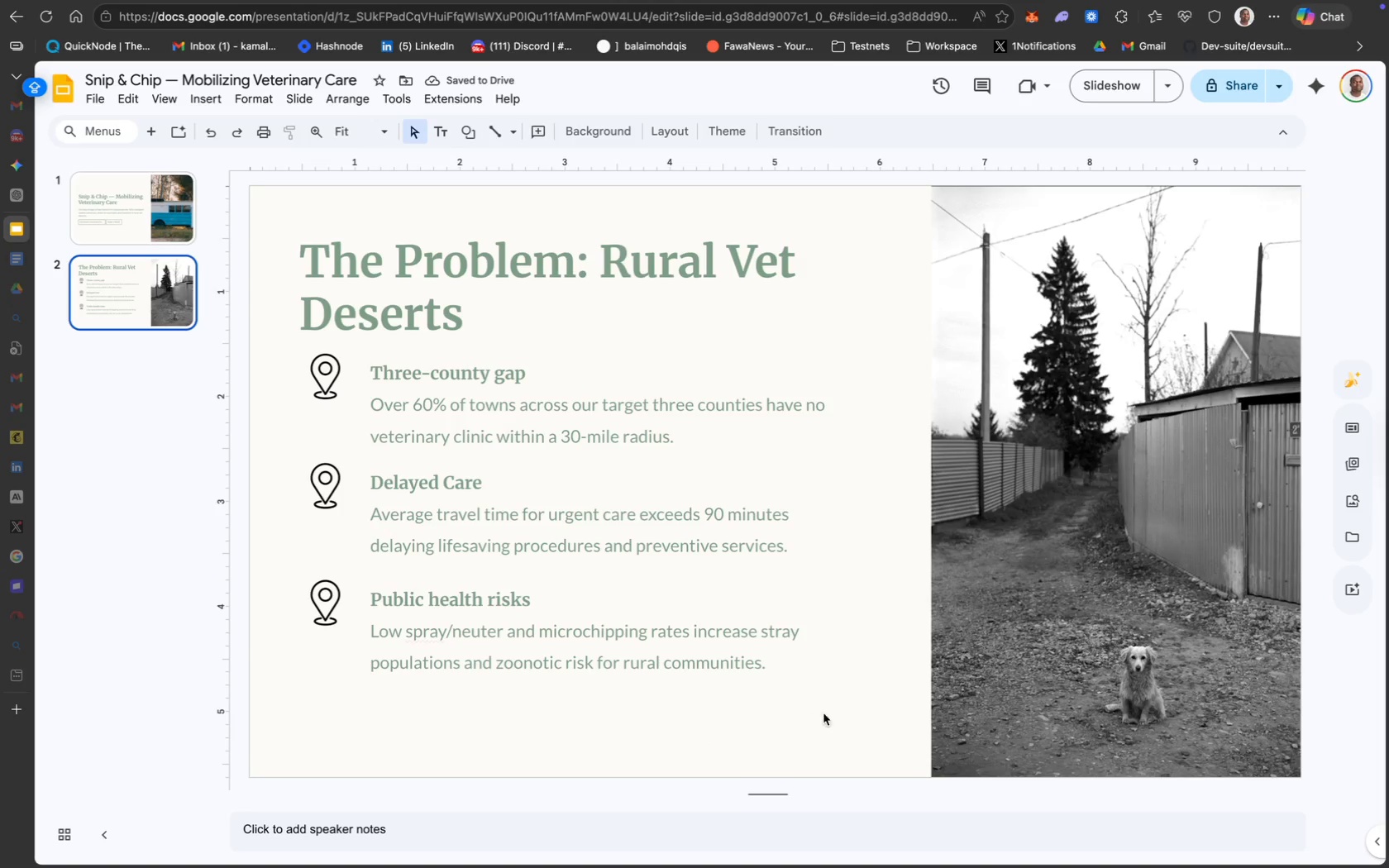 
left_click_drag(start_coordinate=[866, 700], to_coordinate=[315, 366])
 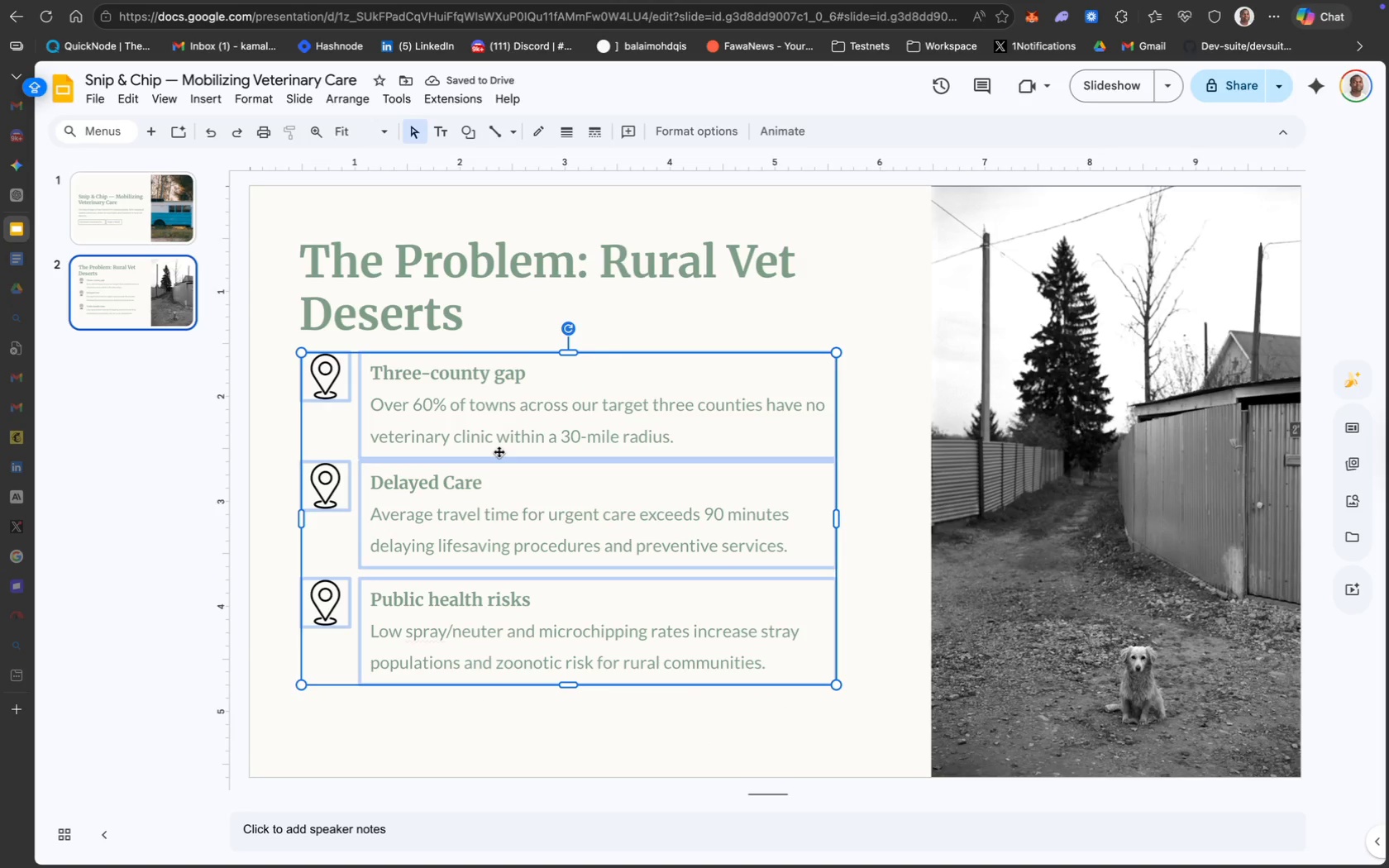 
left_click_drag(start_coordinate=[499, 452], to_coordinate=[499, 457])
 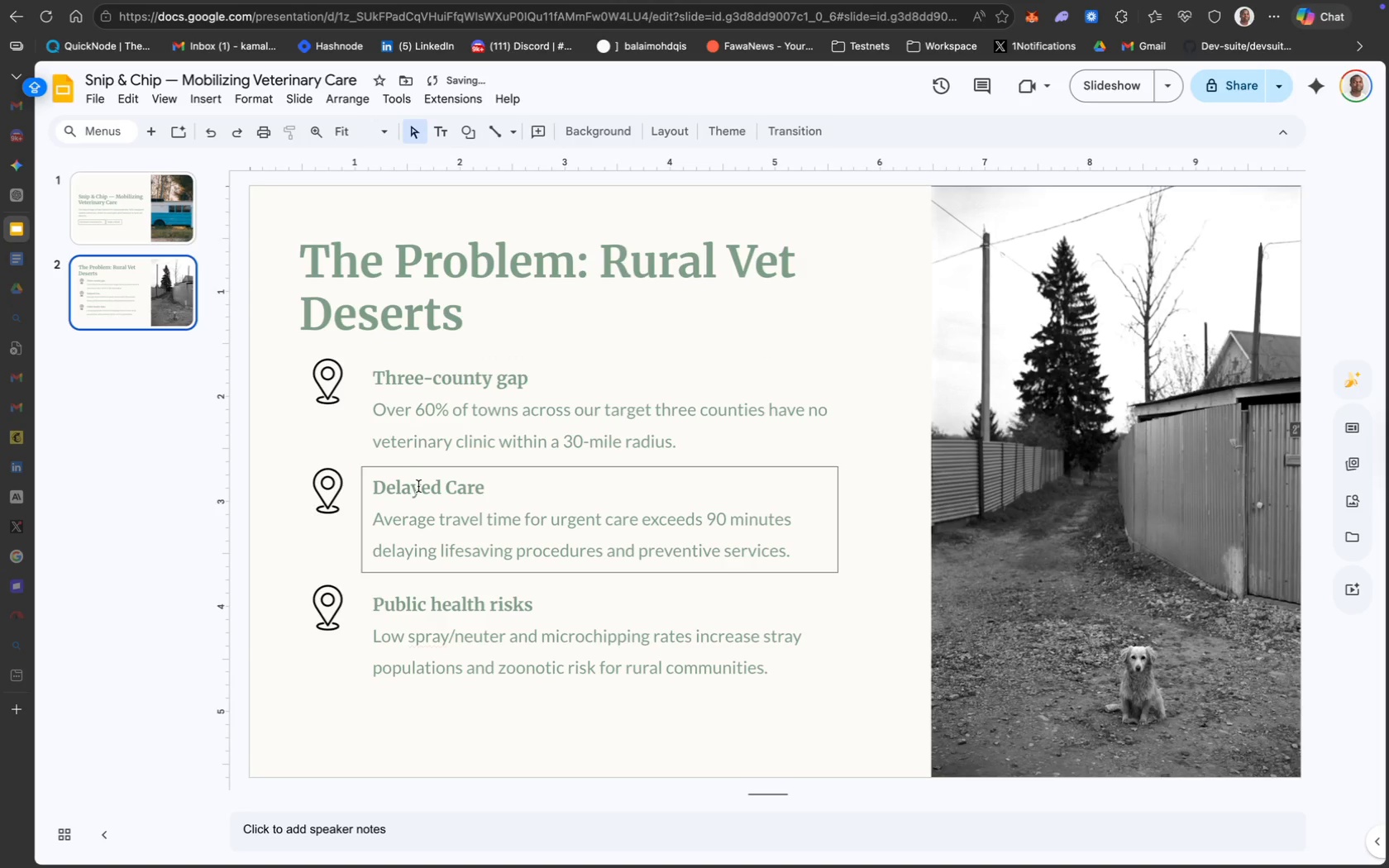 
mouse_move([359, 490])
 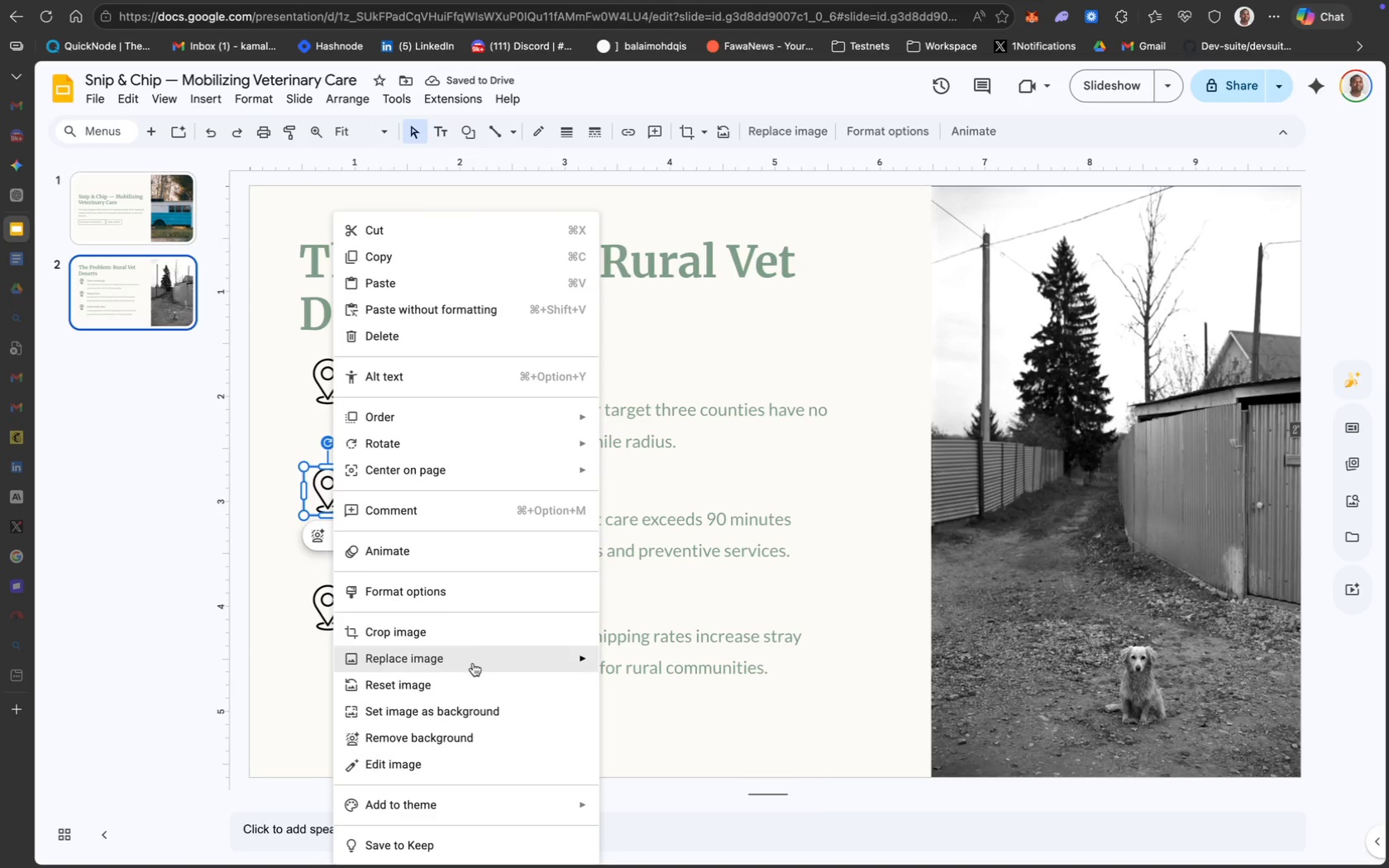 
left_click([475, 663])
 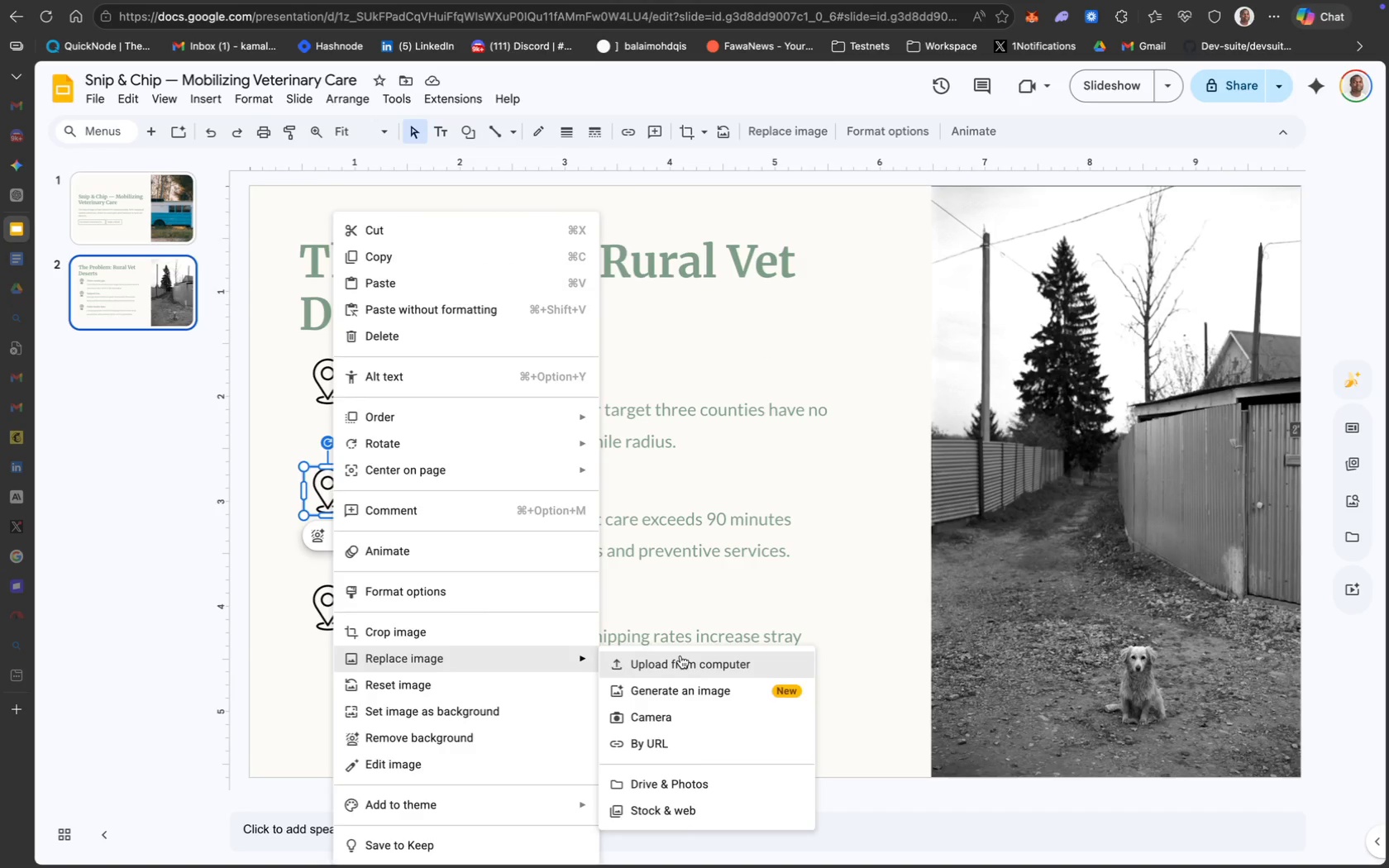 
left_click([680, 656])
 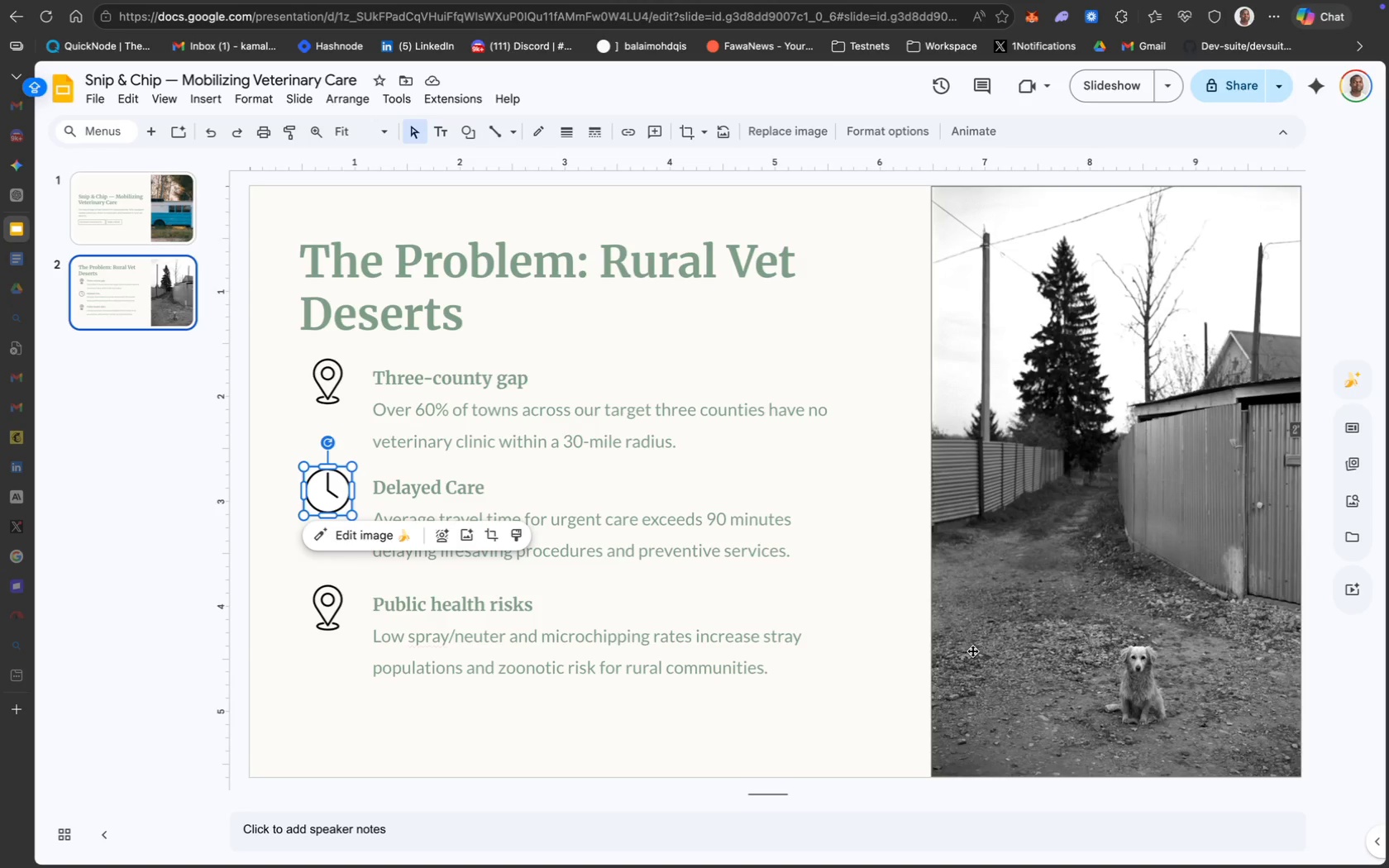 
wait(20.76)
 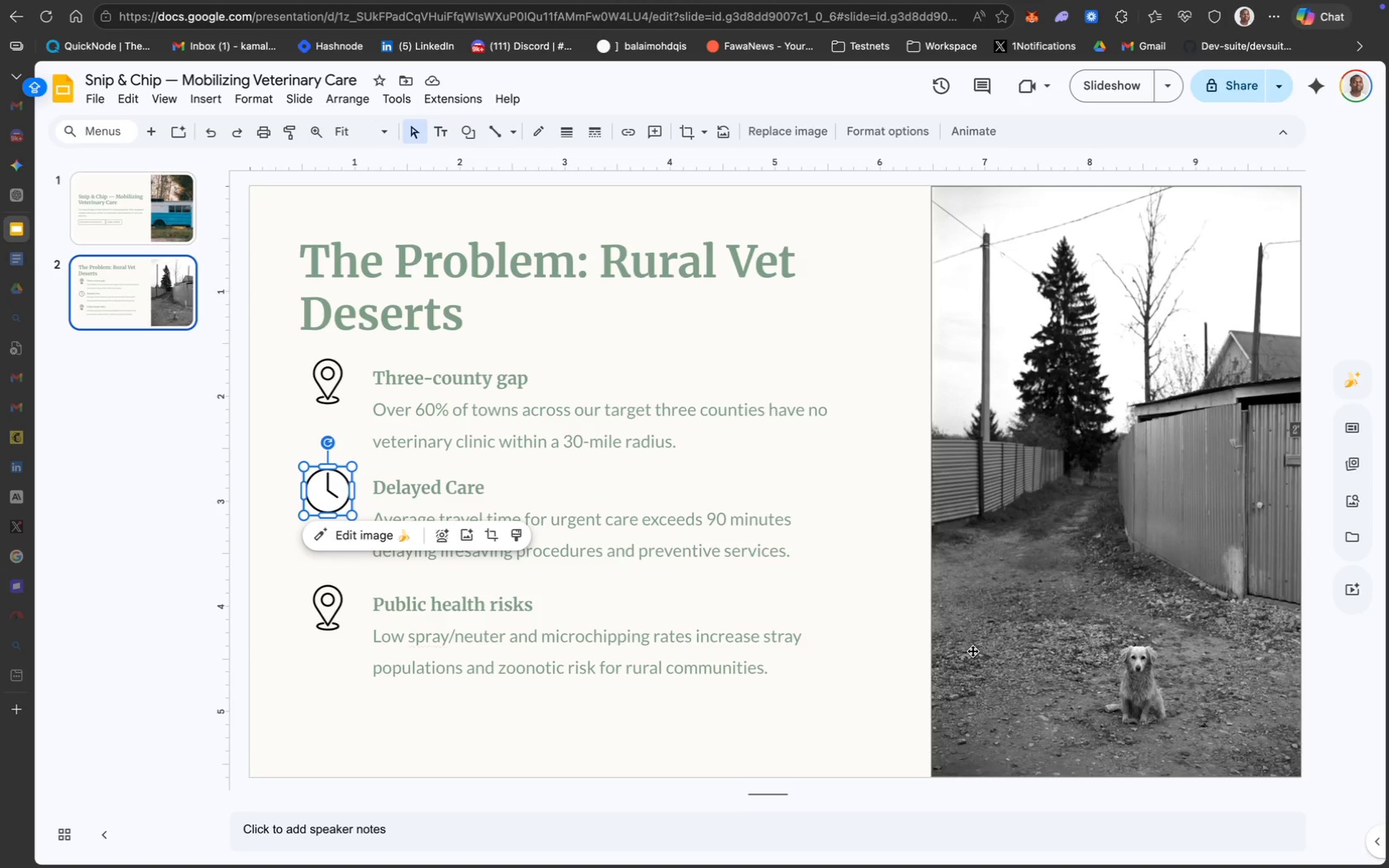 
left_click([441, 546])
 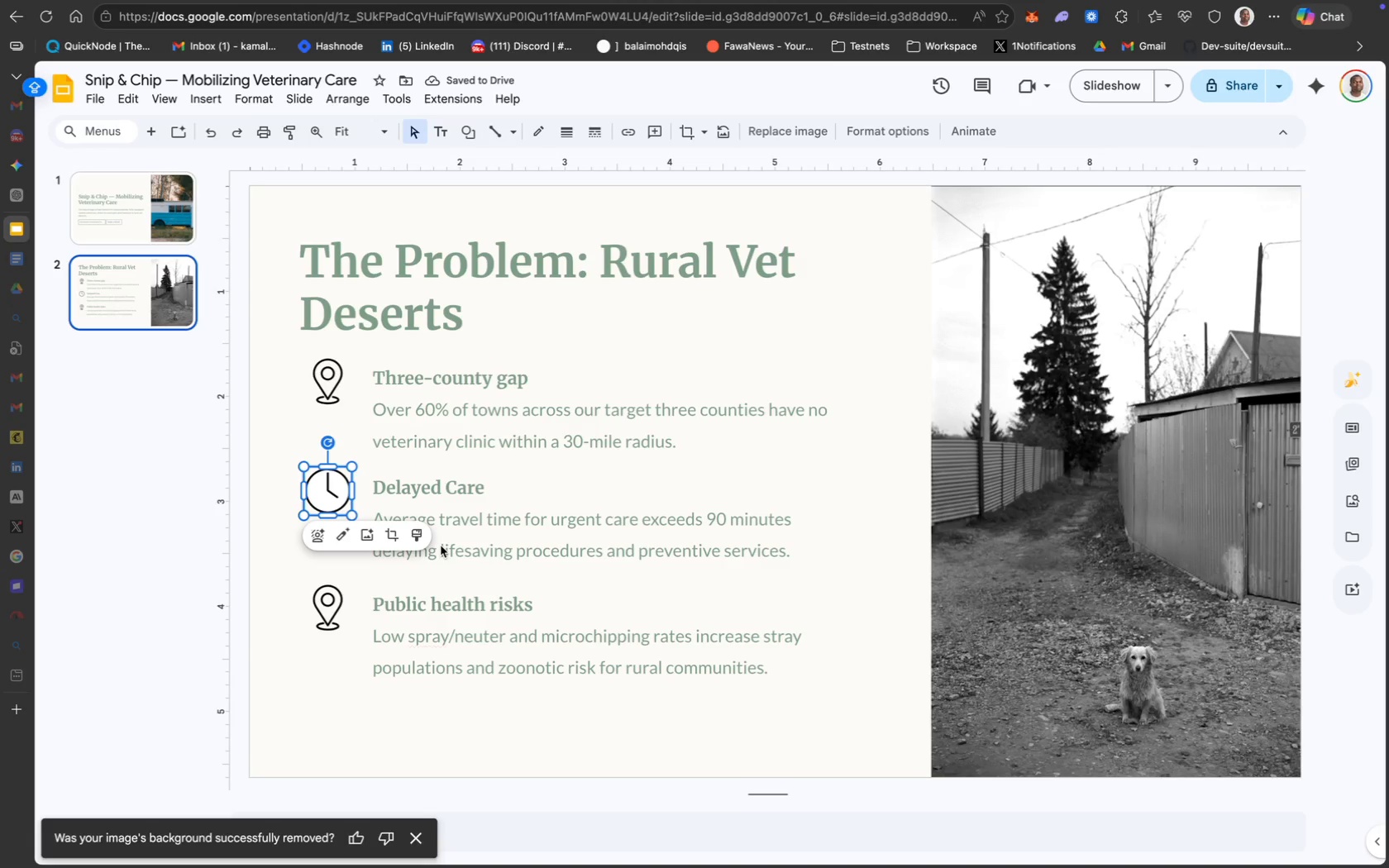 
wait(9.87)
 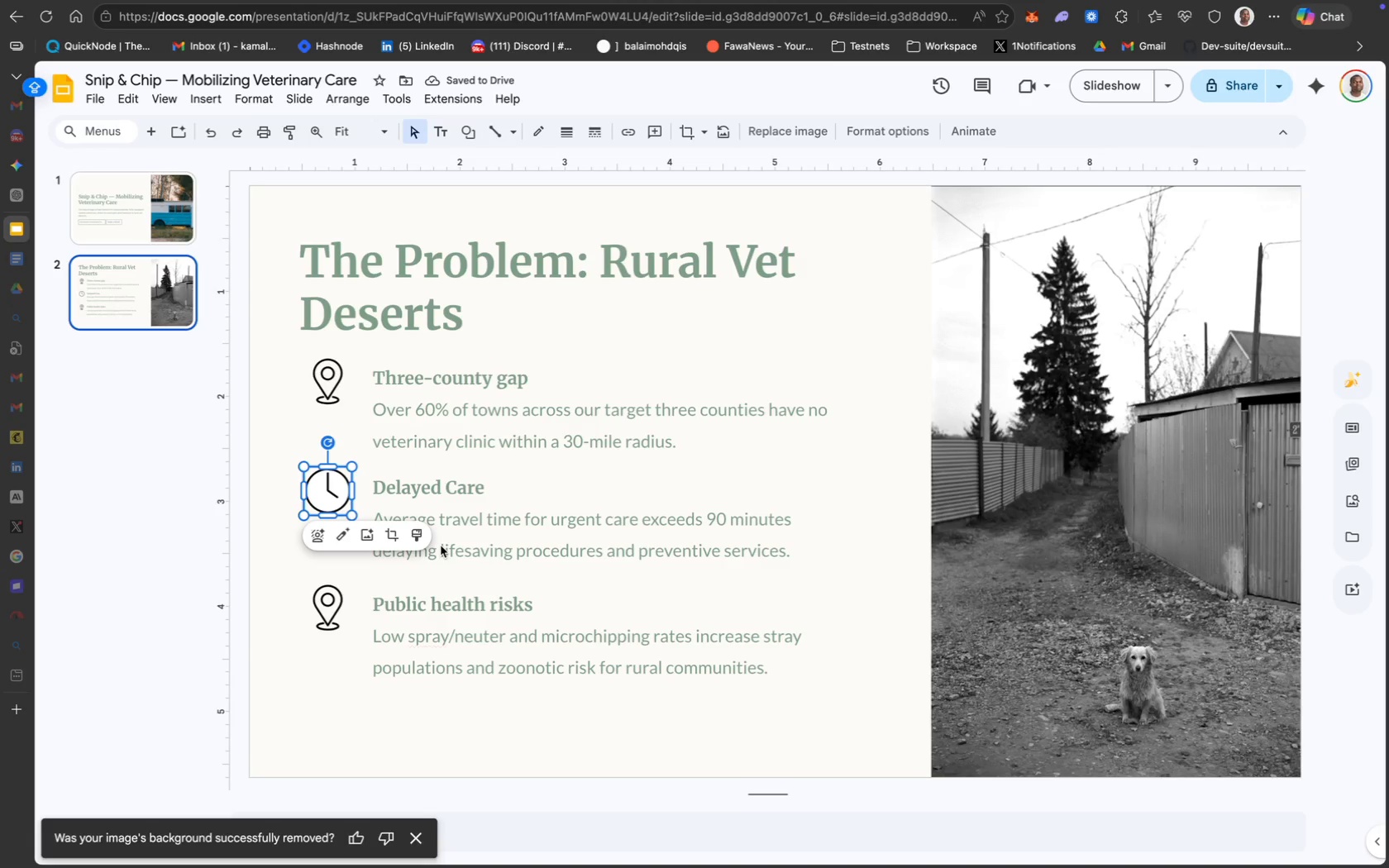 
left_click([323, 609])
 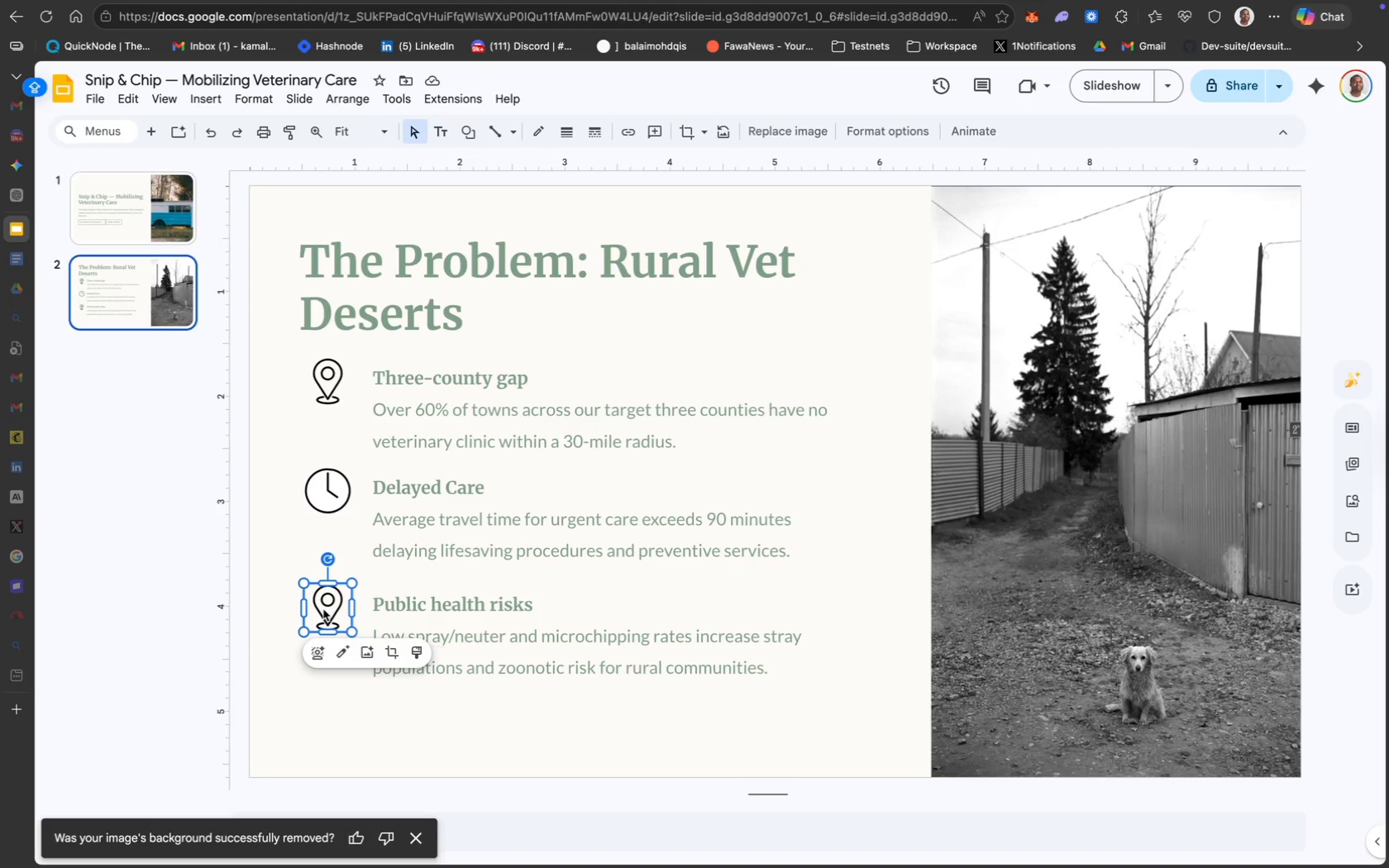 
right_click([323, 609])
 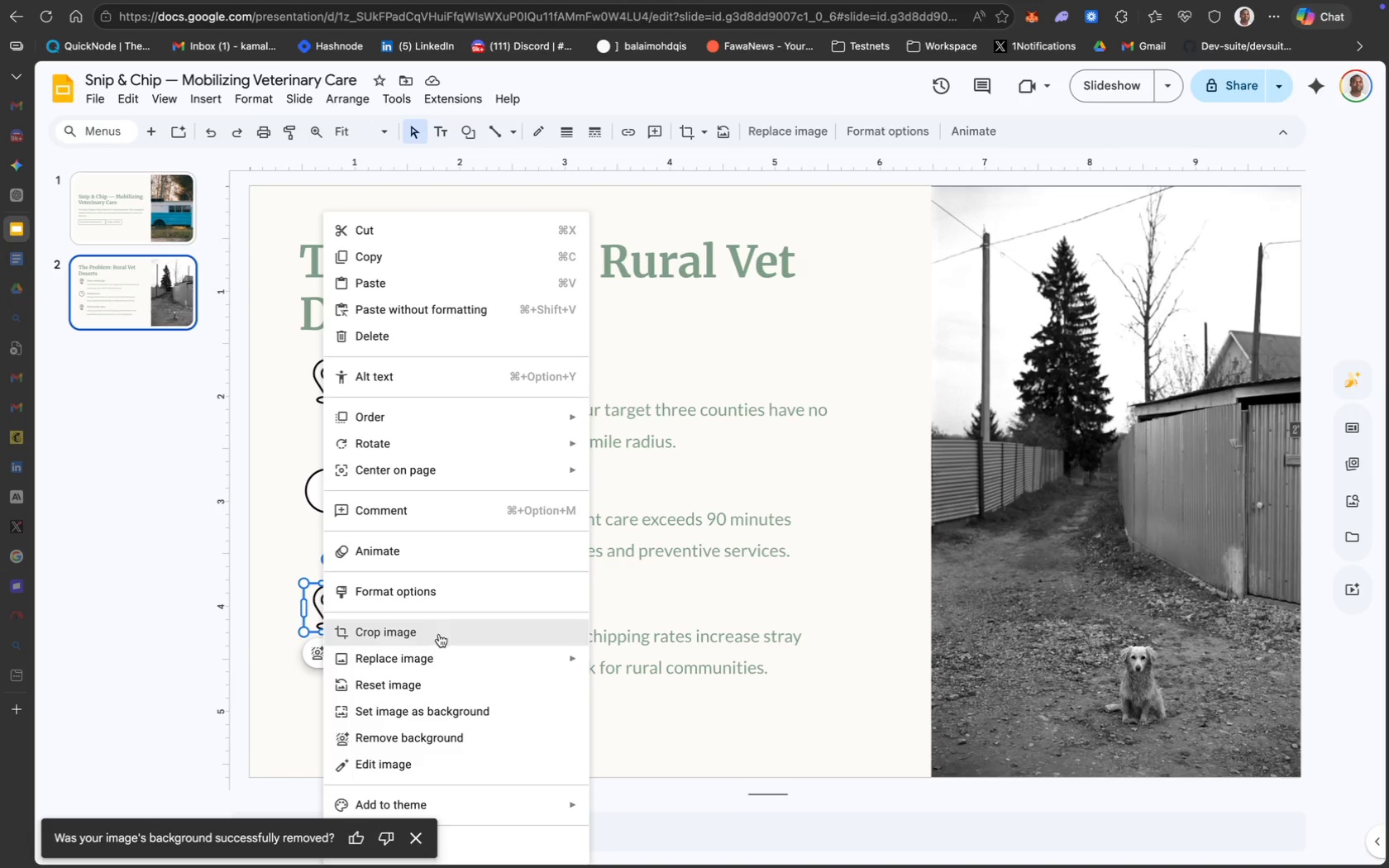 
left_click([460, 650])
 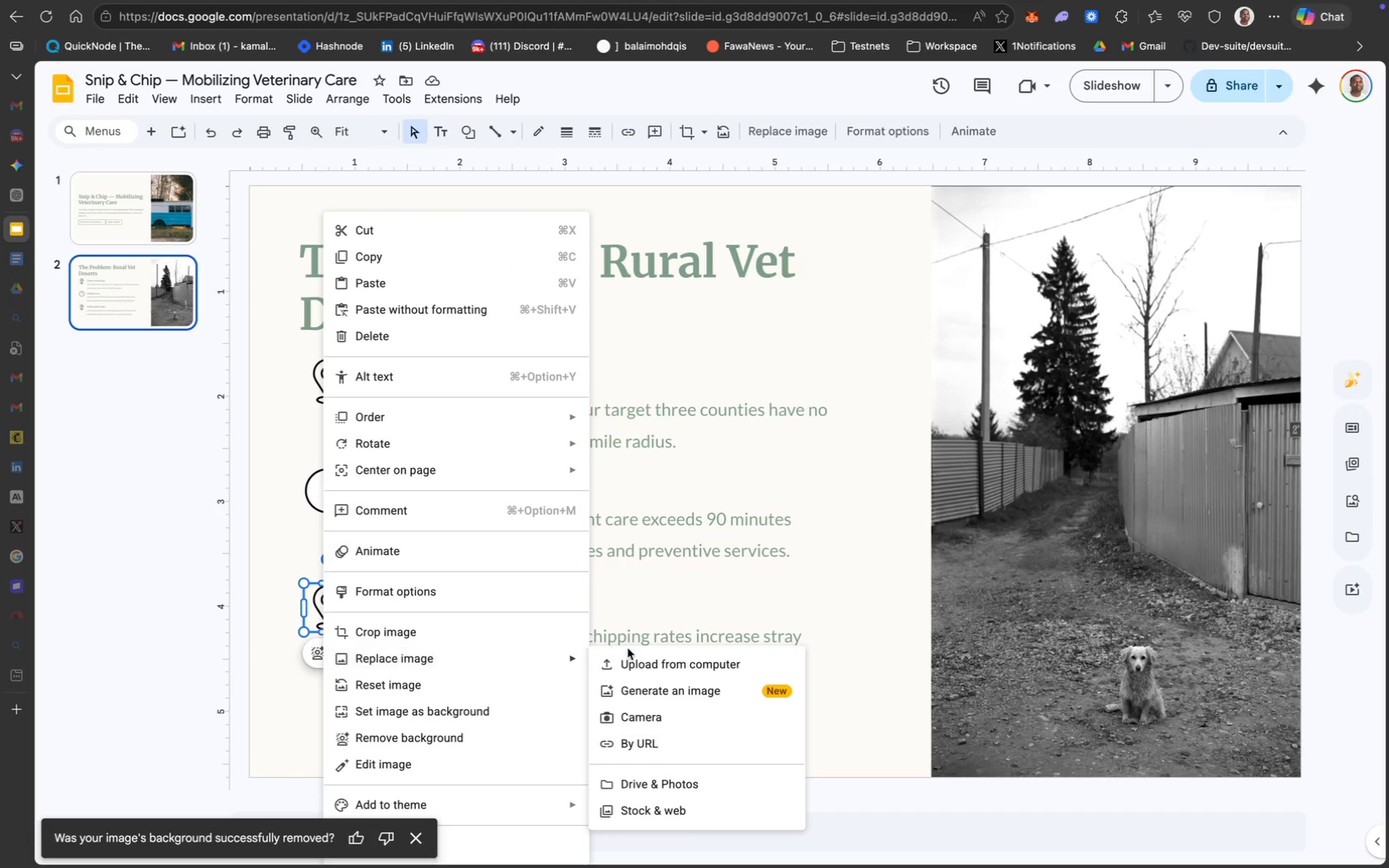 
mouse_move([635, 645])
 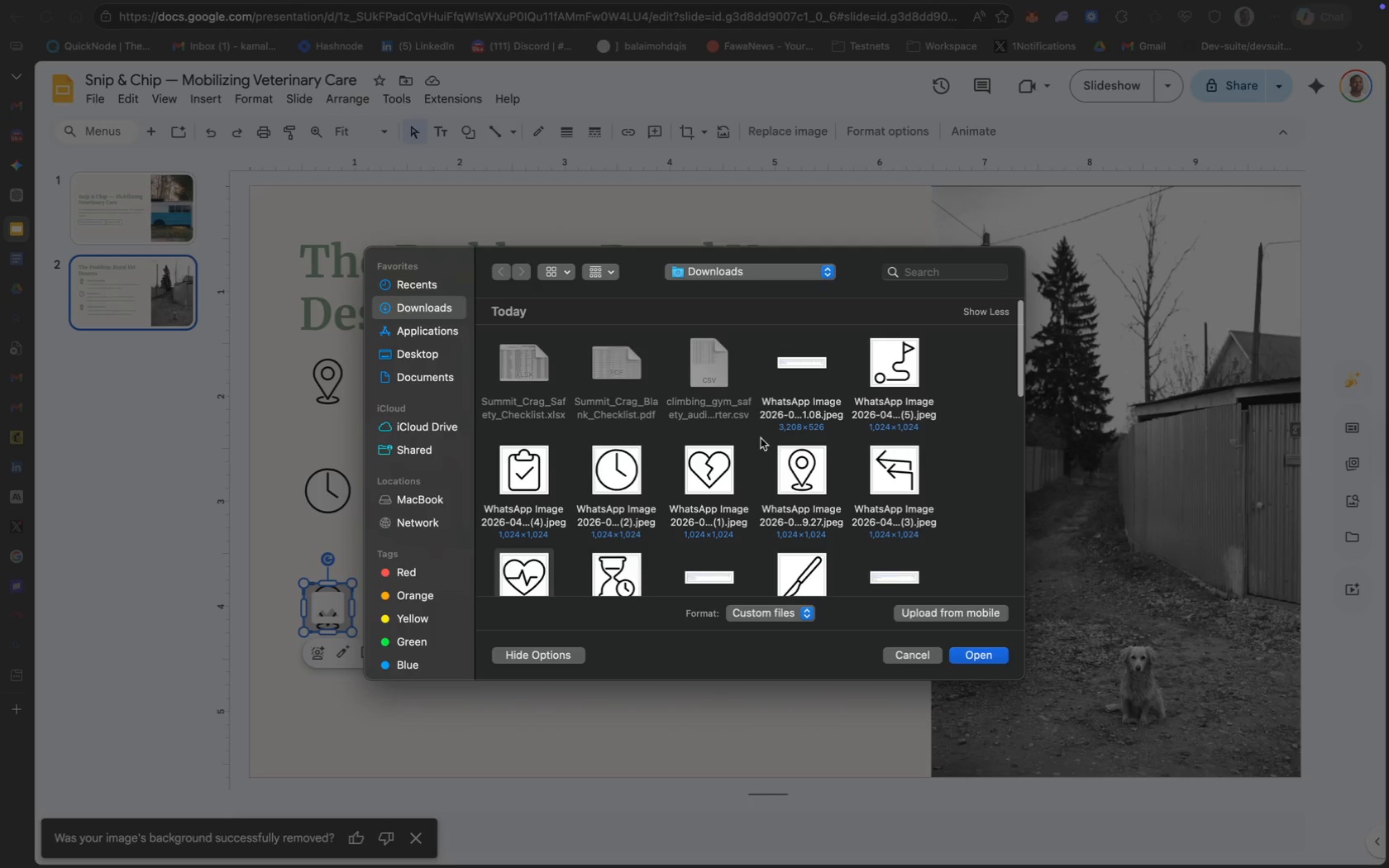 
wait(5.11)
 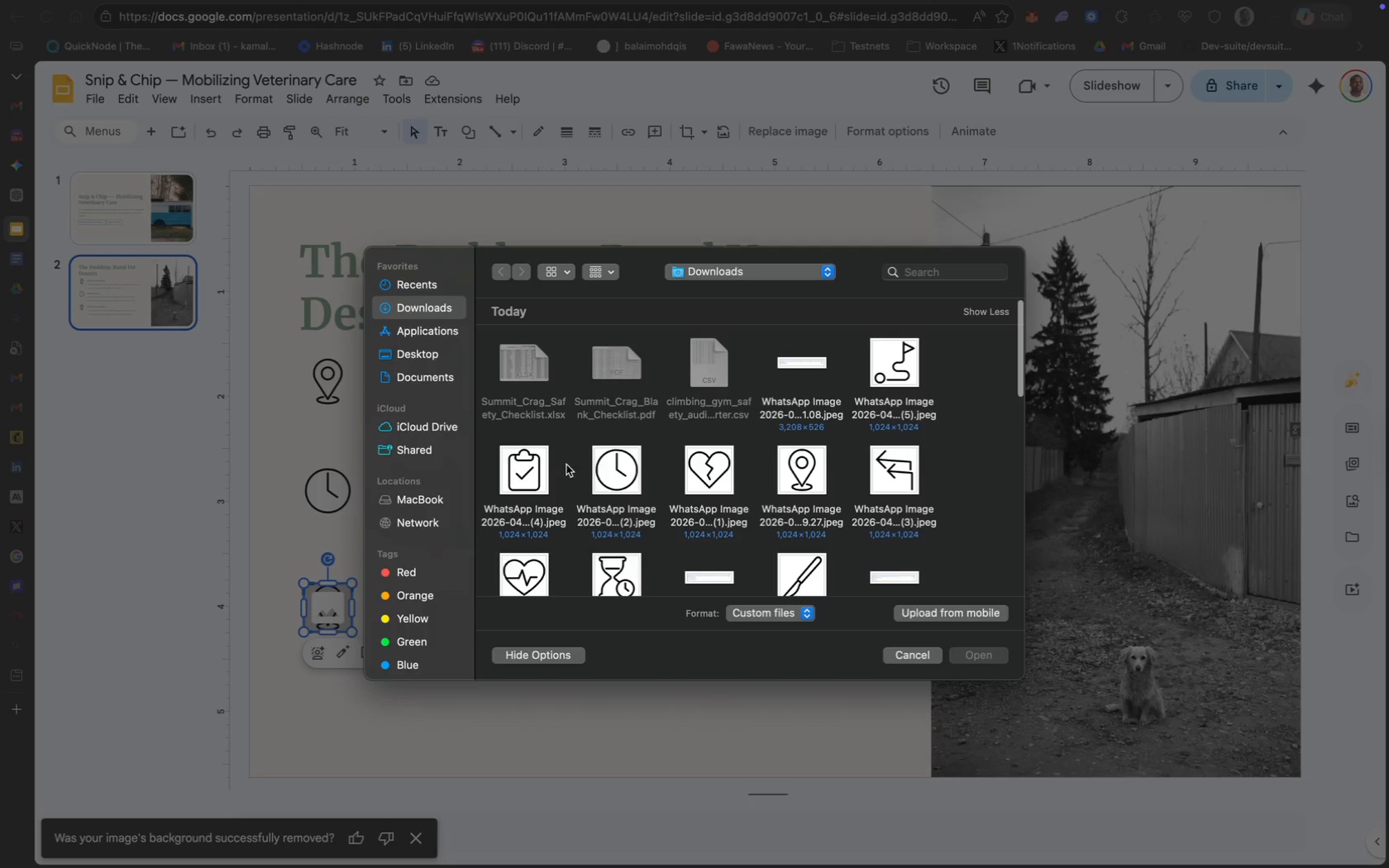 
left_click([972, 664])
 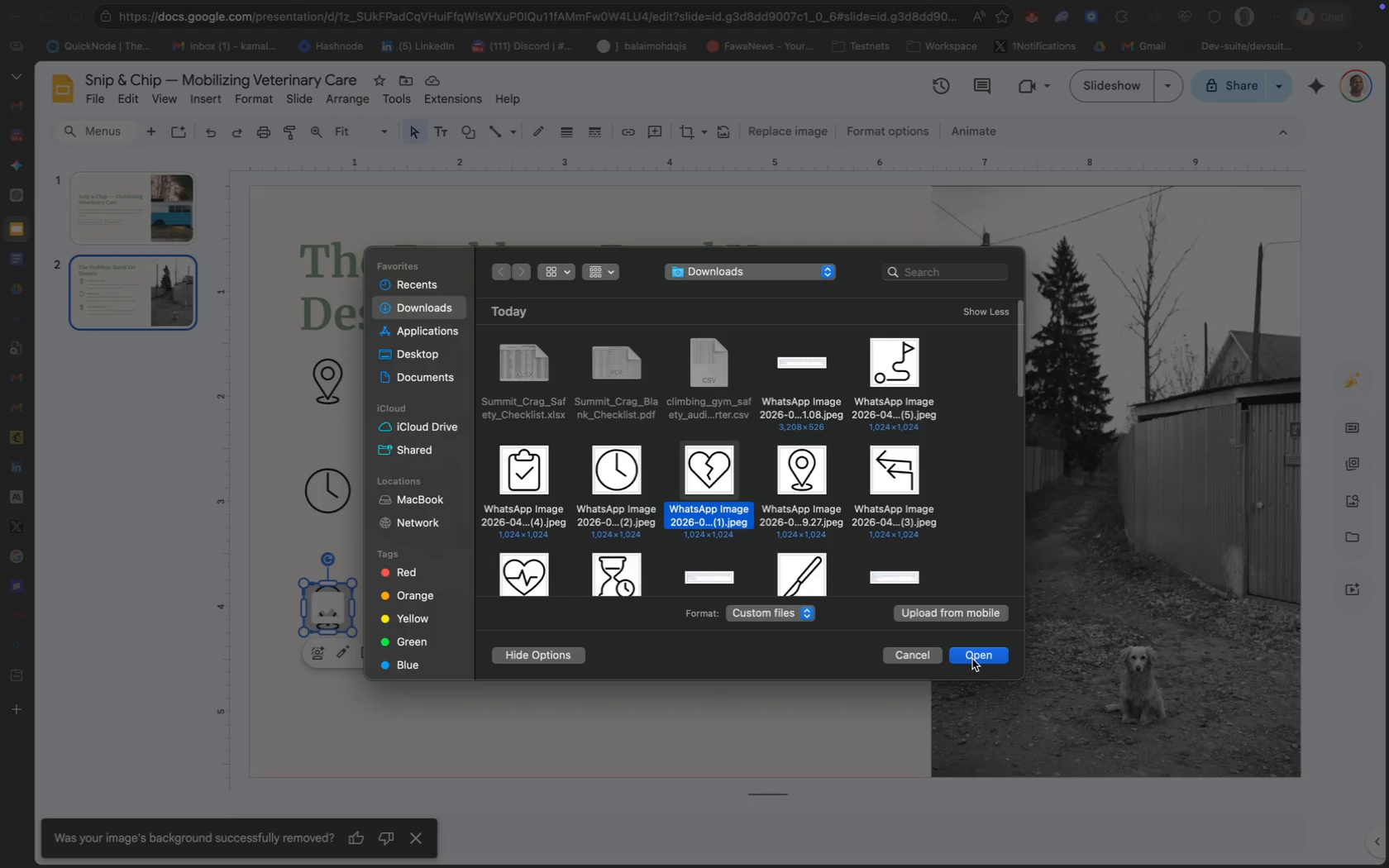 
left_click([972, 658])
 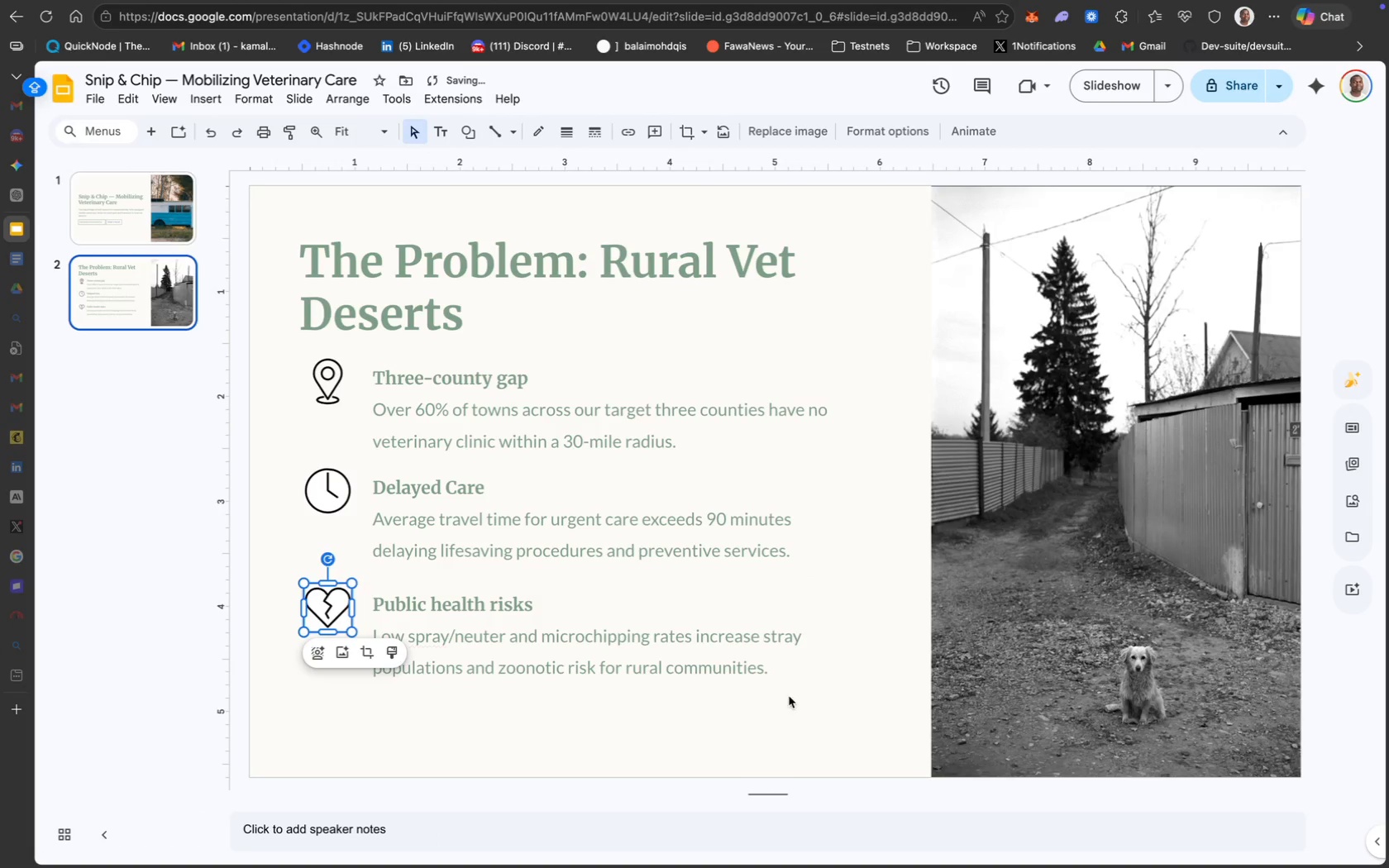 
left_click([814, 718])
 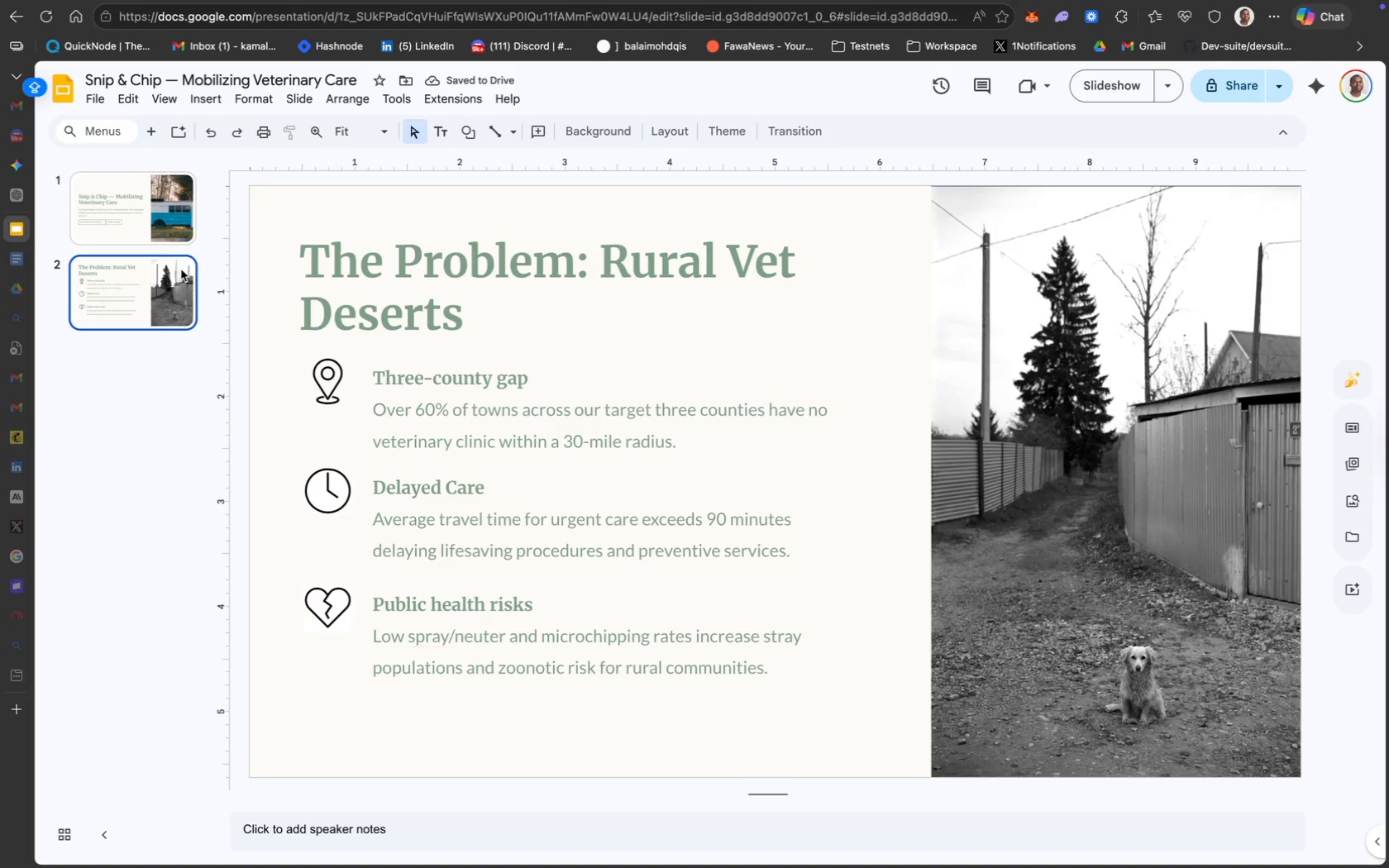 
left_click([162, 225])
 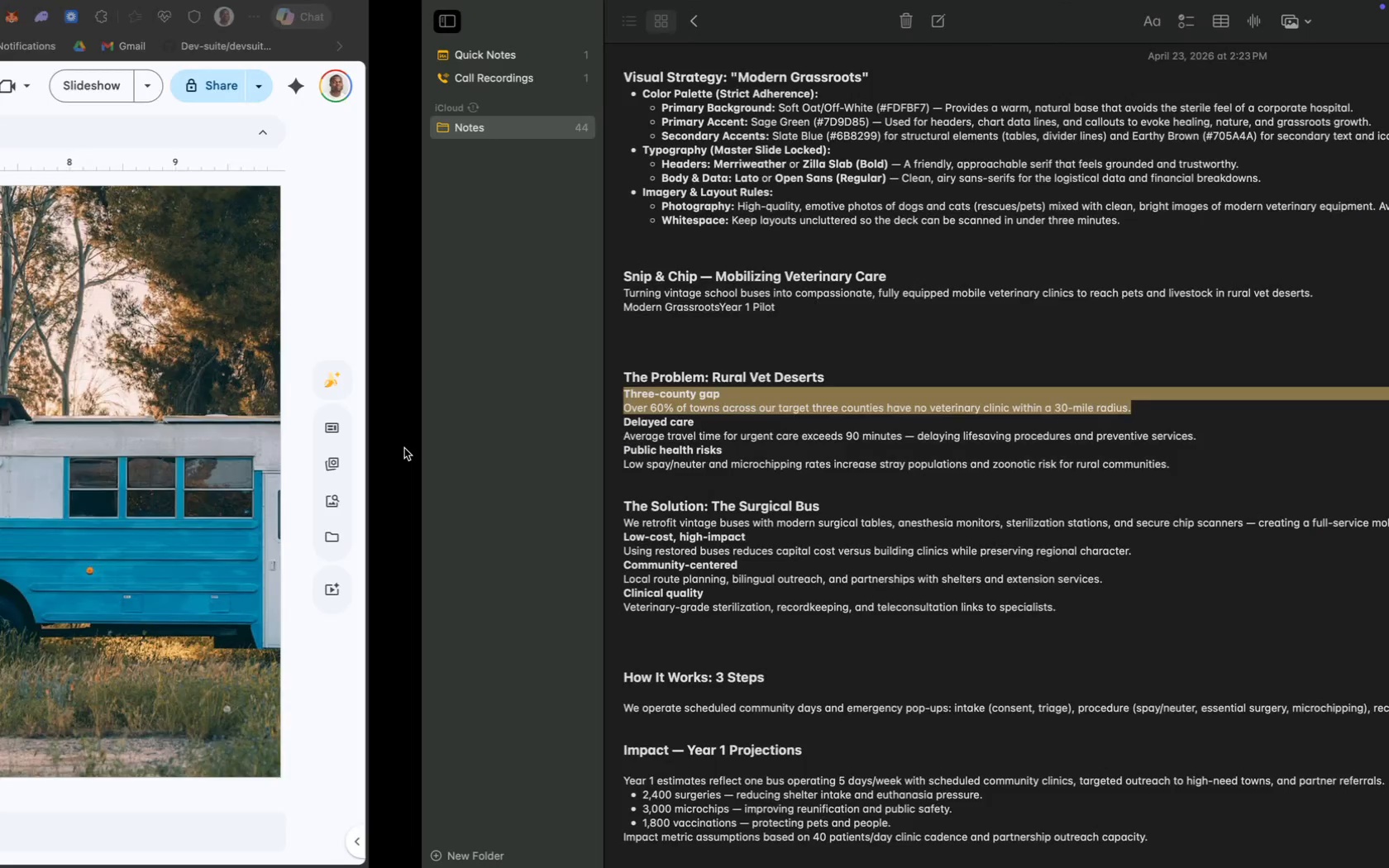 
scroll: coordinate [623, 374], scroll_direction: up, amount: 13.0
 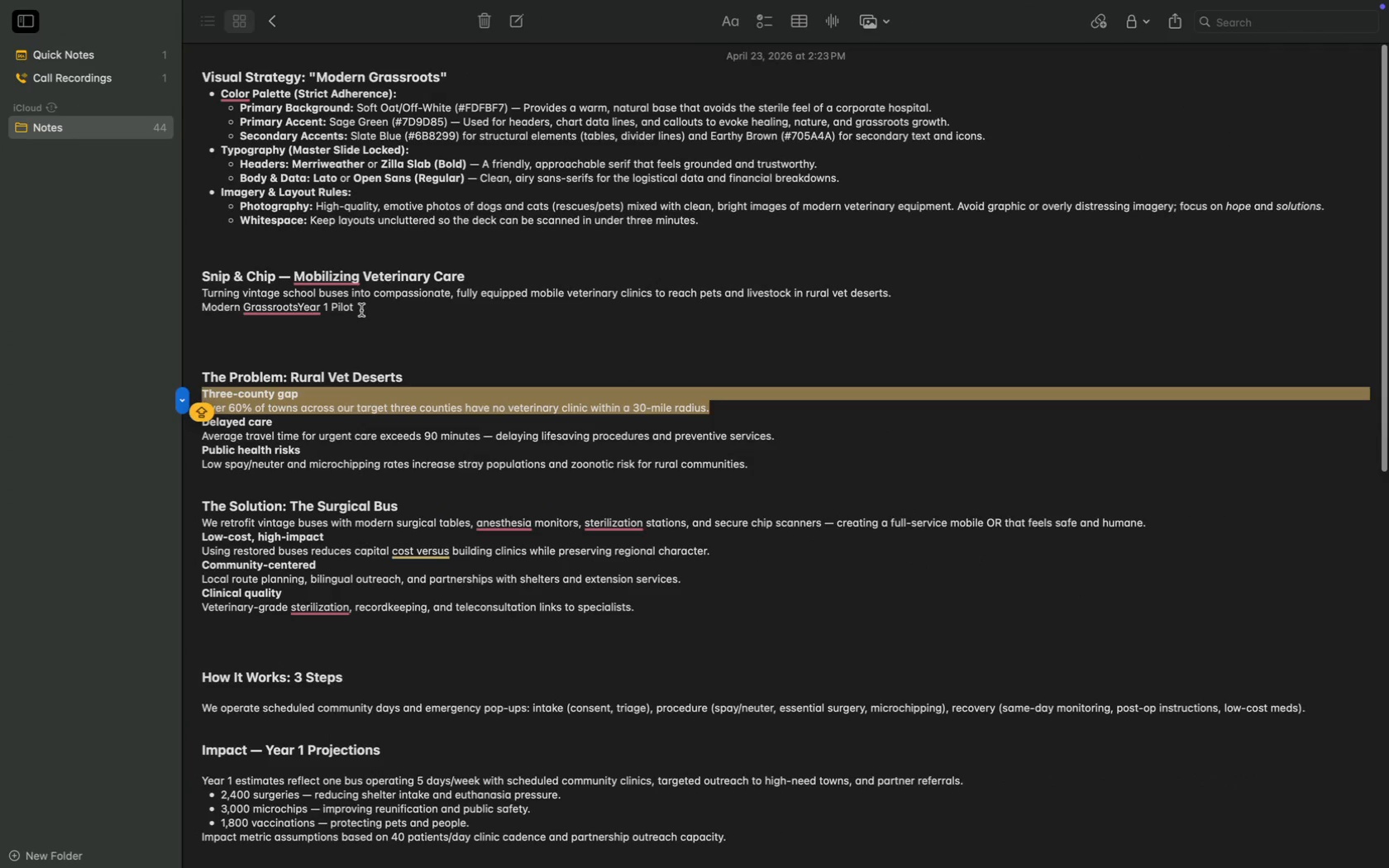 
left_click_drag(start_coordinate=[357, 308], to_coordinate=[198, 309])
 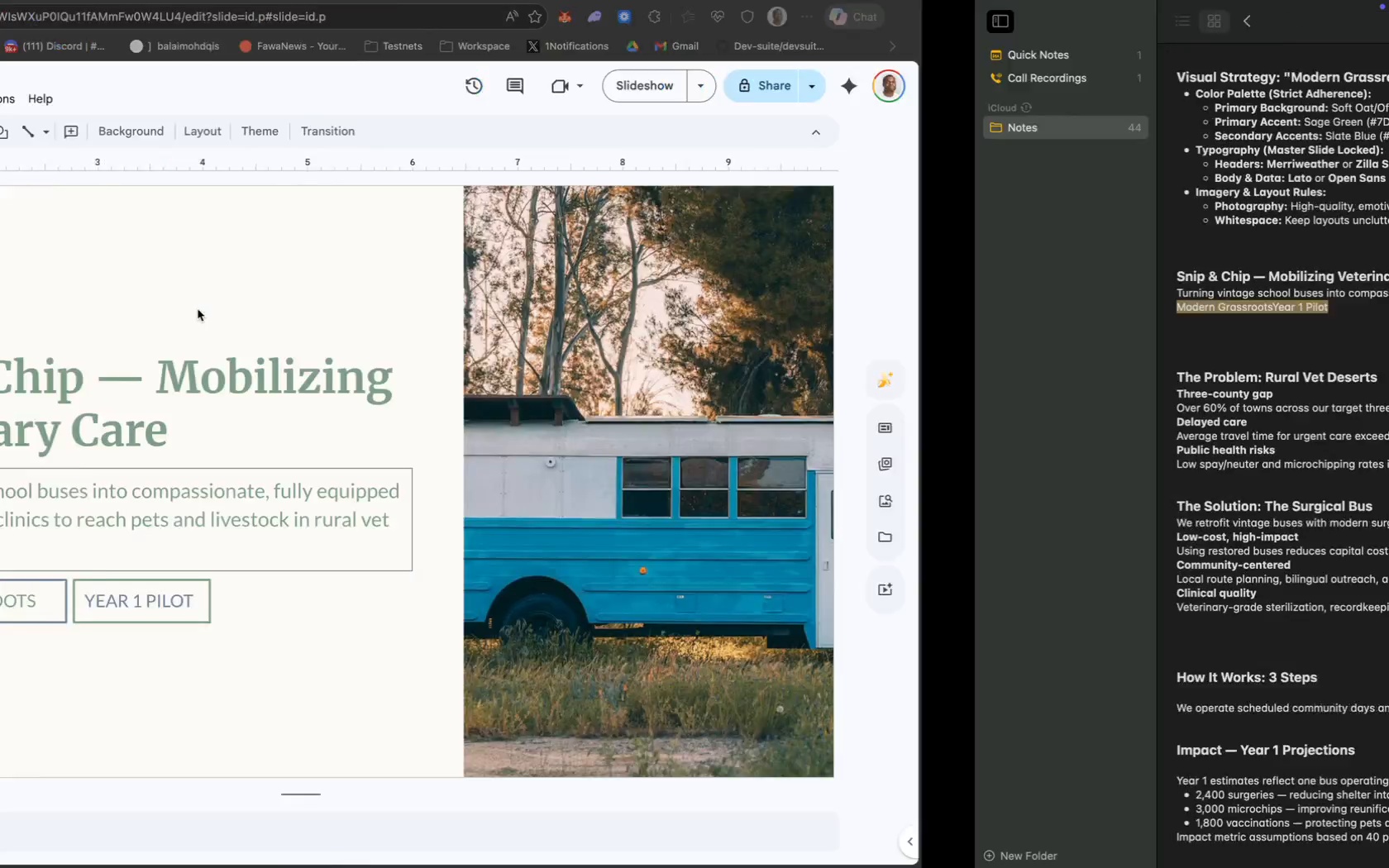 
key(Meta+C)
 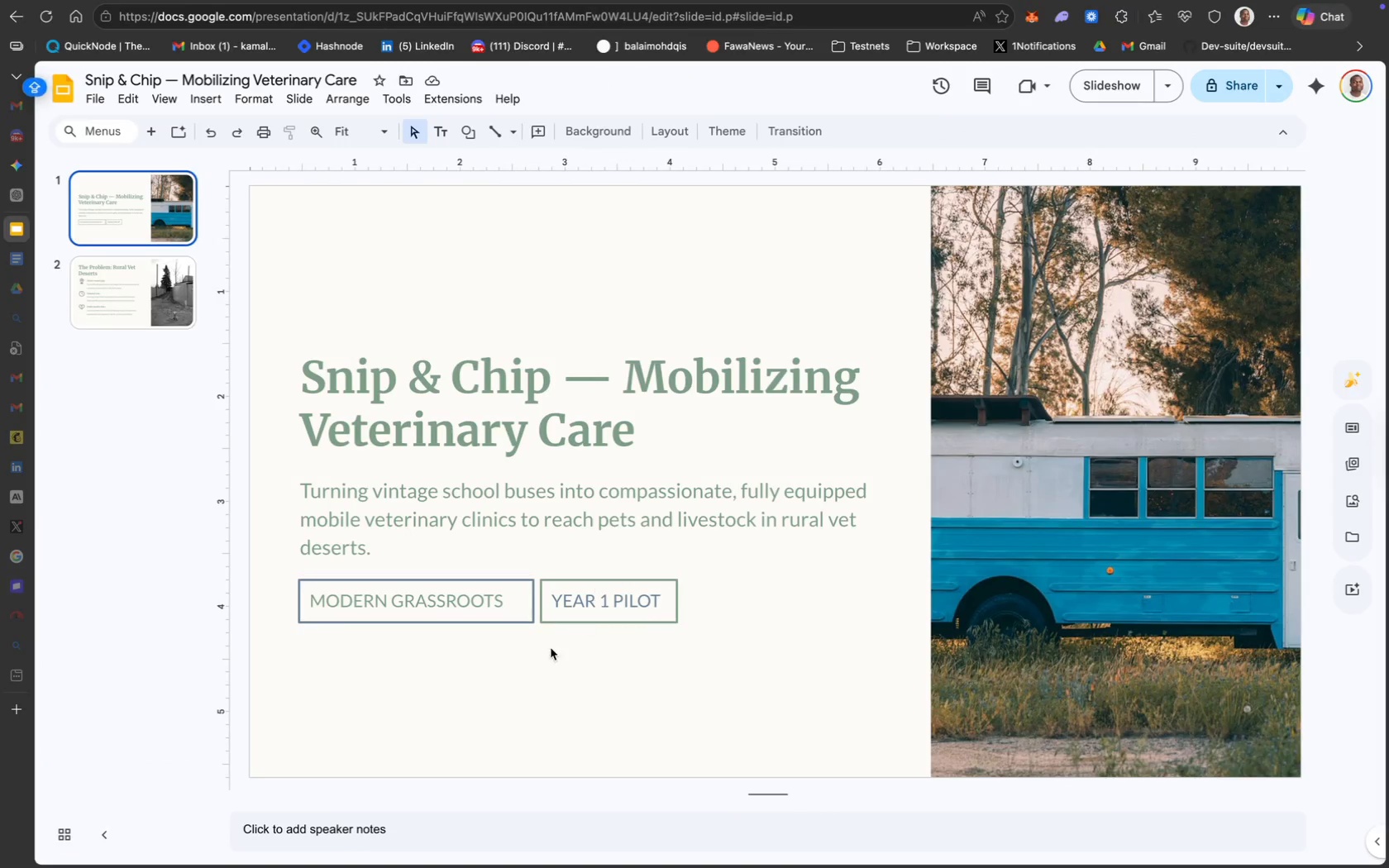 
left_click([522, 706])
 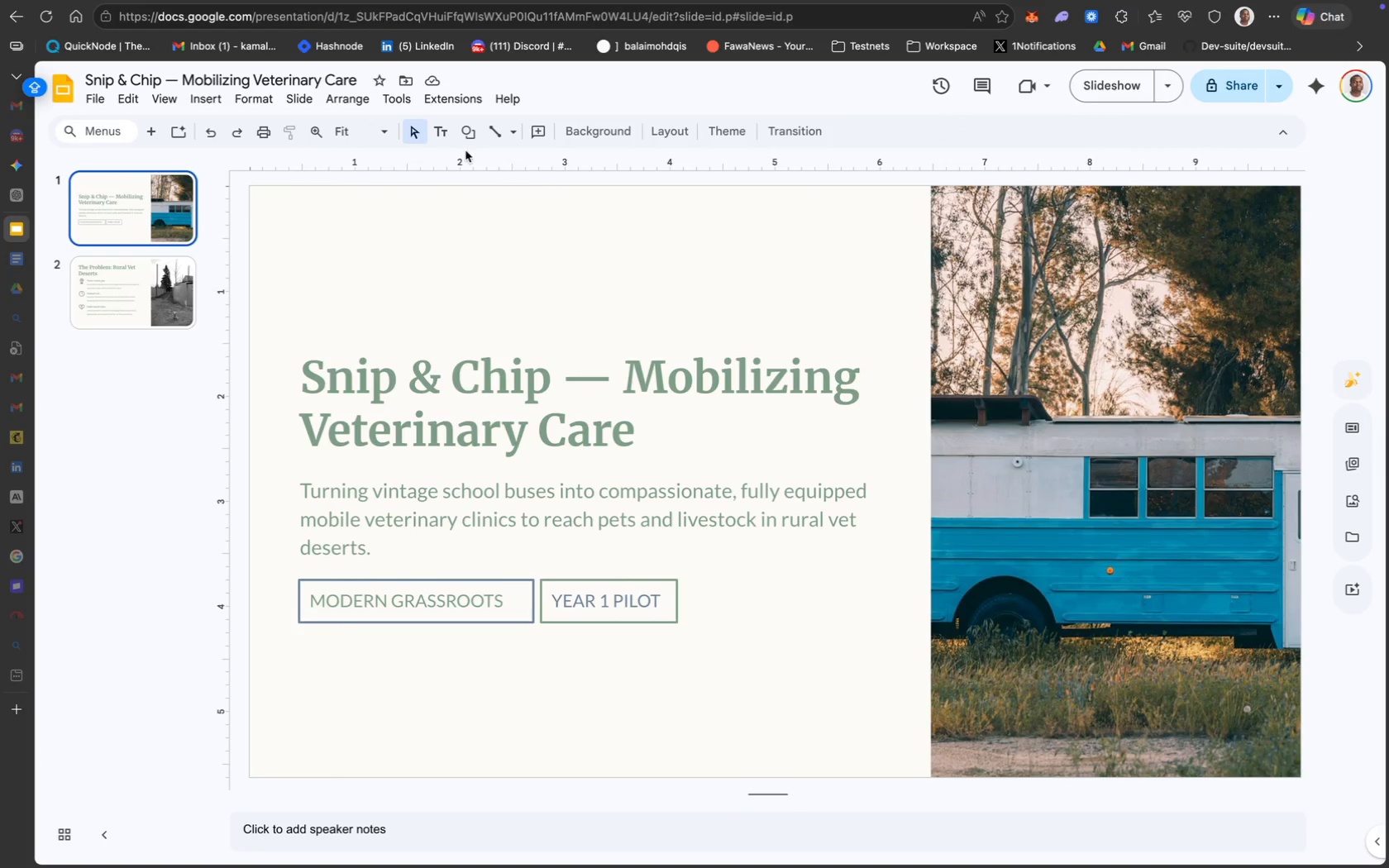 
left_click([438, 137])
 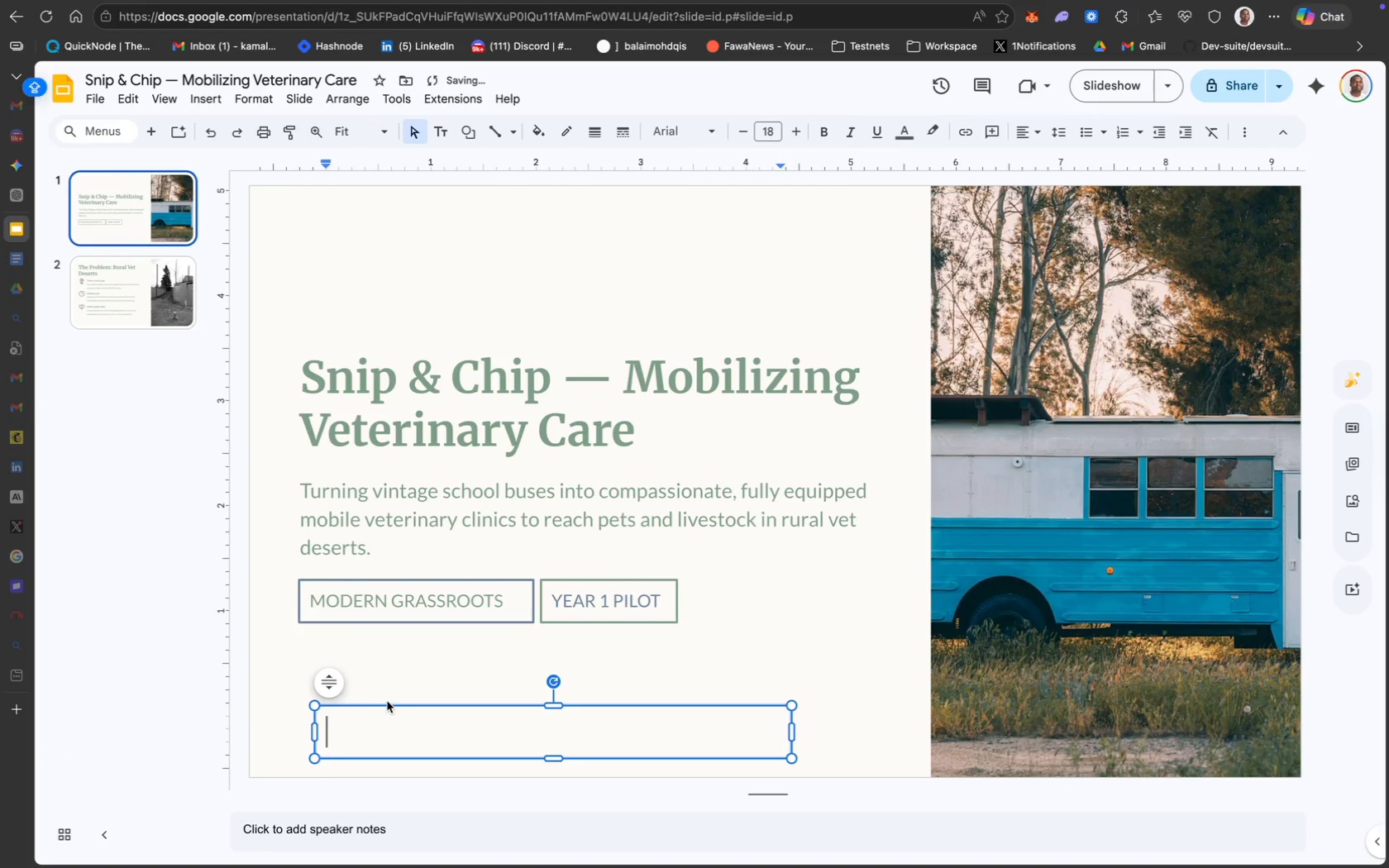 
left_click_drag(start_coordinate=[406, 706], to_coordinate=[381, 709])
 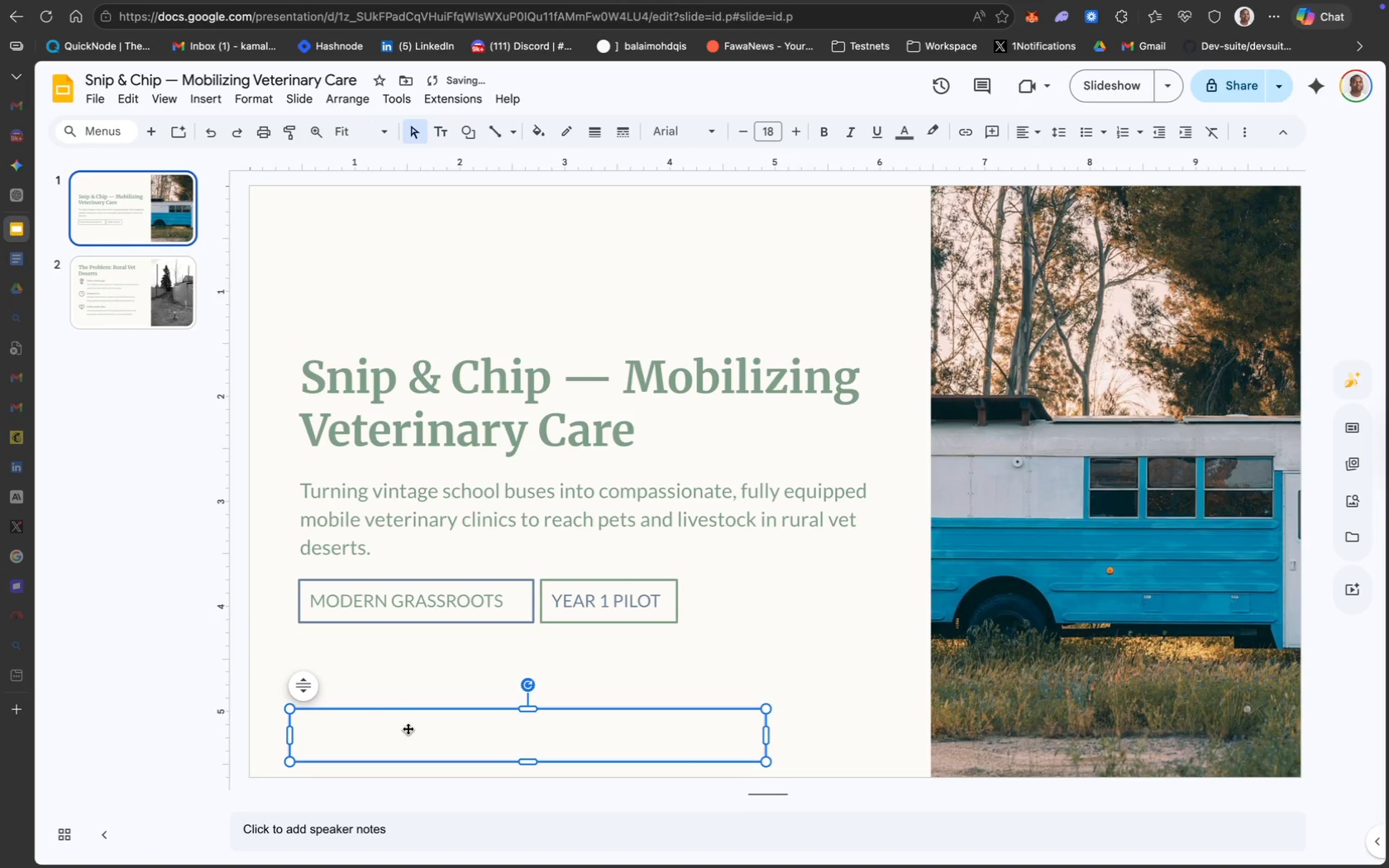 
key(Meta+V)
 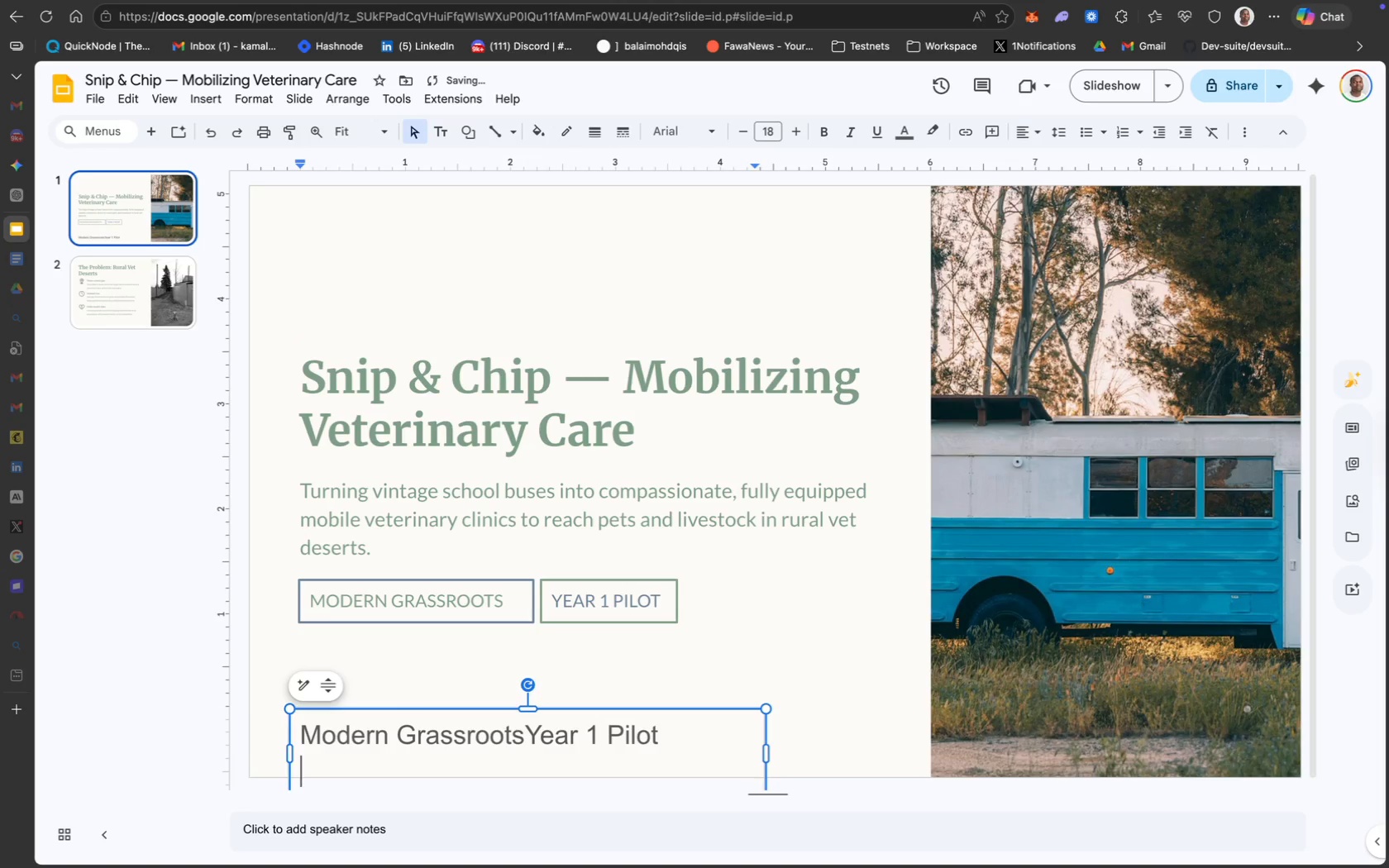 
key(Backspace)
 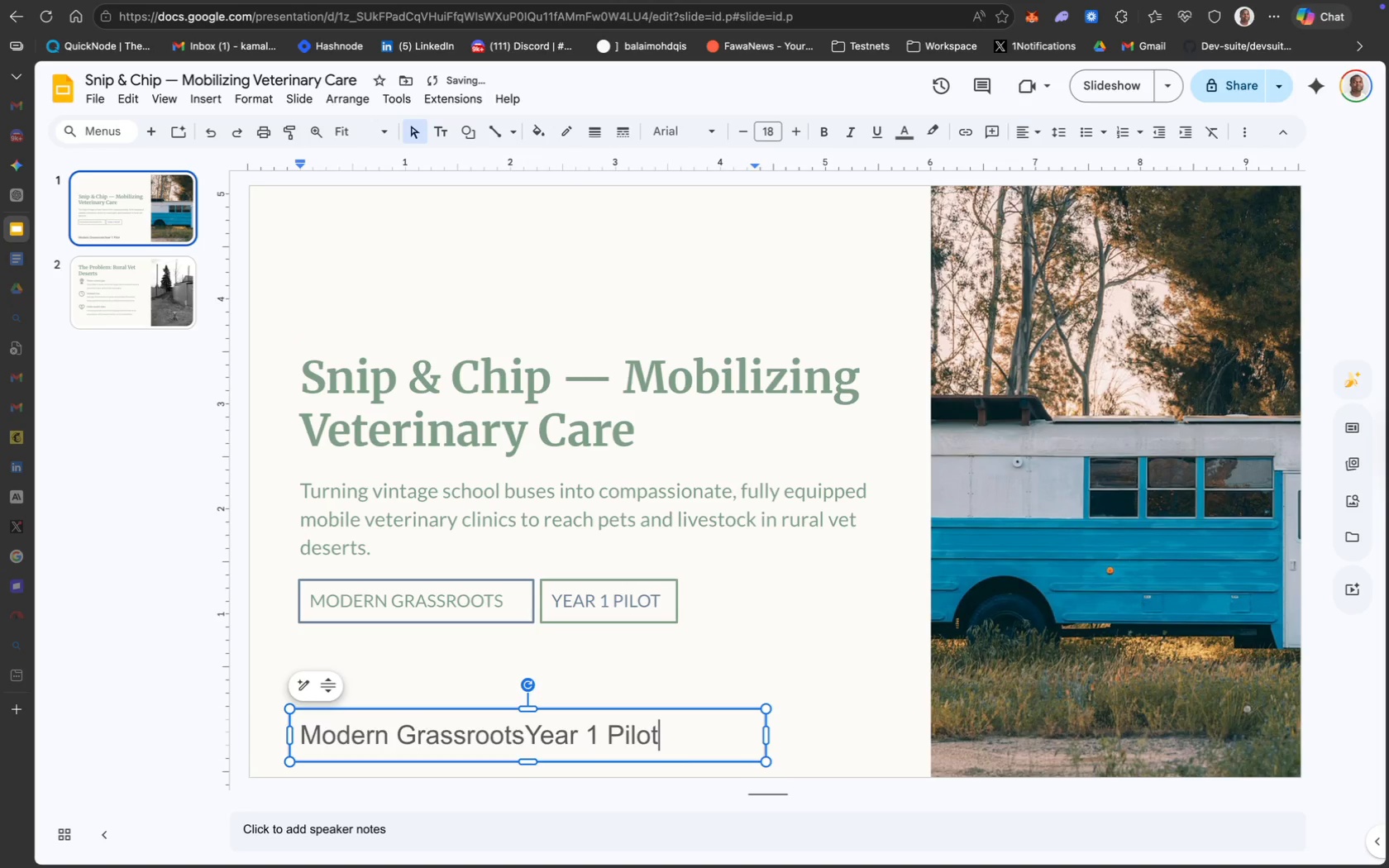 
key(Meta+CommandLeft)
 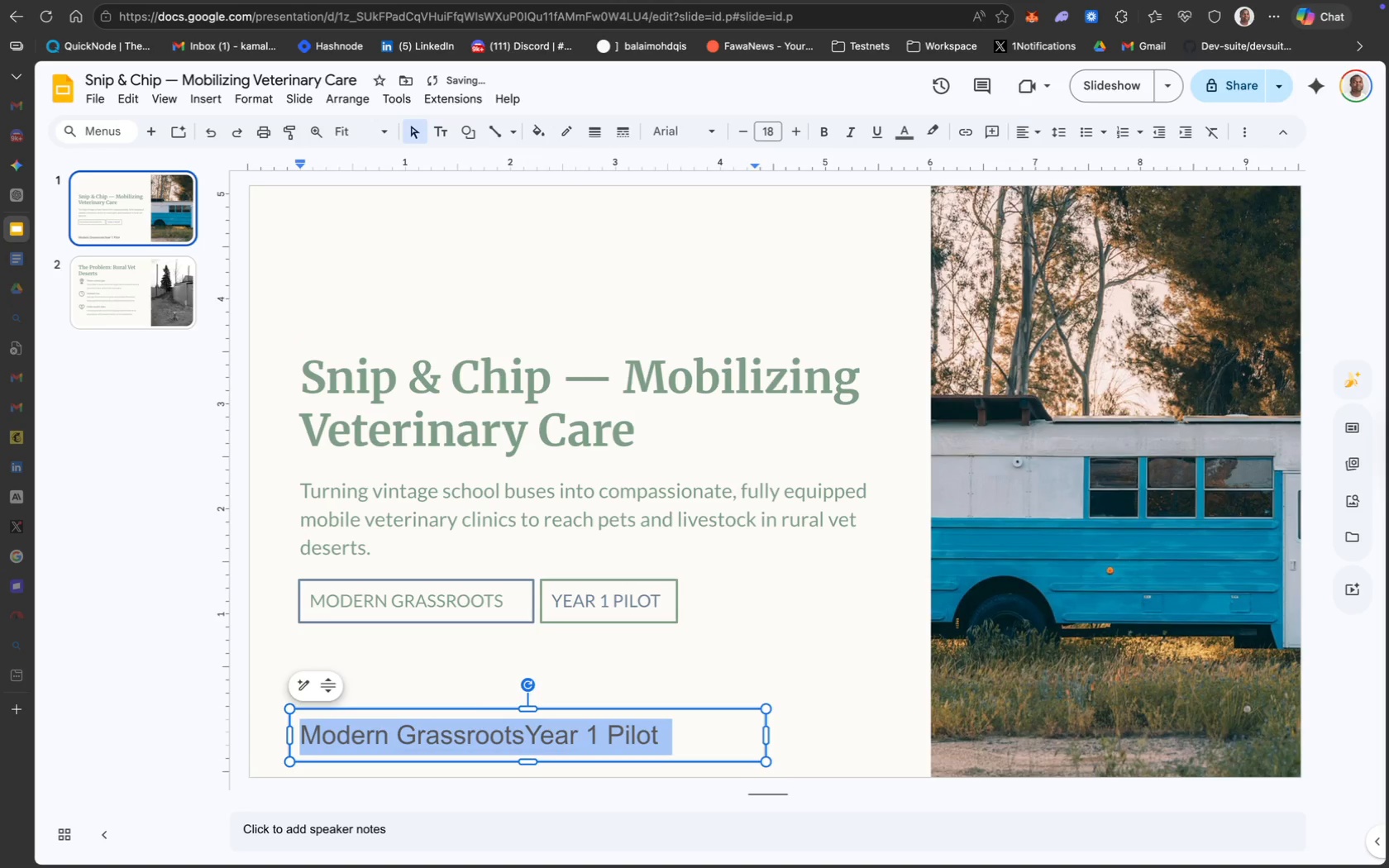 
key(Meta+A)
 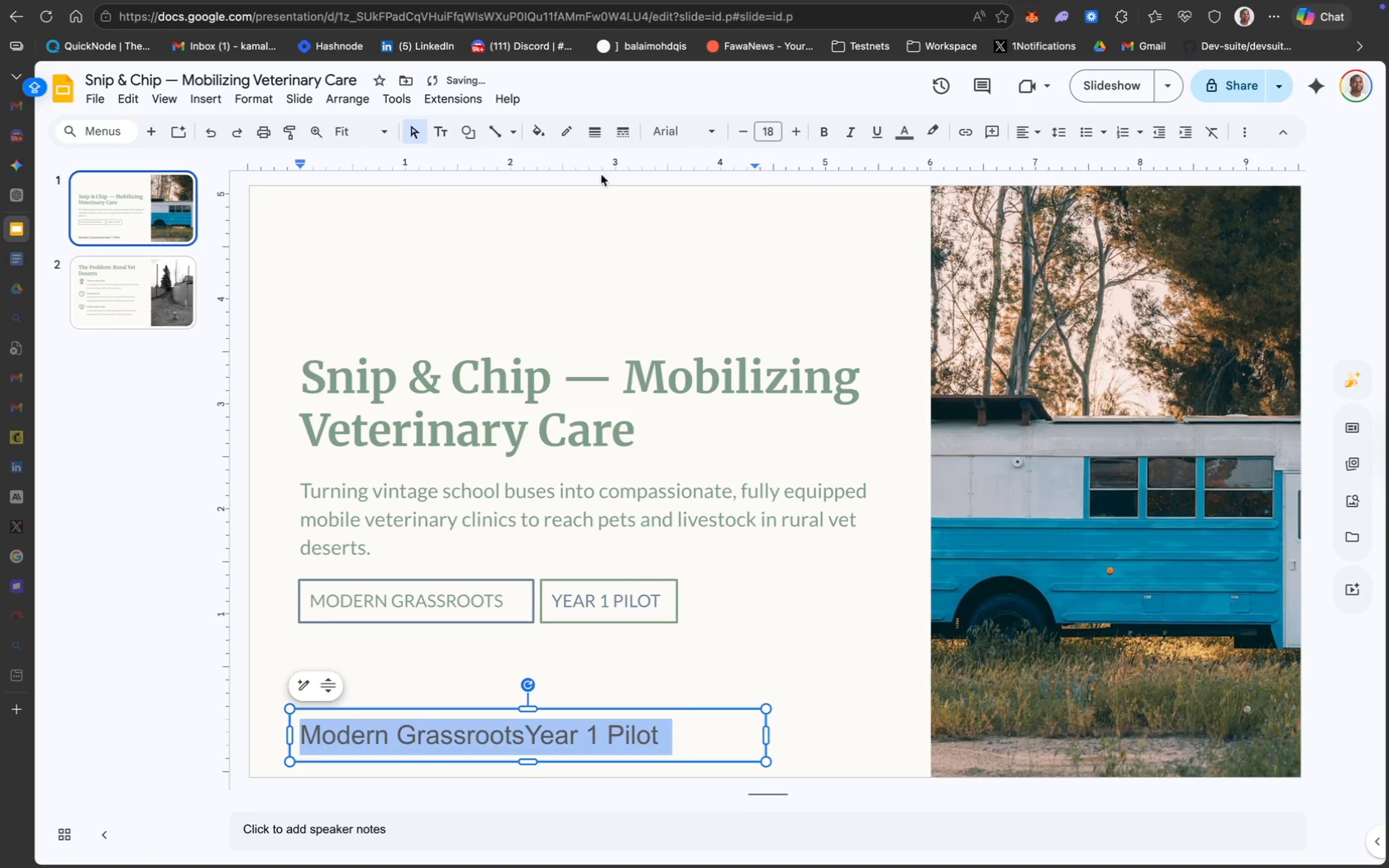 
mouse_move([709, 132])
 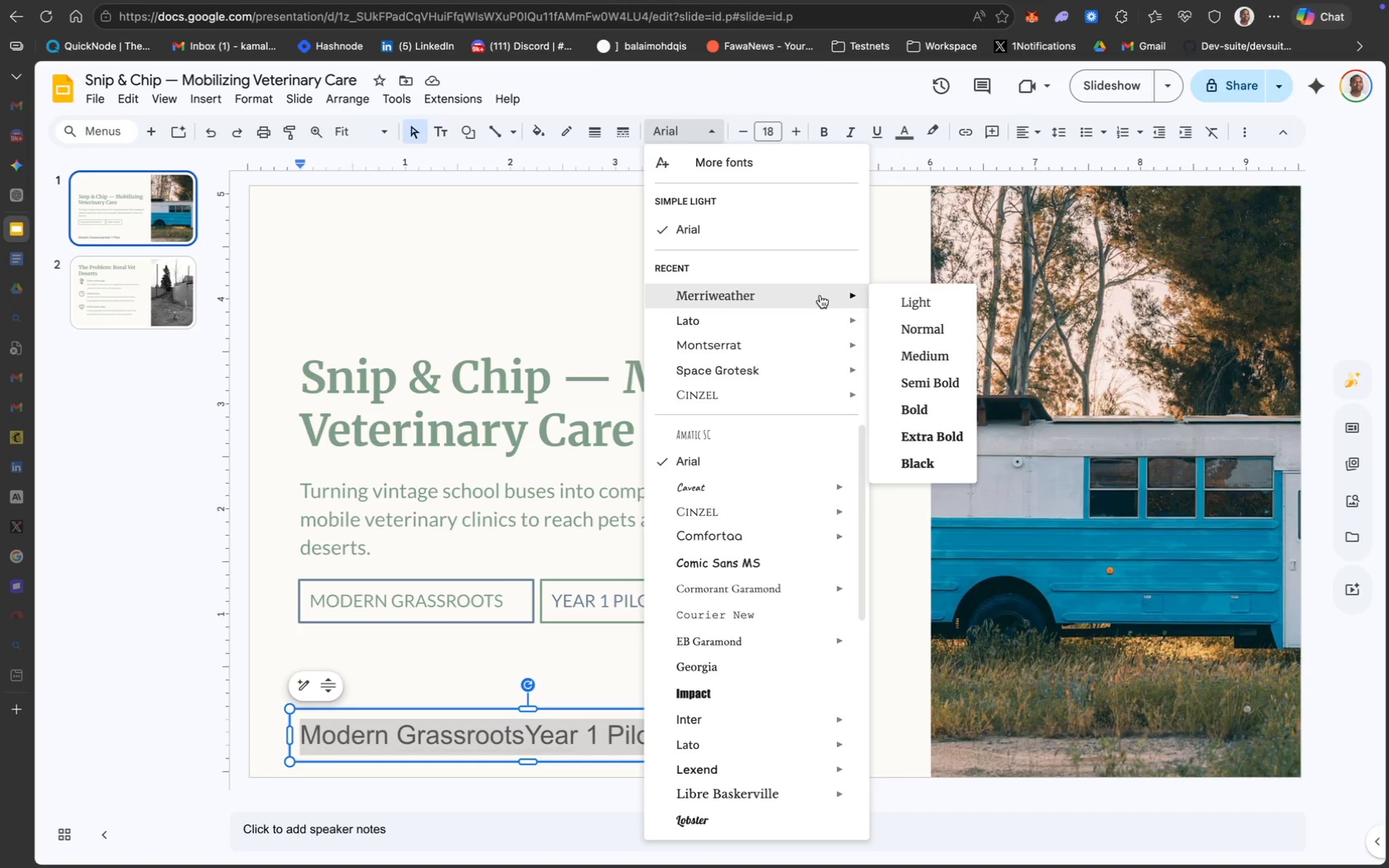 
wait(12.54)
 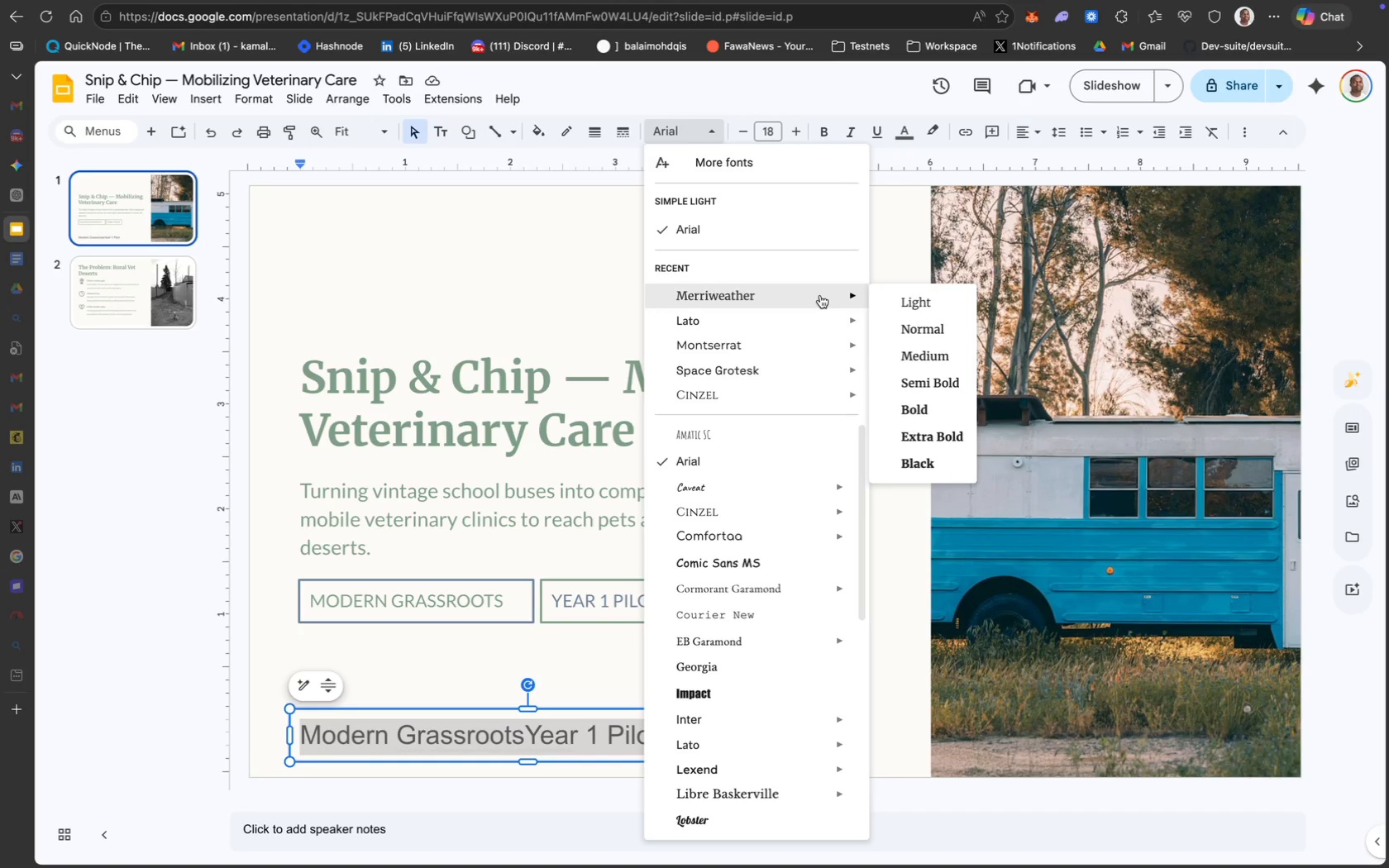 
left_click([927, 382])
 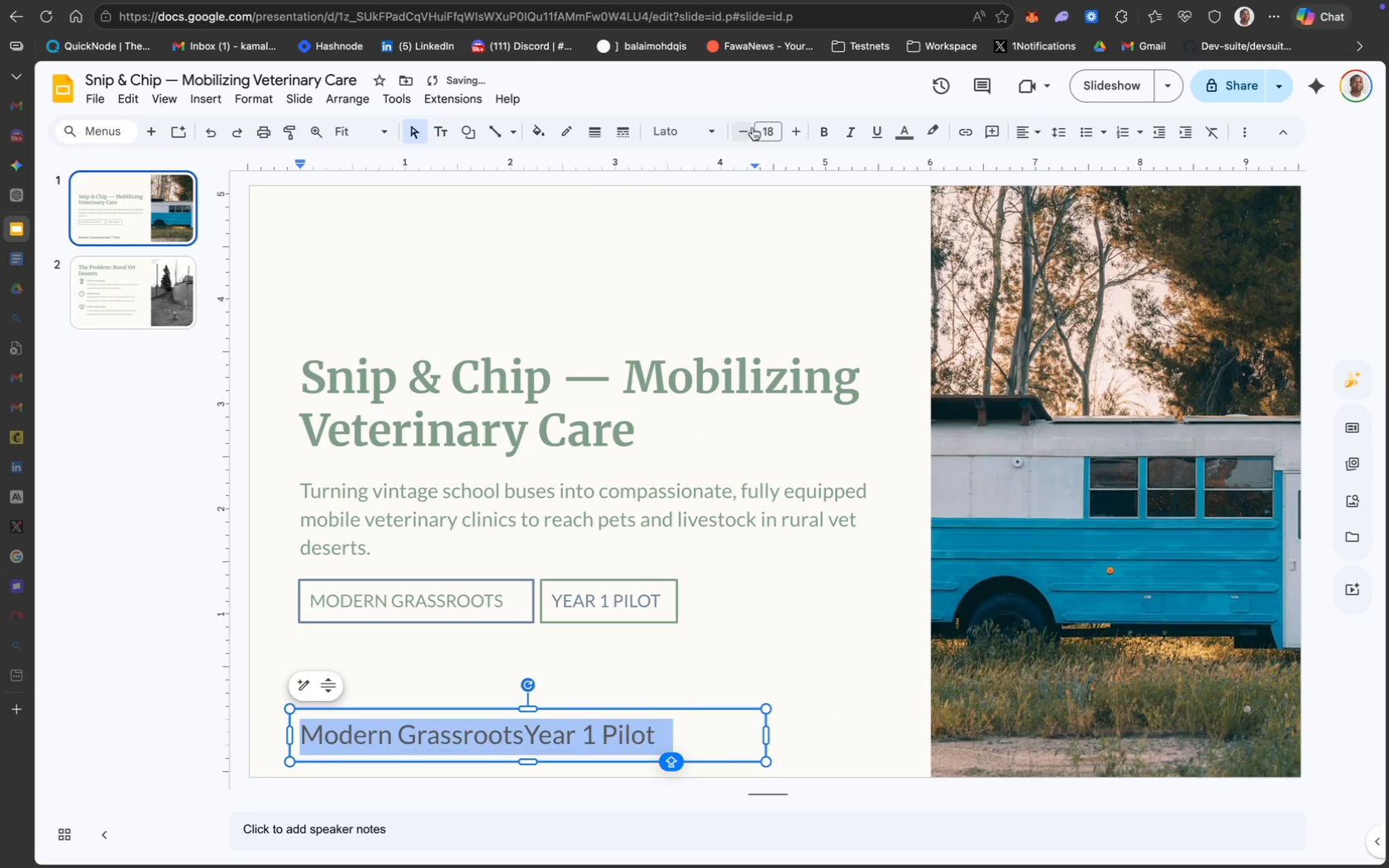 
left_click([762, 122])
 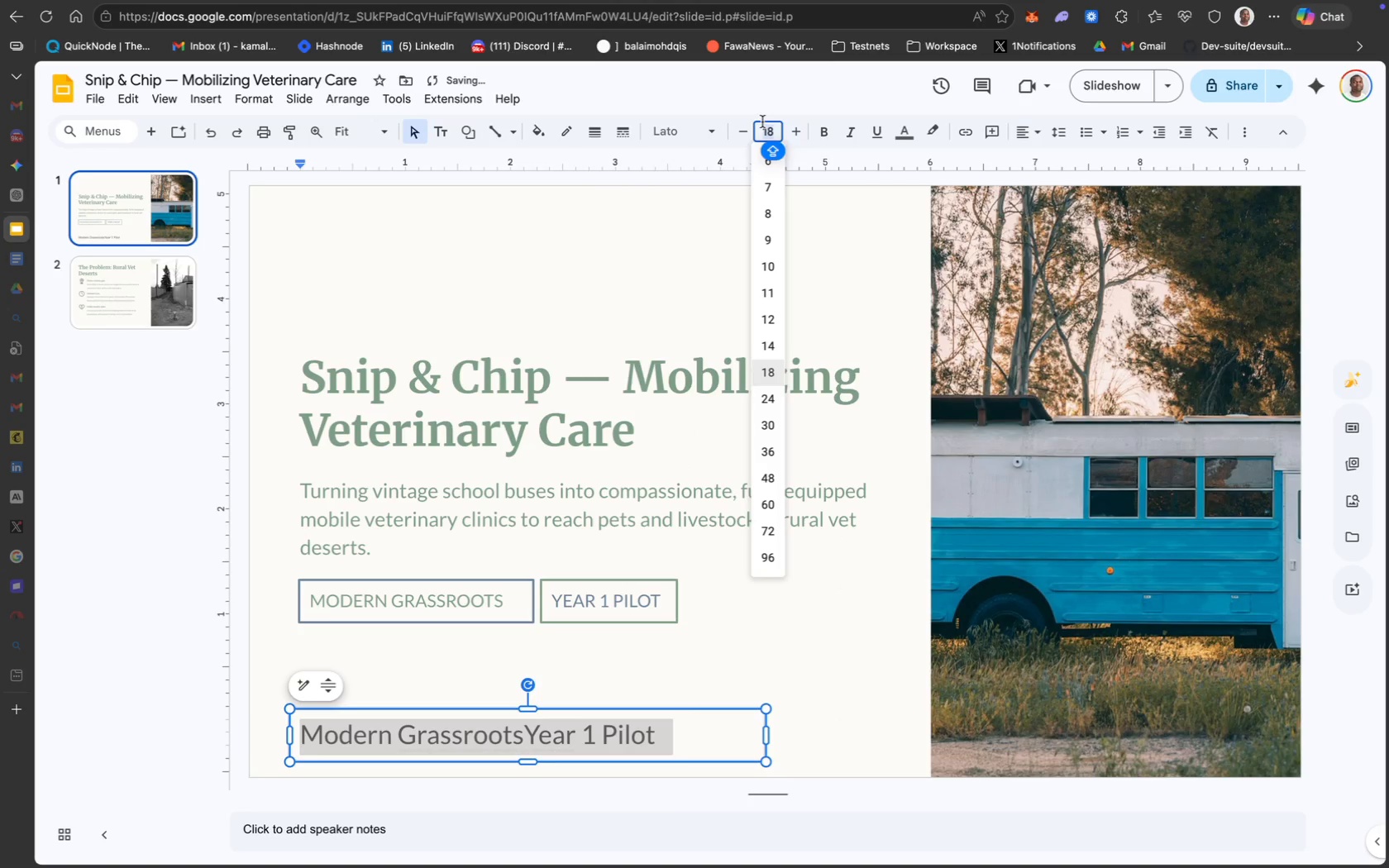 
type(10)
 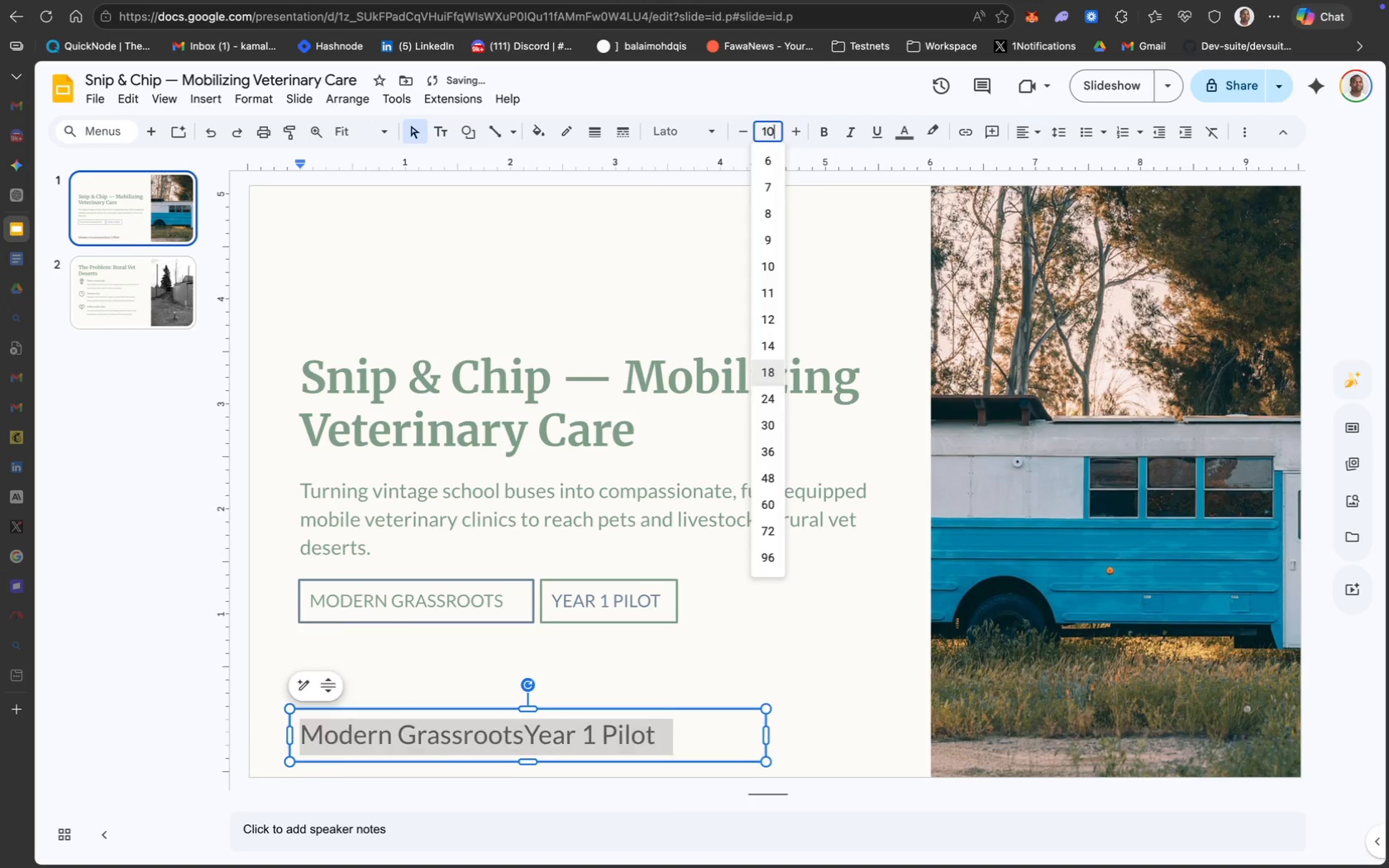 
key(Enter)
 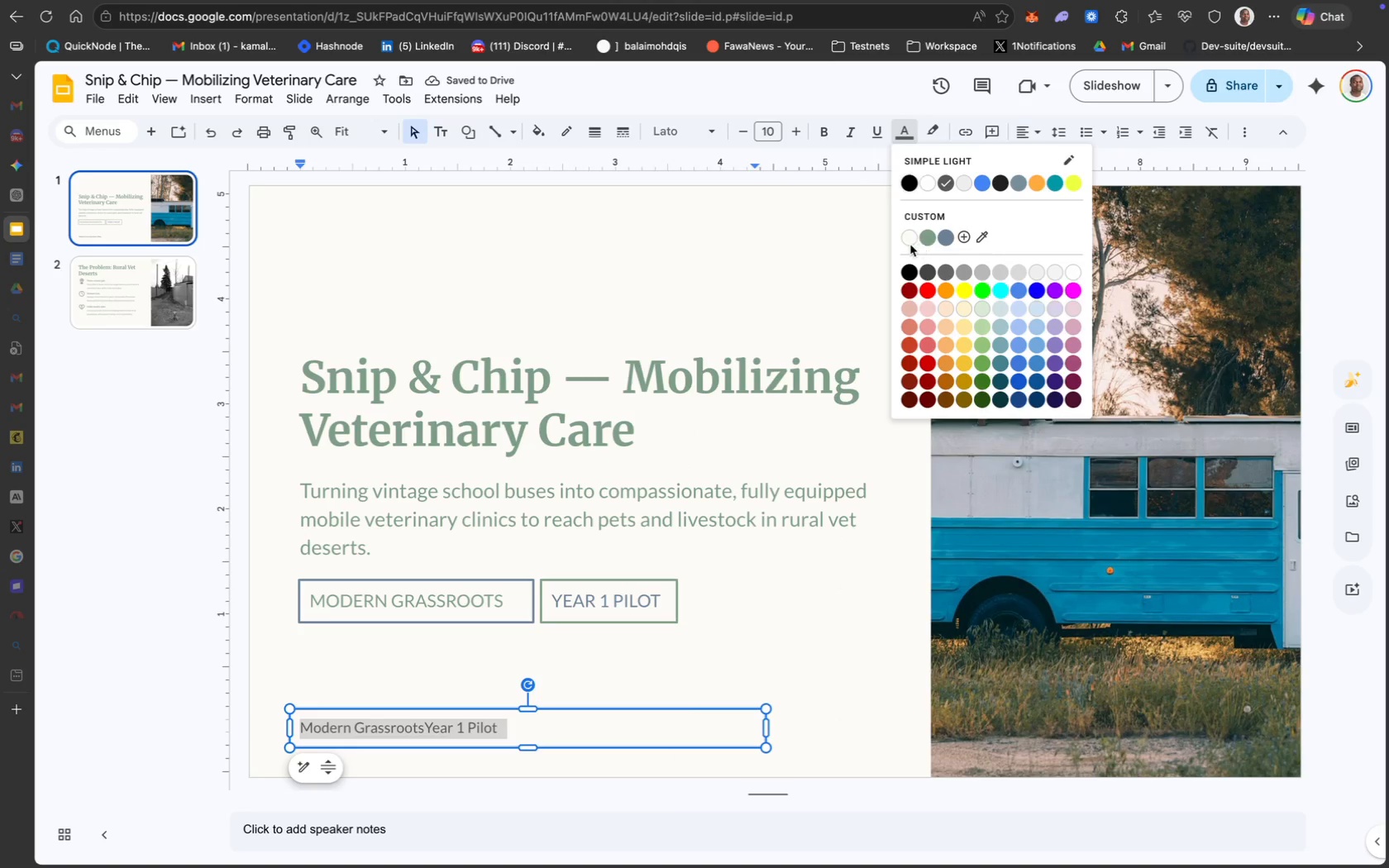 
left_click([924, 241])
 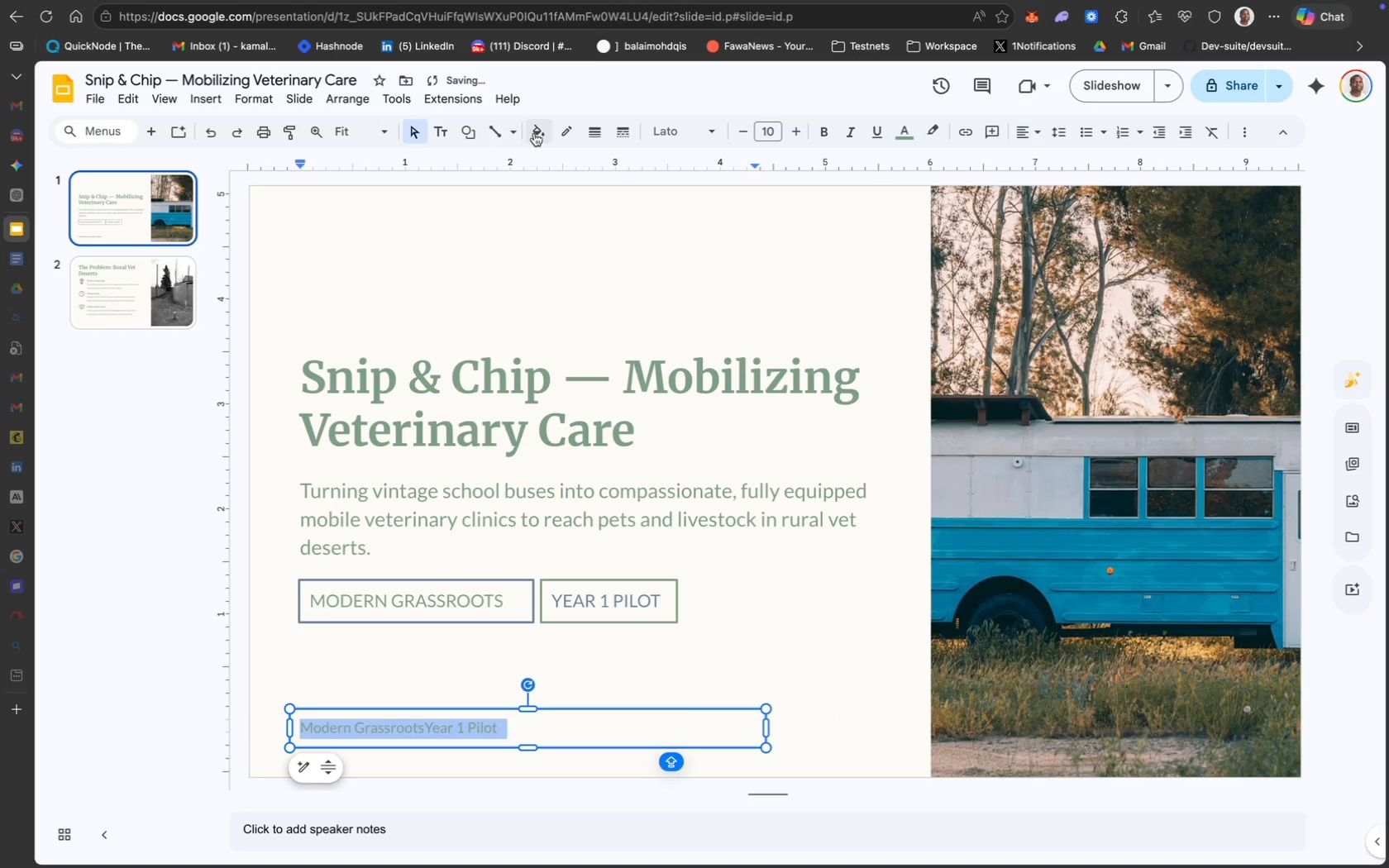 
left_click([566, 129])
 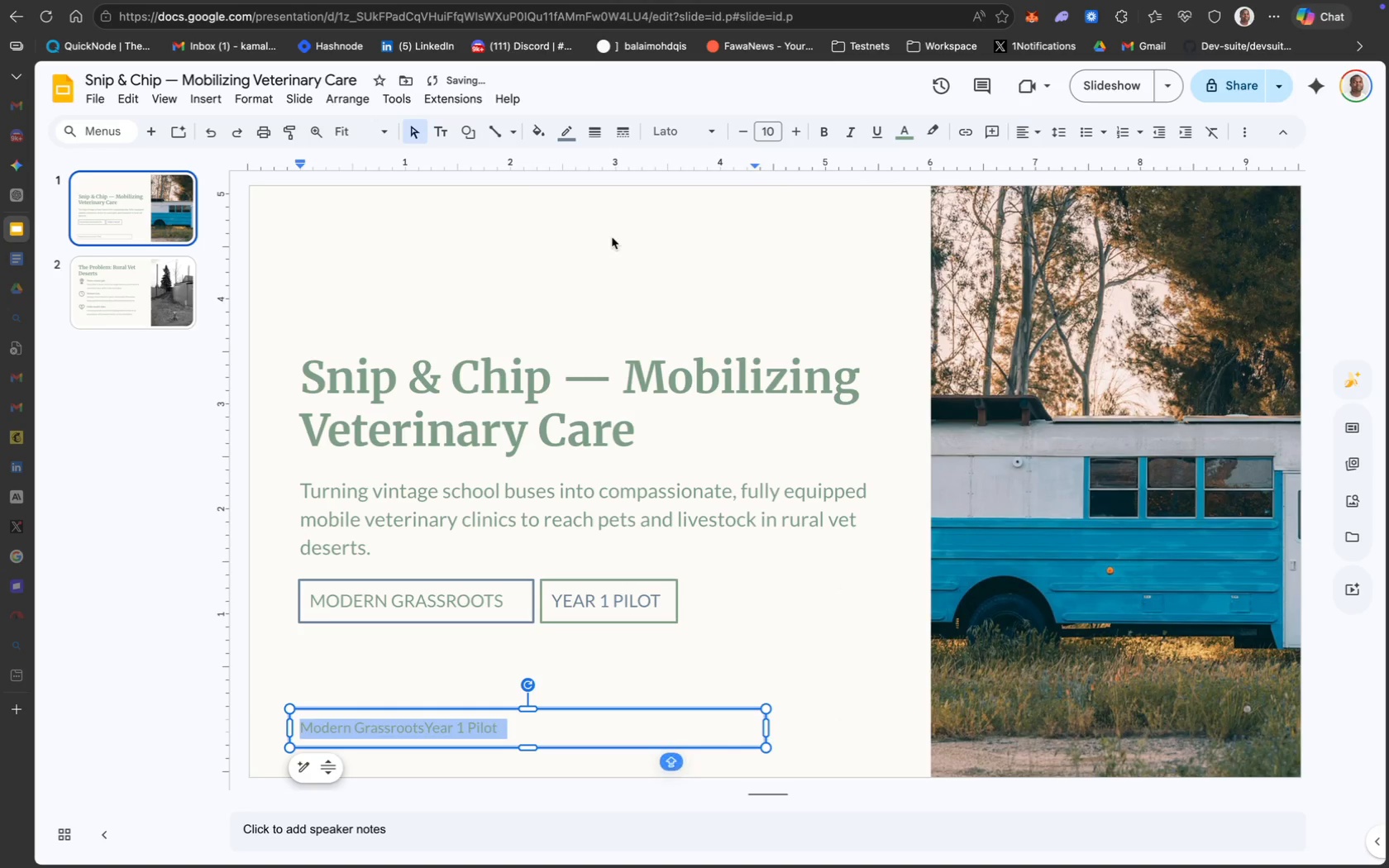 
left_click([856, 660])
 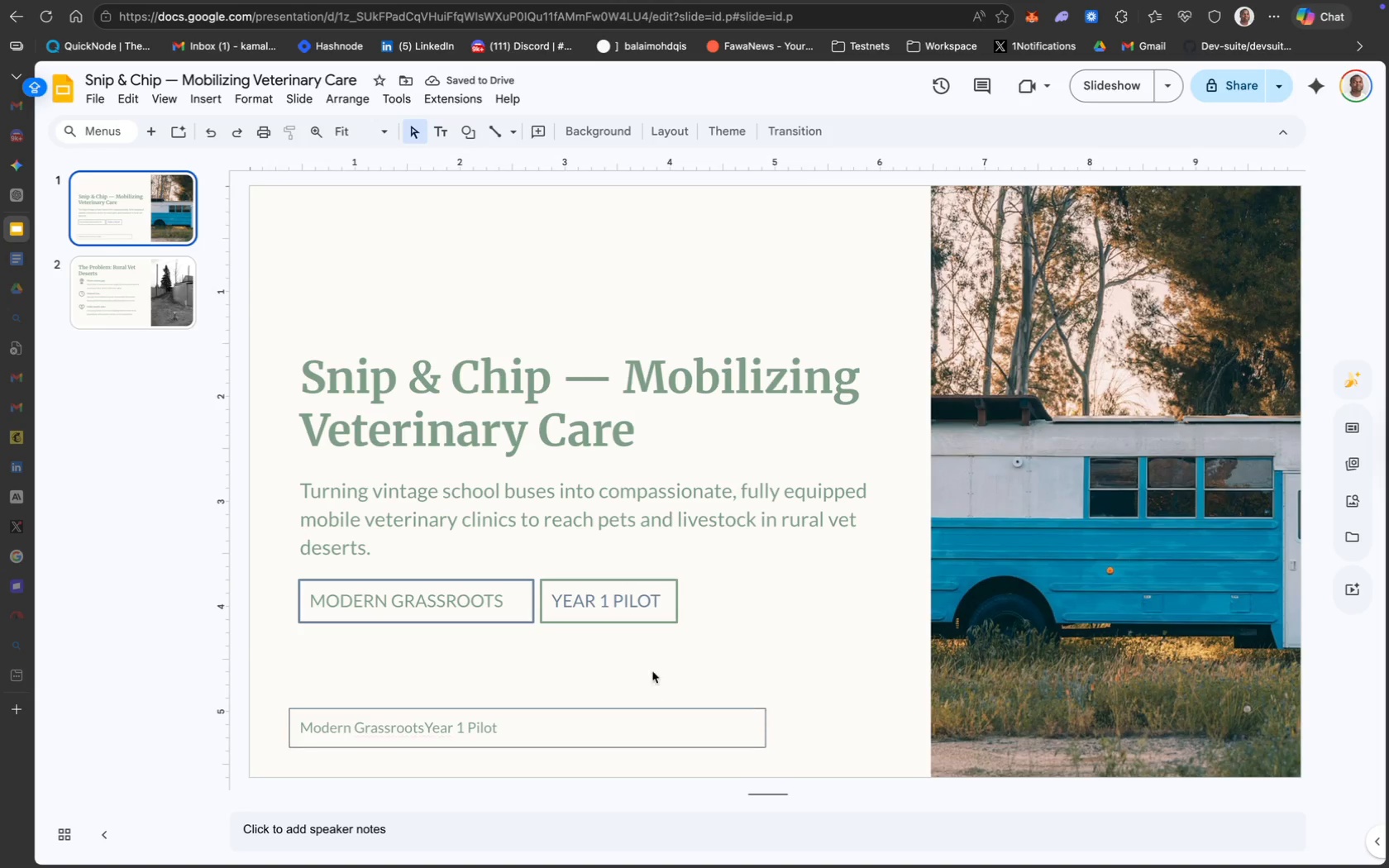 
left_click_drag(start_coordinate=[647, 710], to_coordinate=[655, 707])
 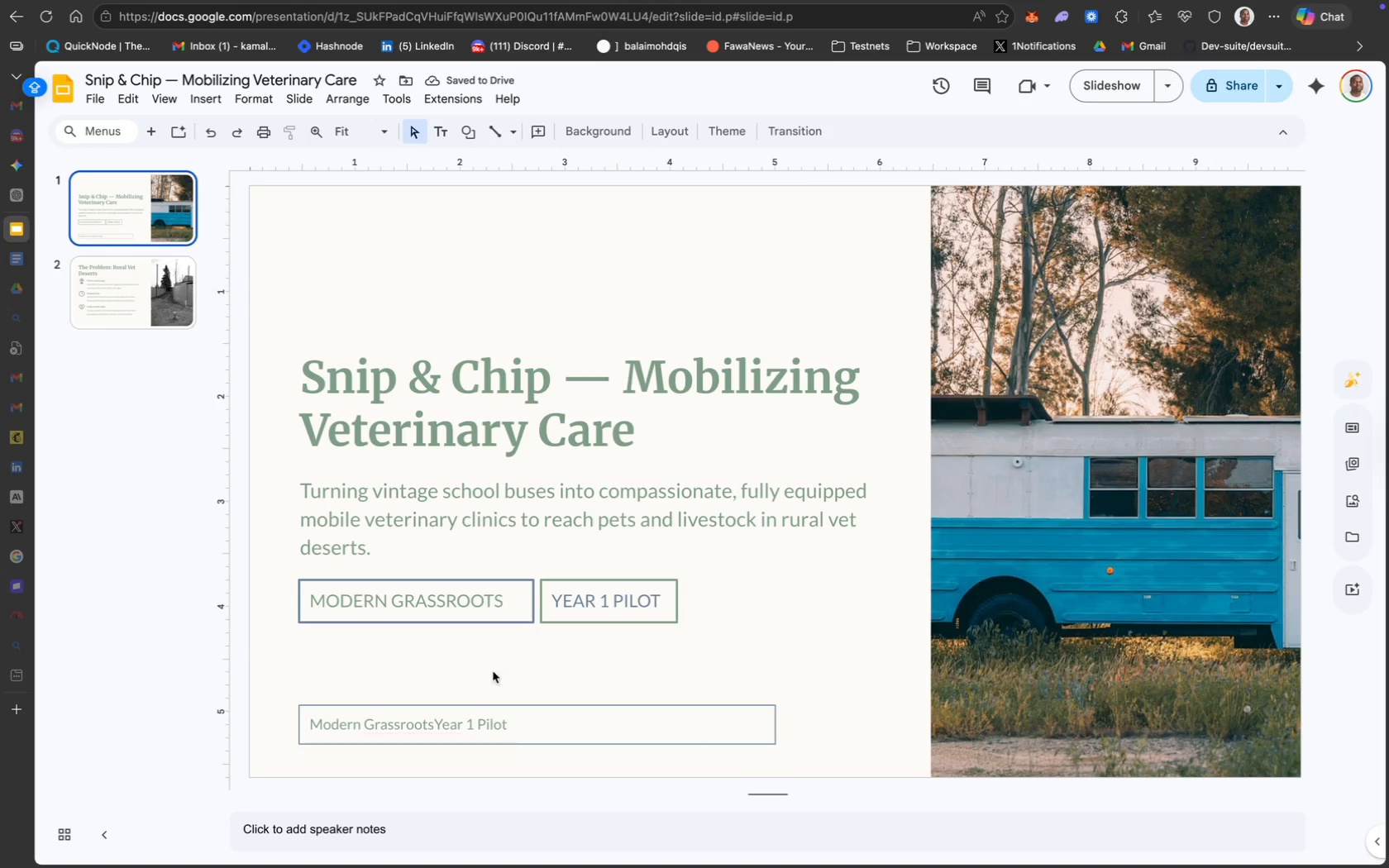 
wait(5.39)
 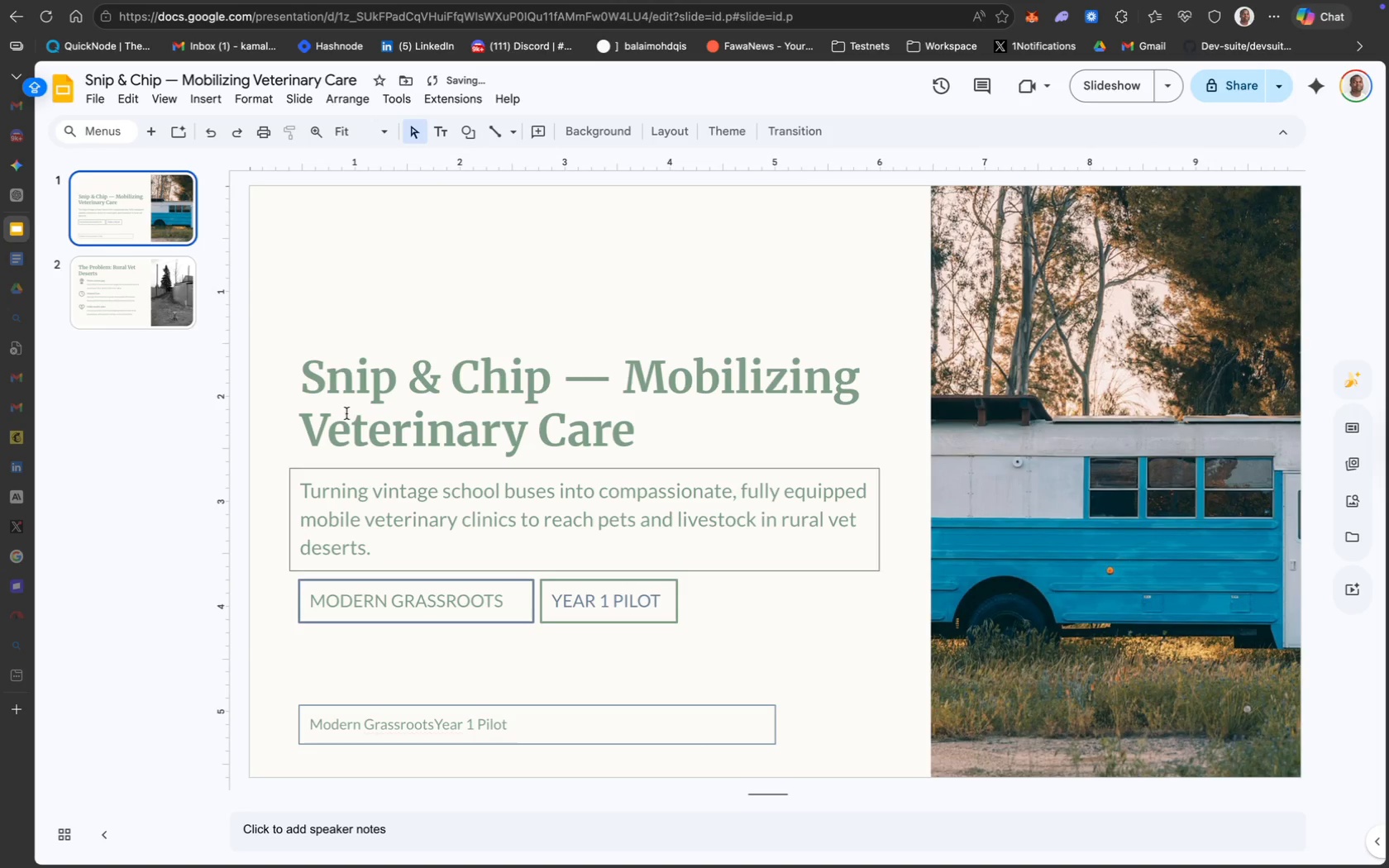 
left_click_drag(start_coordinate=[580, 707], to_coordinate=[572, 707])
 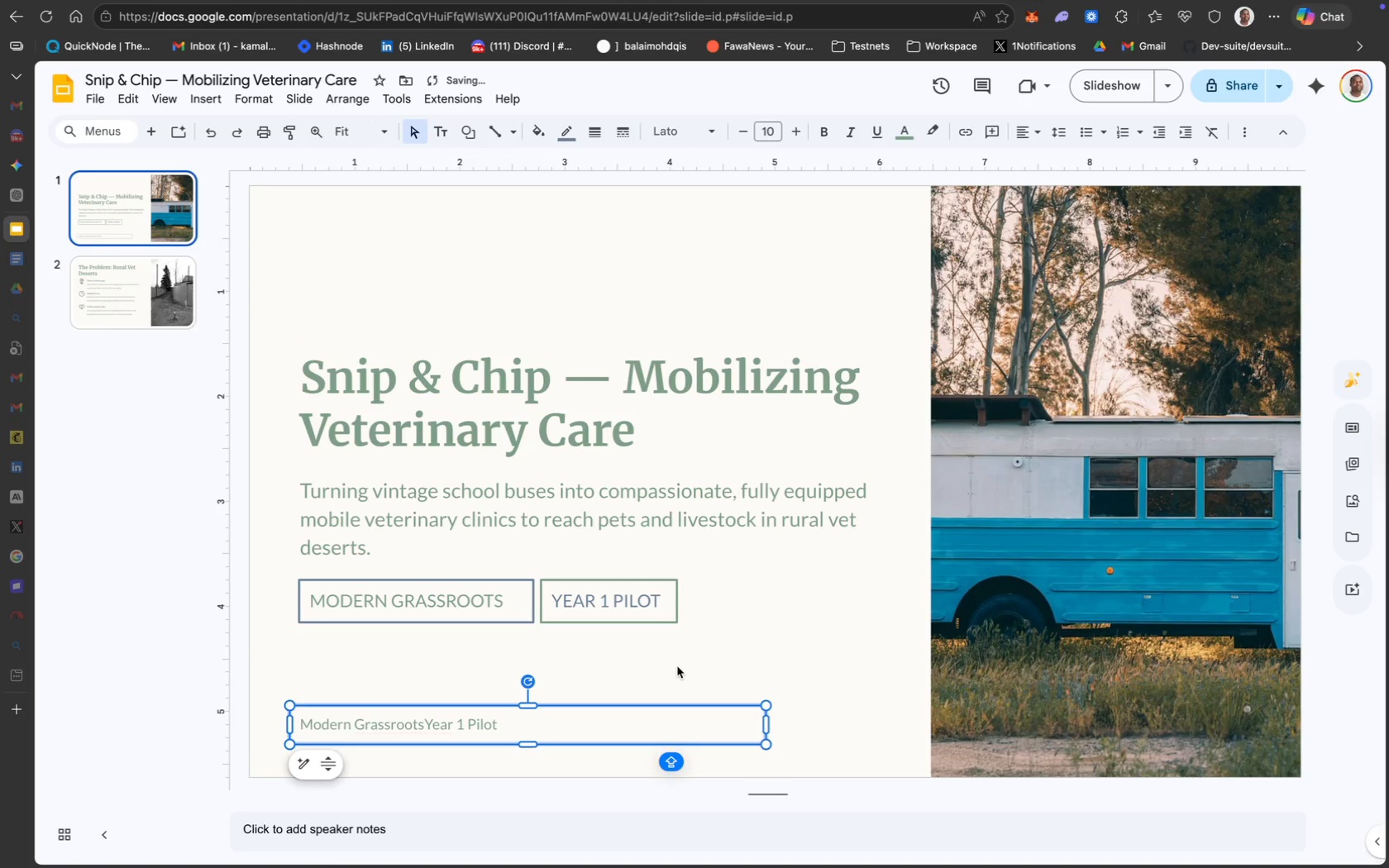 
left_click([680, 666])
 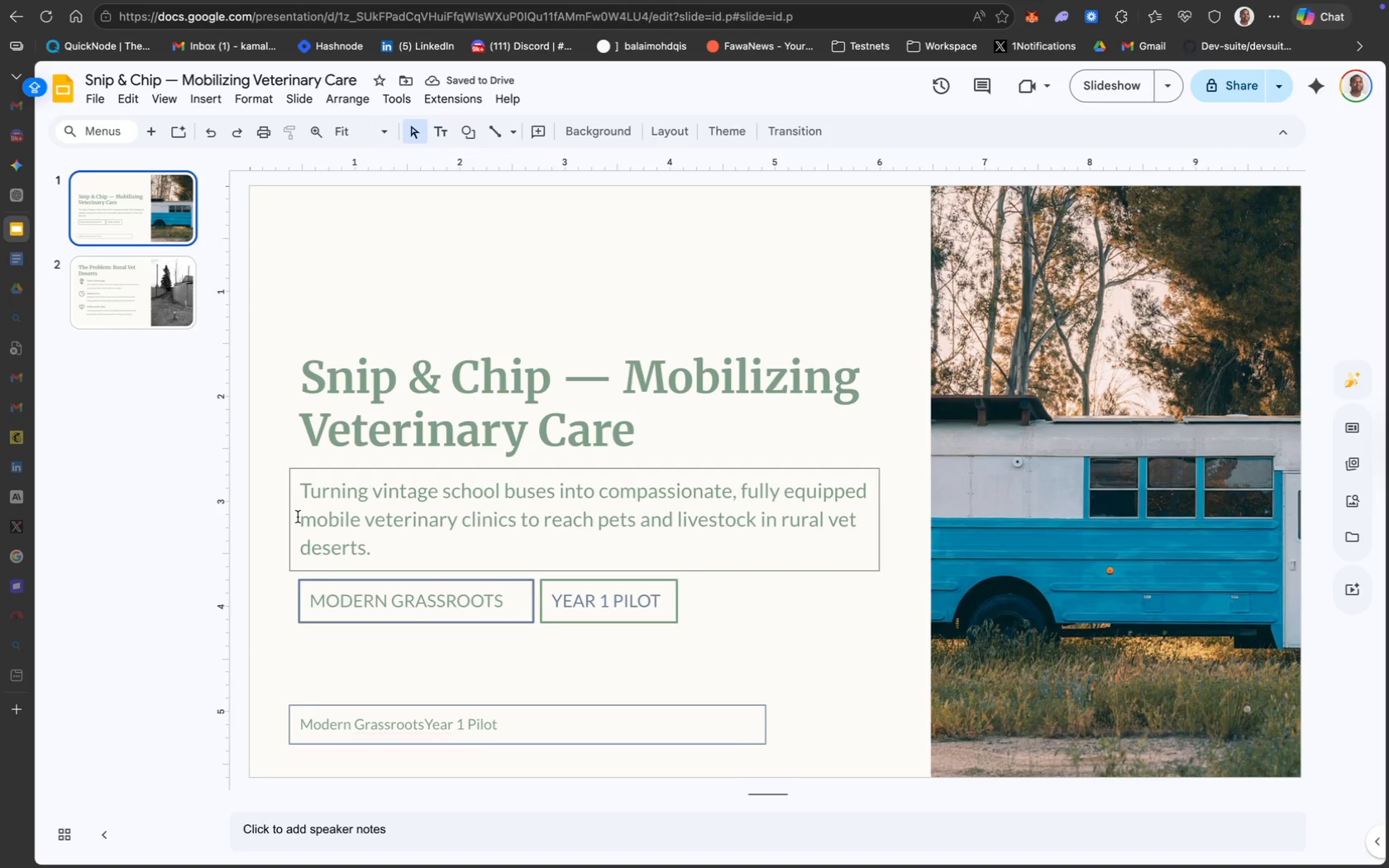 
left_click([302, 423])
 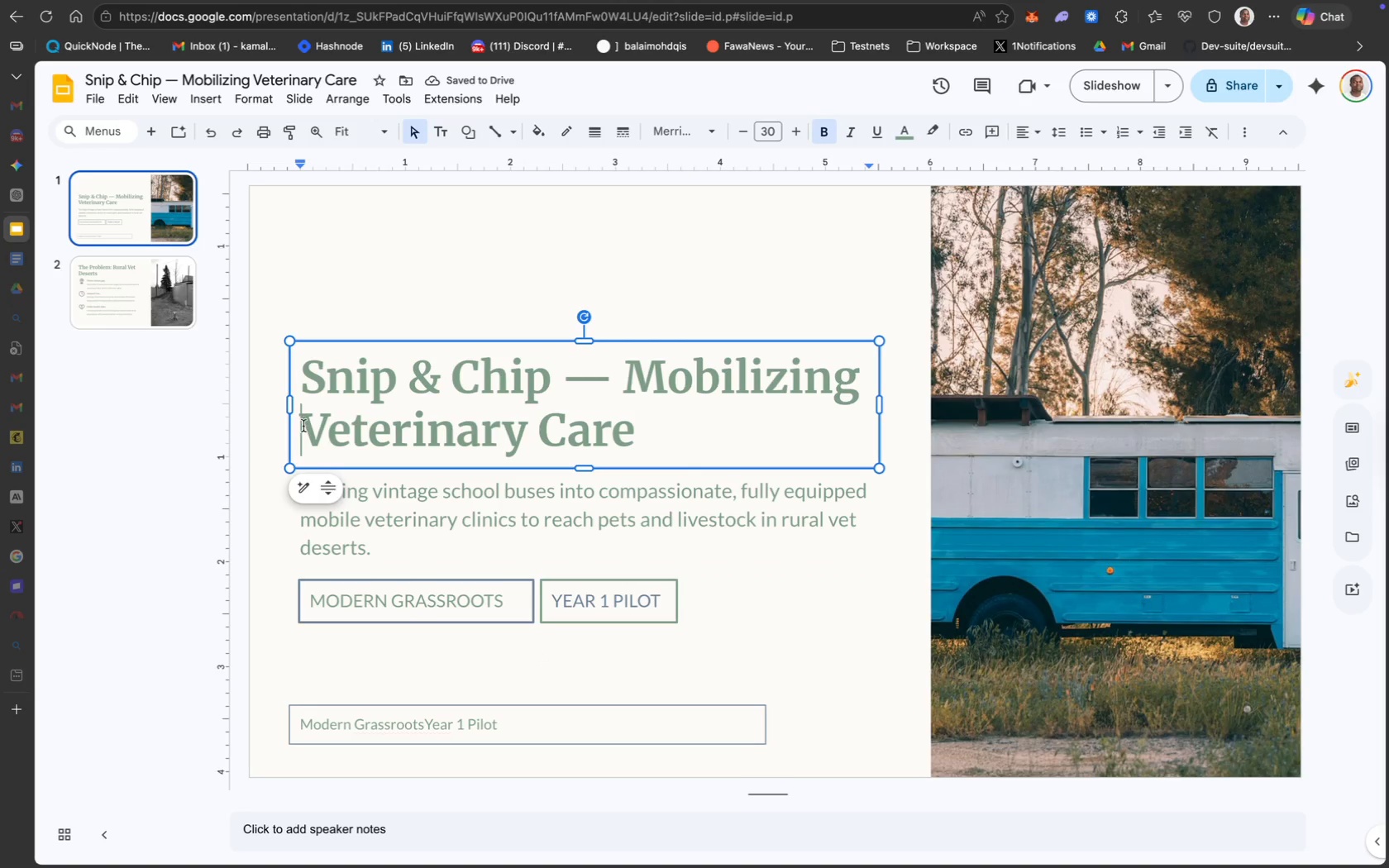 
hold_key(key=ShiftLeft, duration=1.44)
left_click([386, 588])
 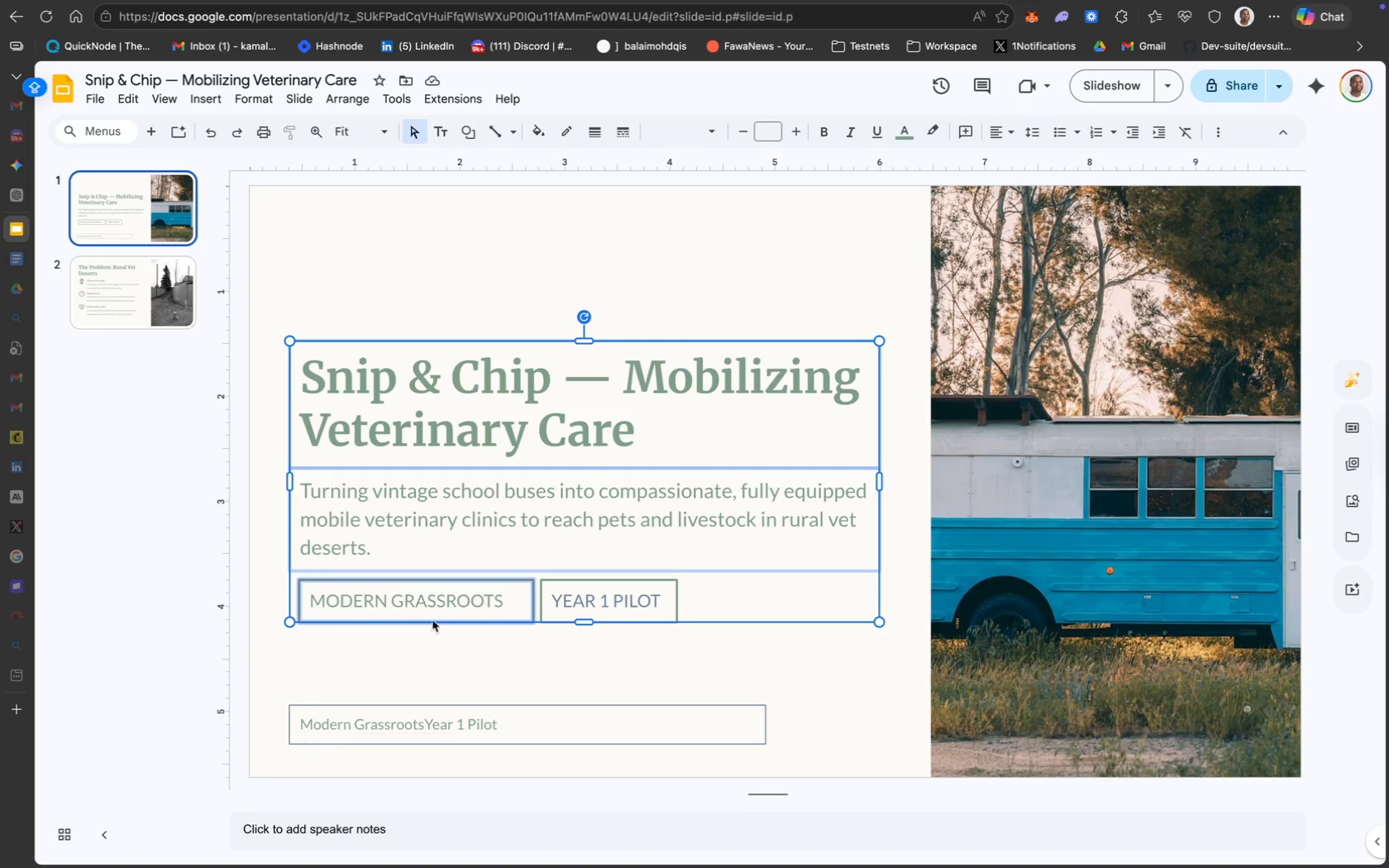 
left_click([487, 661])
 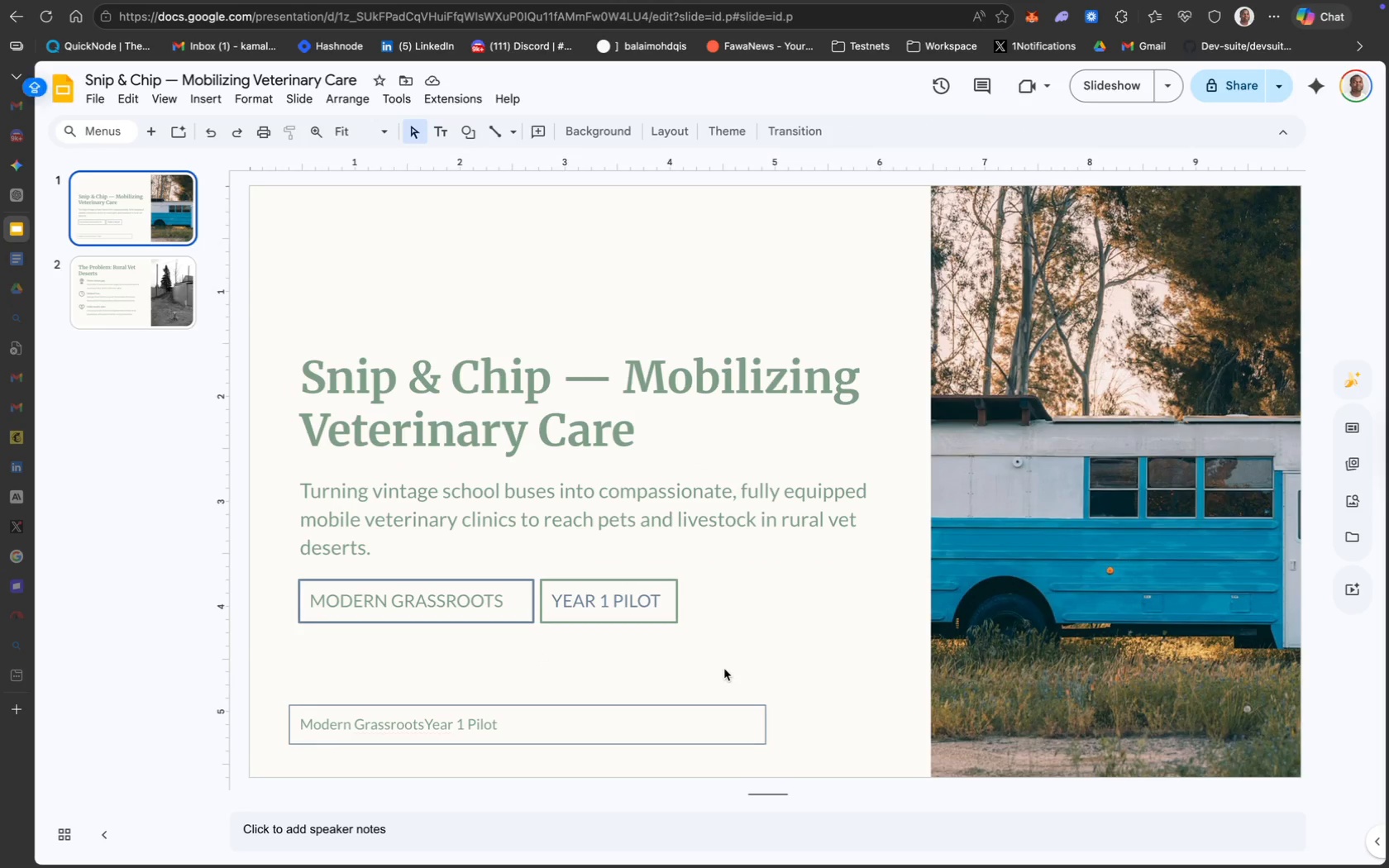 
left_click_drag(start_coordinate=[724, 668], to_coordinate=[398, 582])
 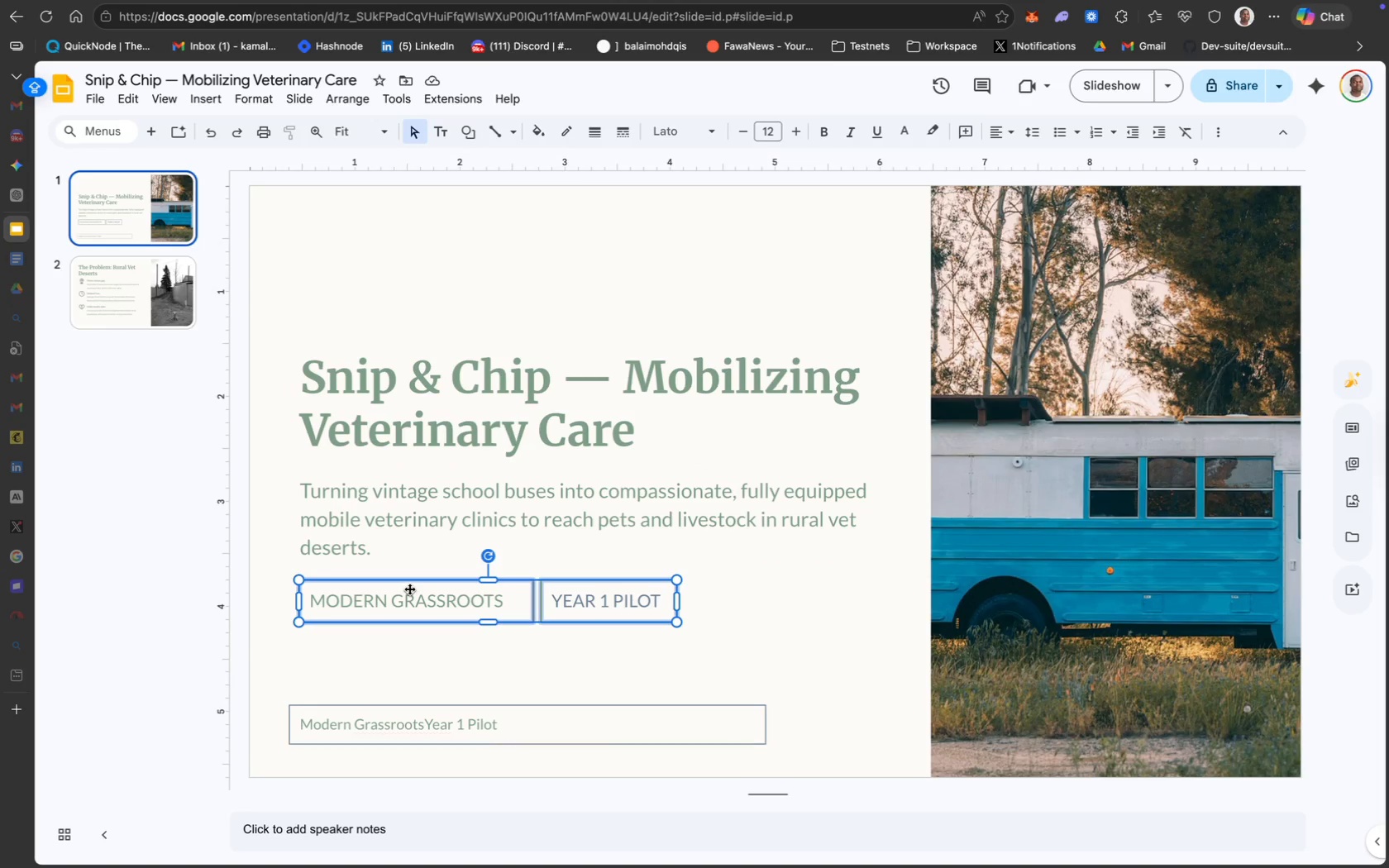 
left_click_drag(start_coordinate=[409, 589], to_coordinate=[402, 589])
 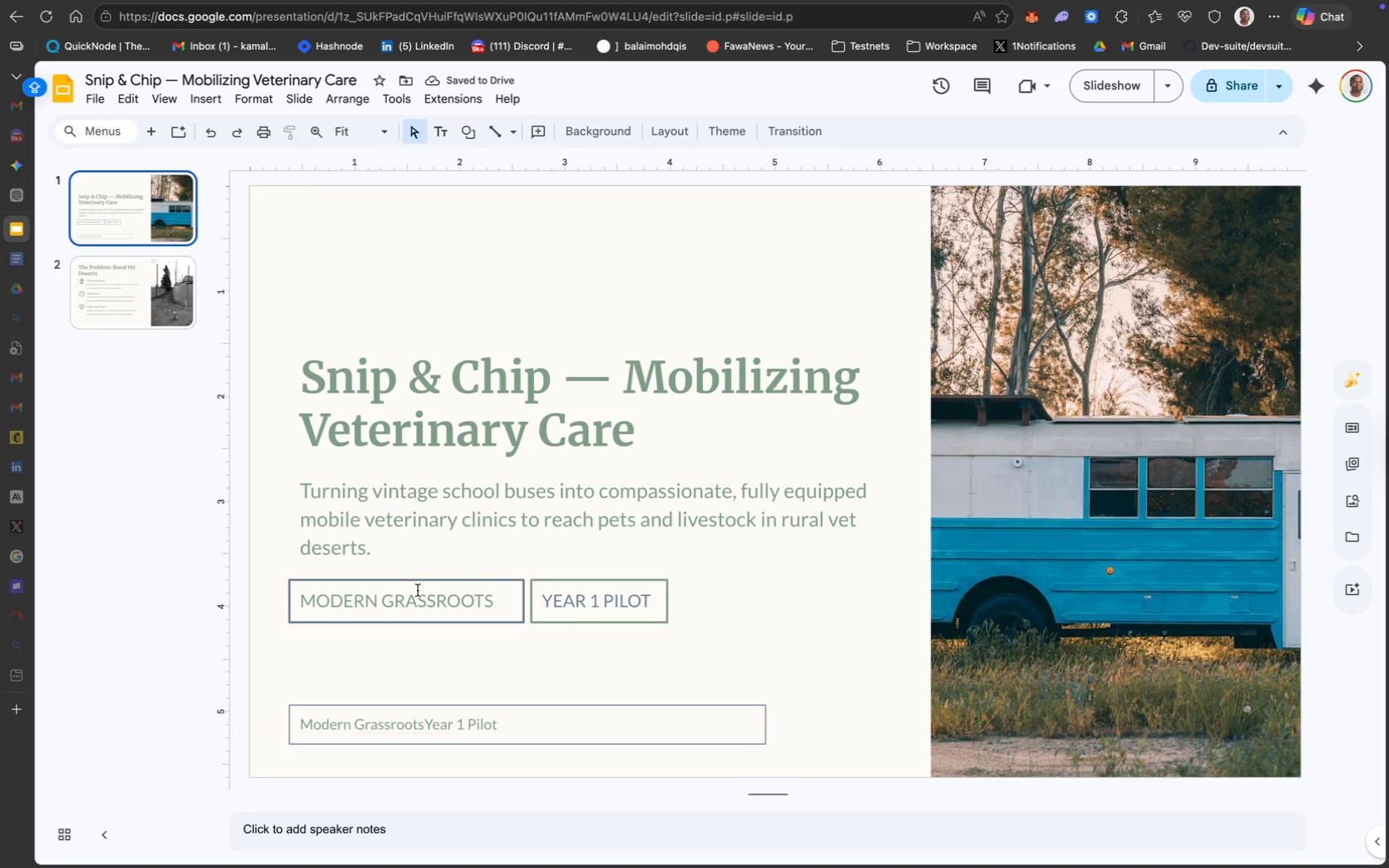 
left_click([460, 639])
 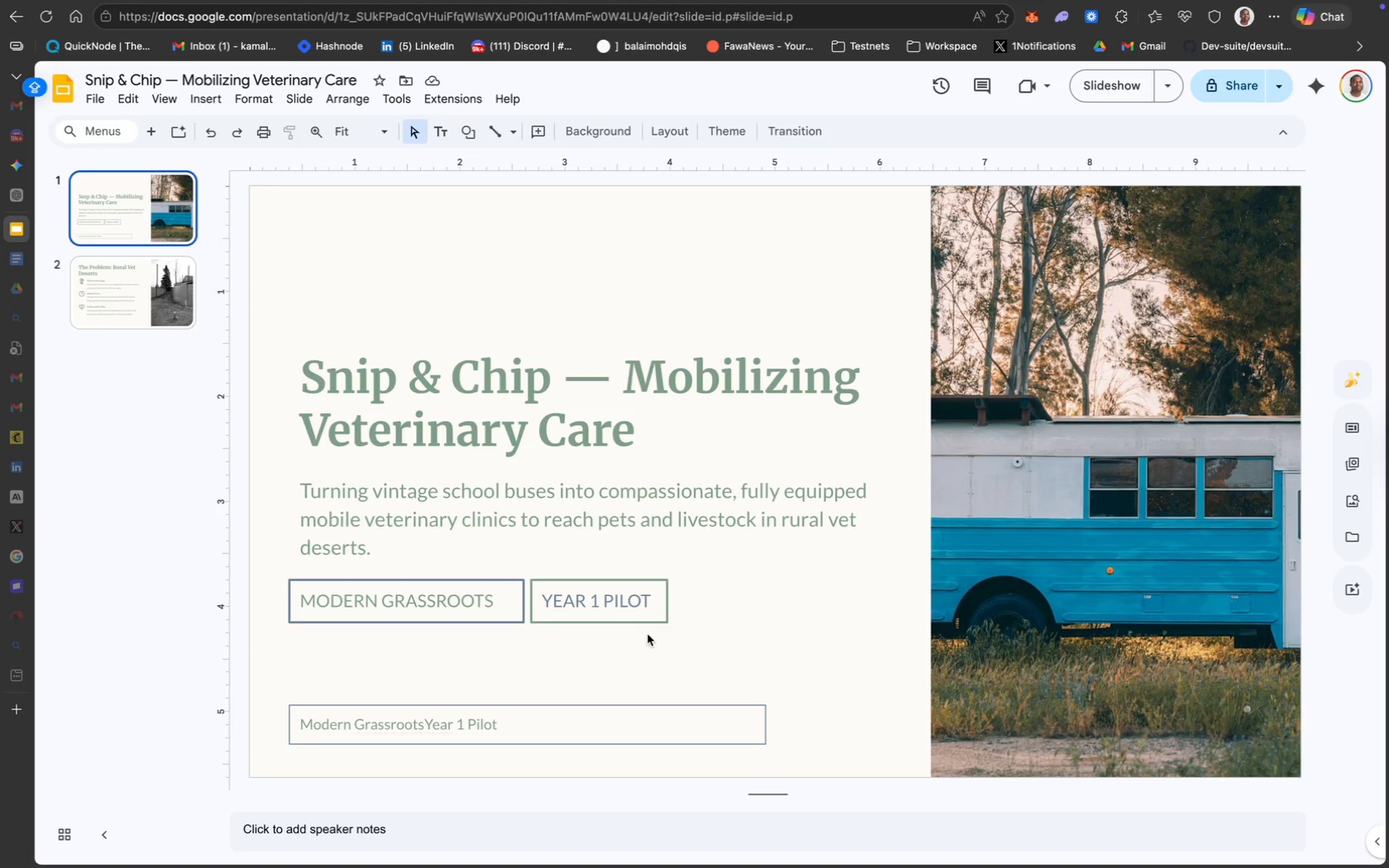 
left_click_drag(start_coordinate=[654, 637], to_coordinate=[471, 611])
 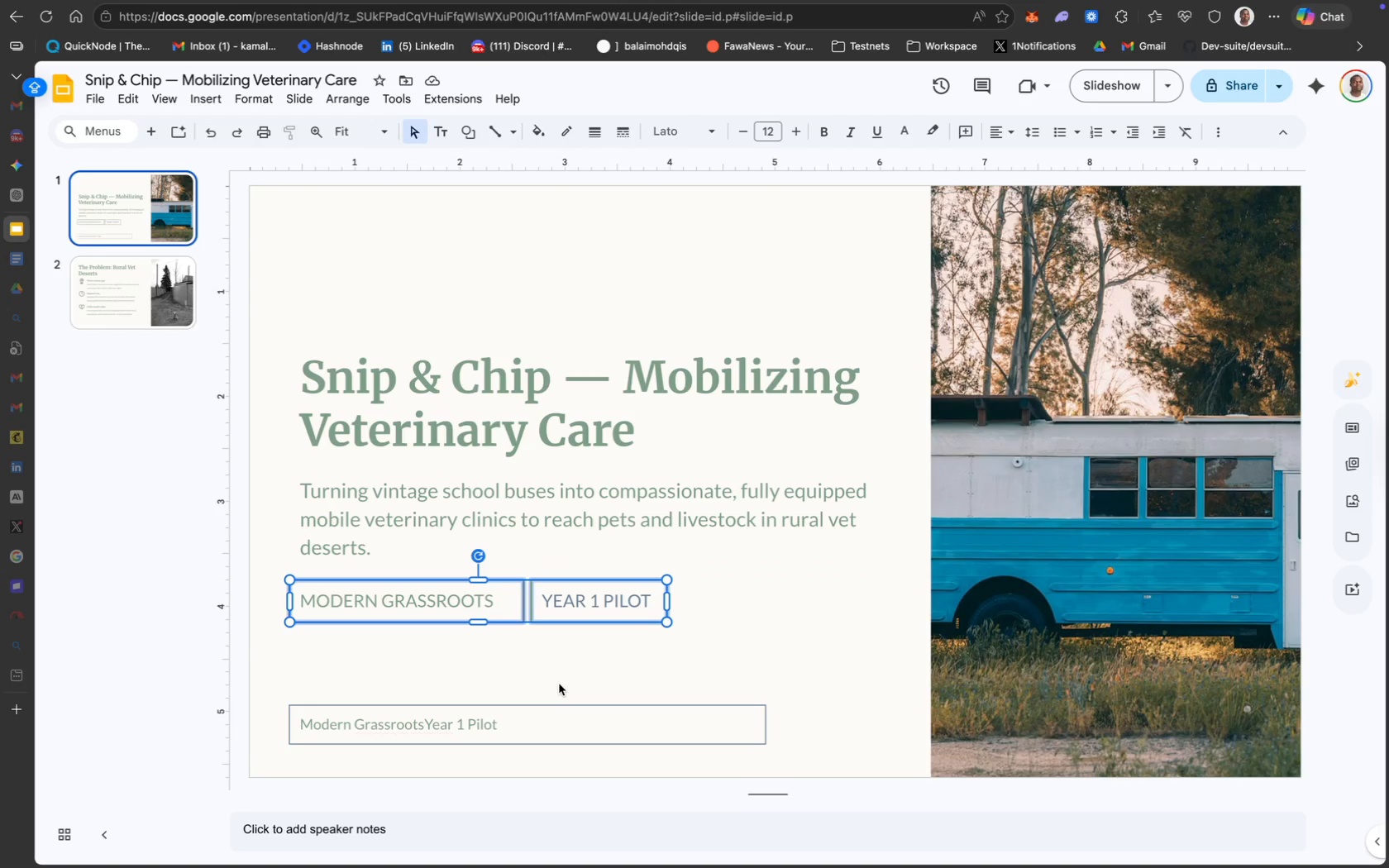 
hold_key(key=ShiftLeft, duration=0.7)
 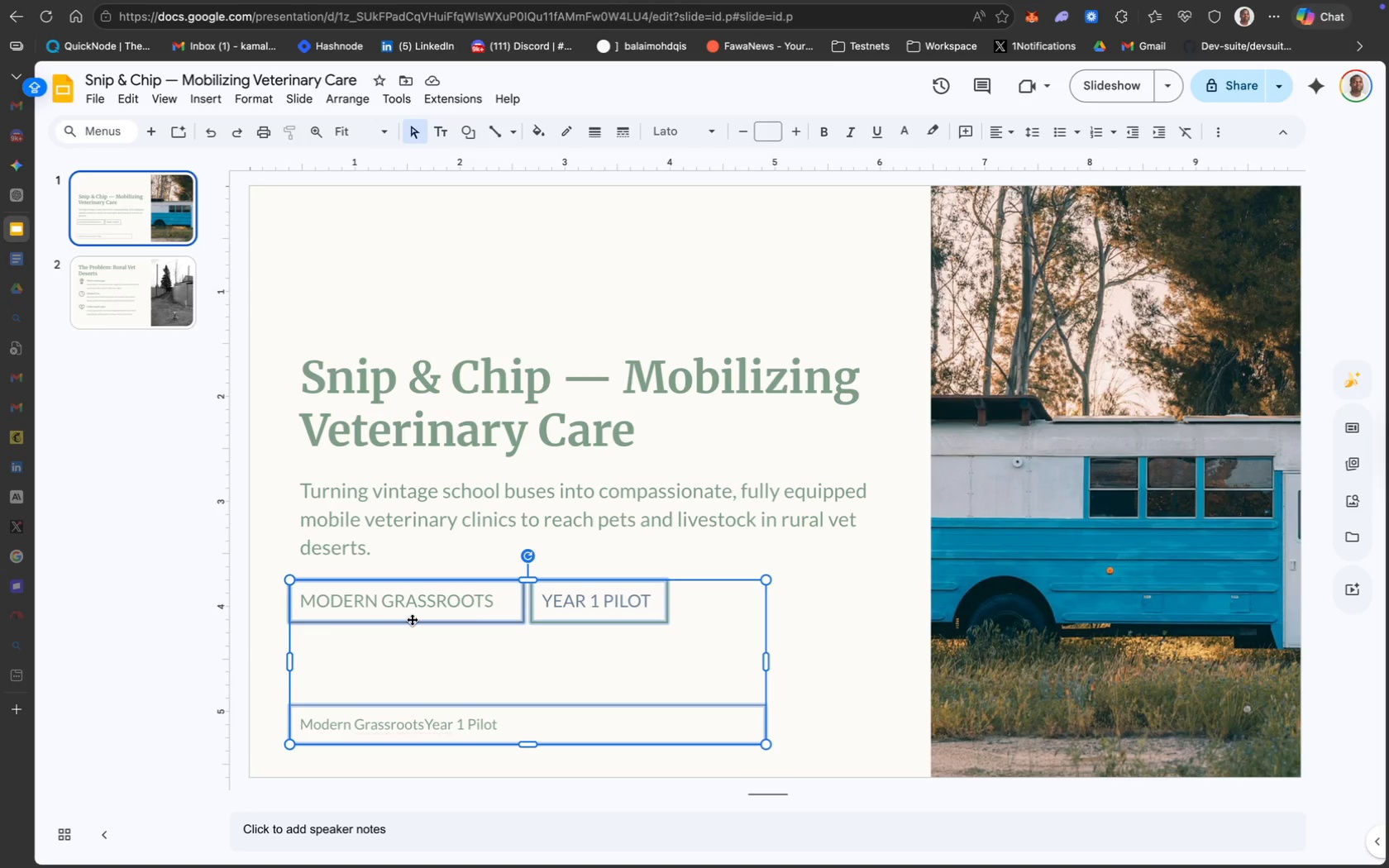 
left_click_drag(start_coordinate=[412, 619], to_coordinate=[419, 619])
 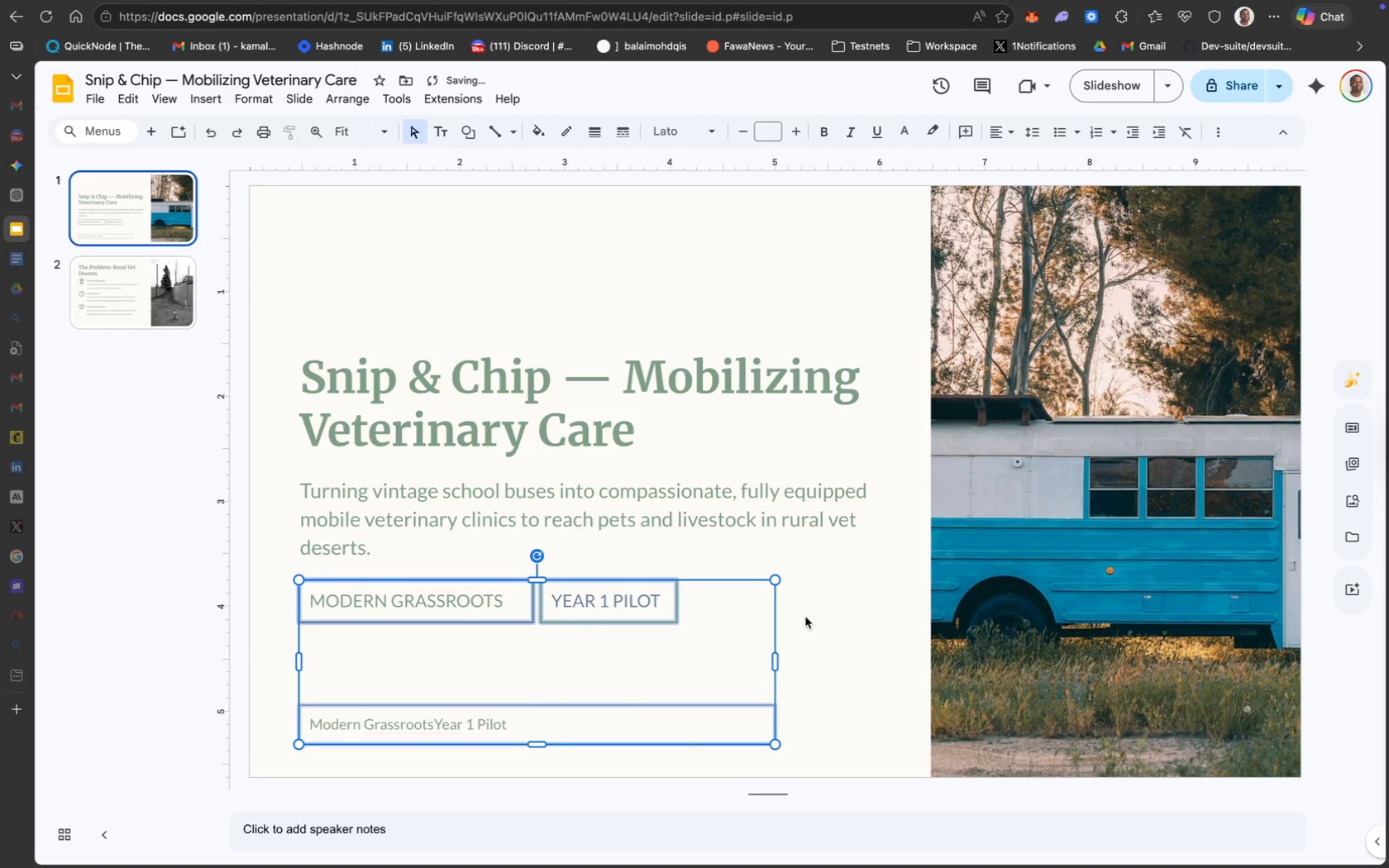 
left_click([805, 617])
 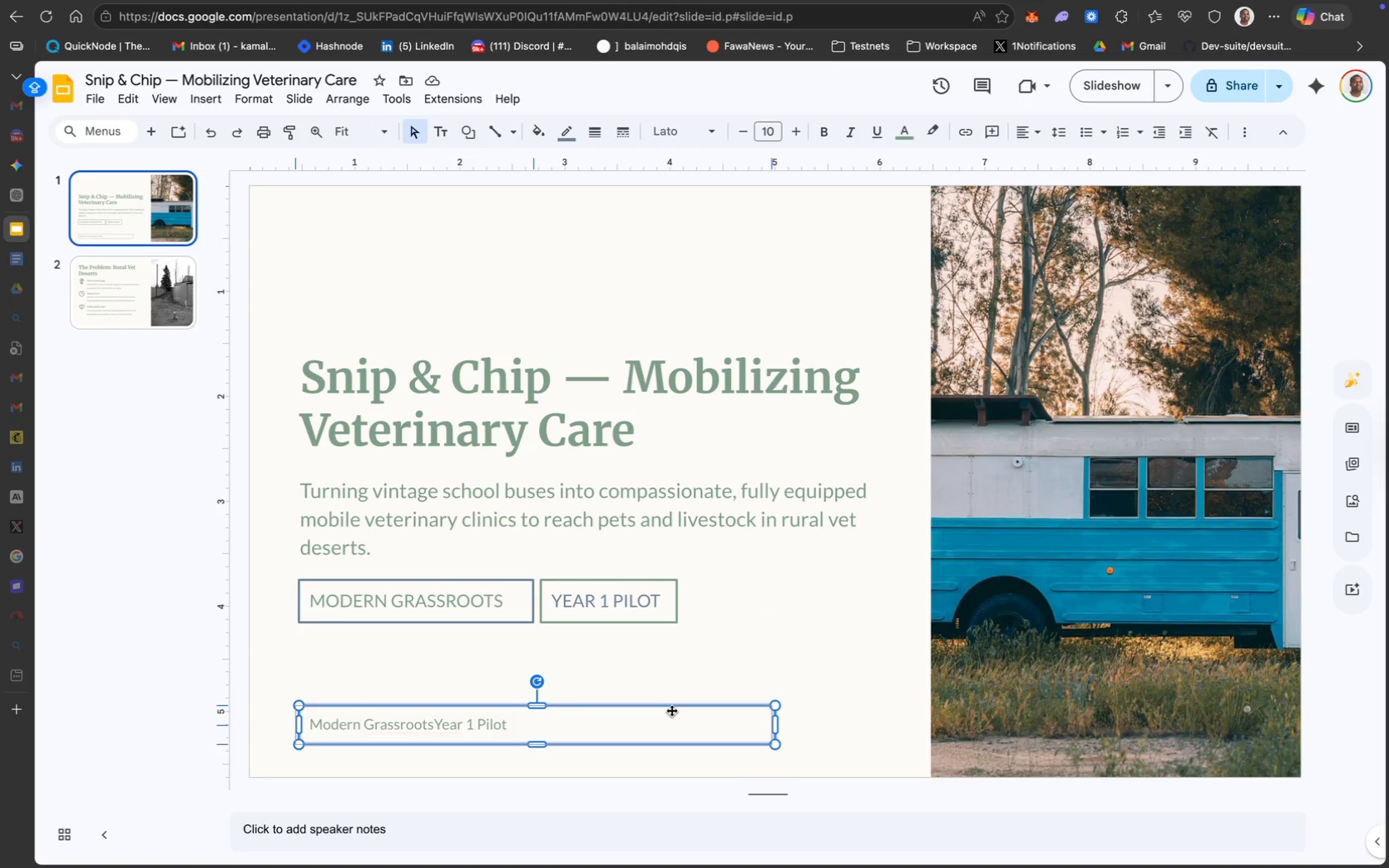 
wait(6.33)
 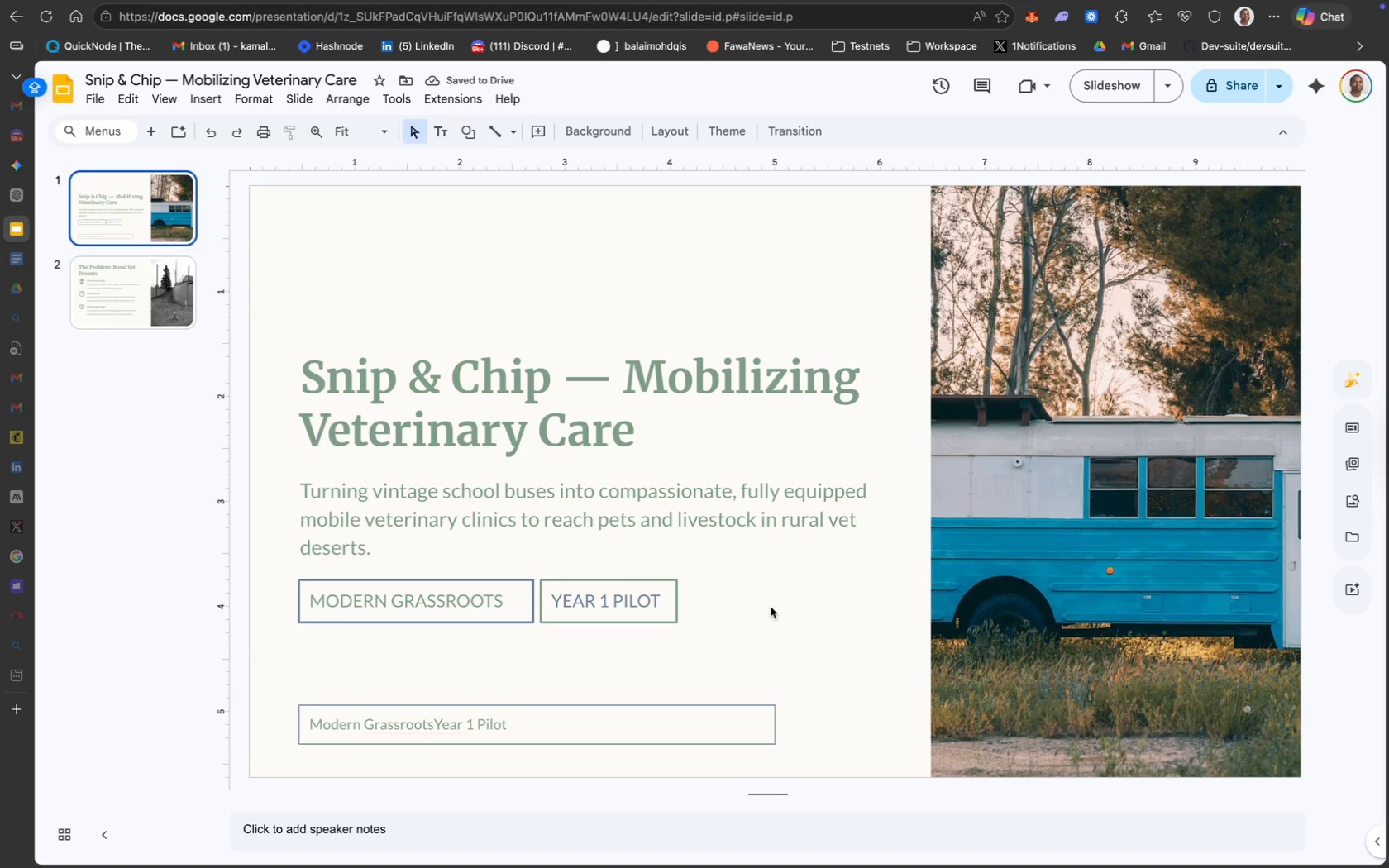 
left_click([807, 670])
 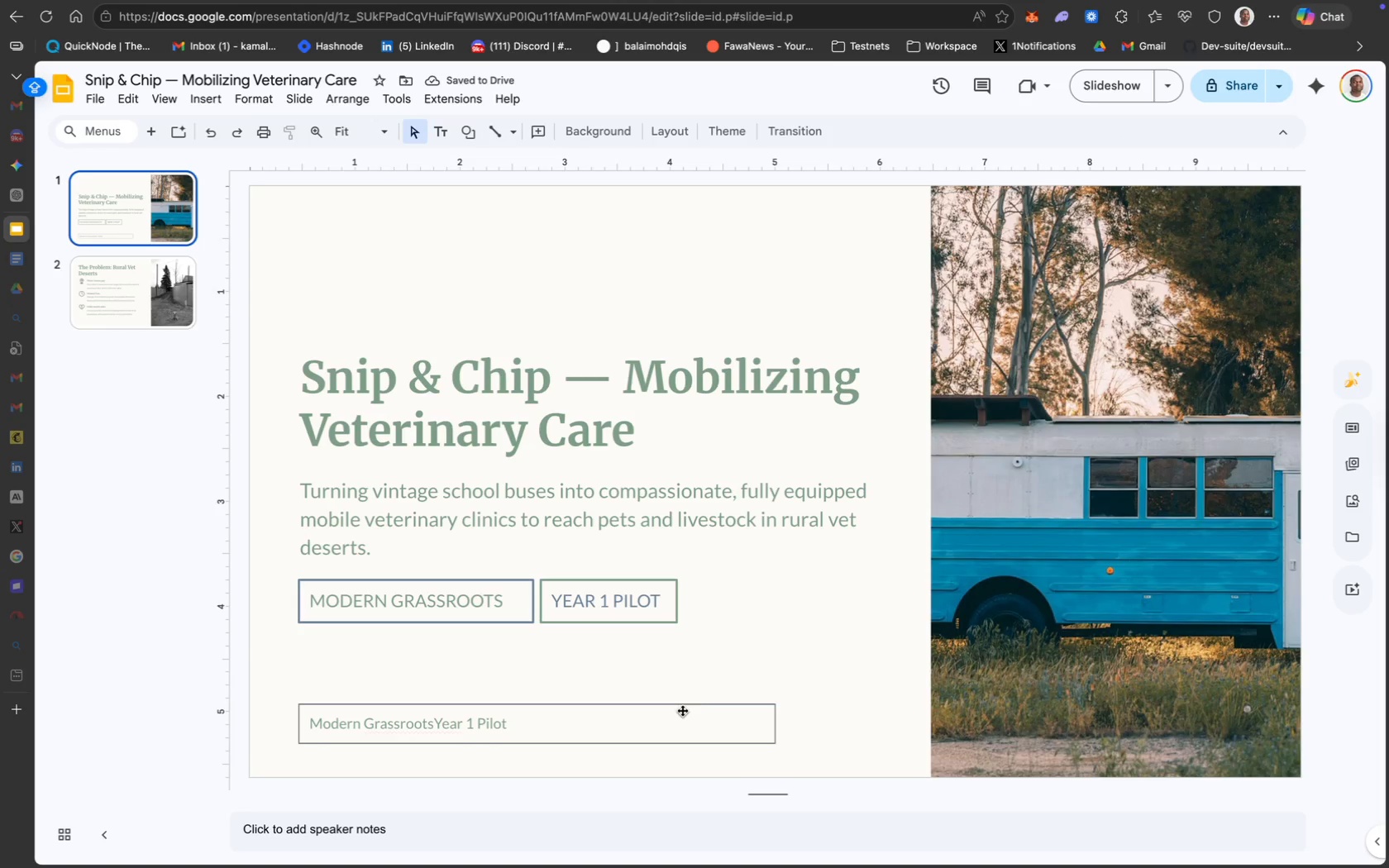 
left_click_drag(start_coordinate=[684, 703], to_coordinate=[685, 711])
 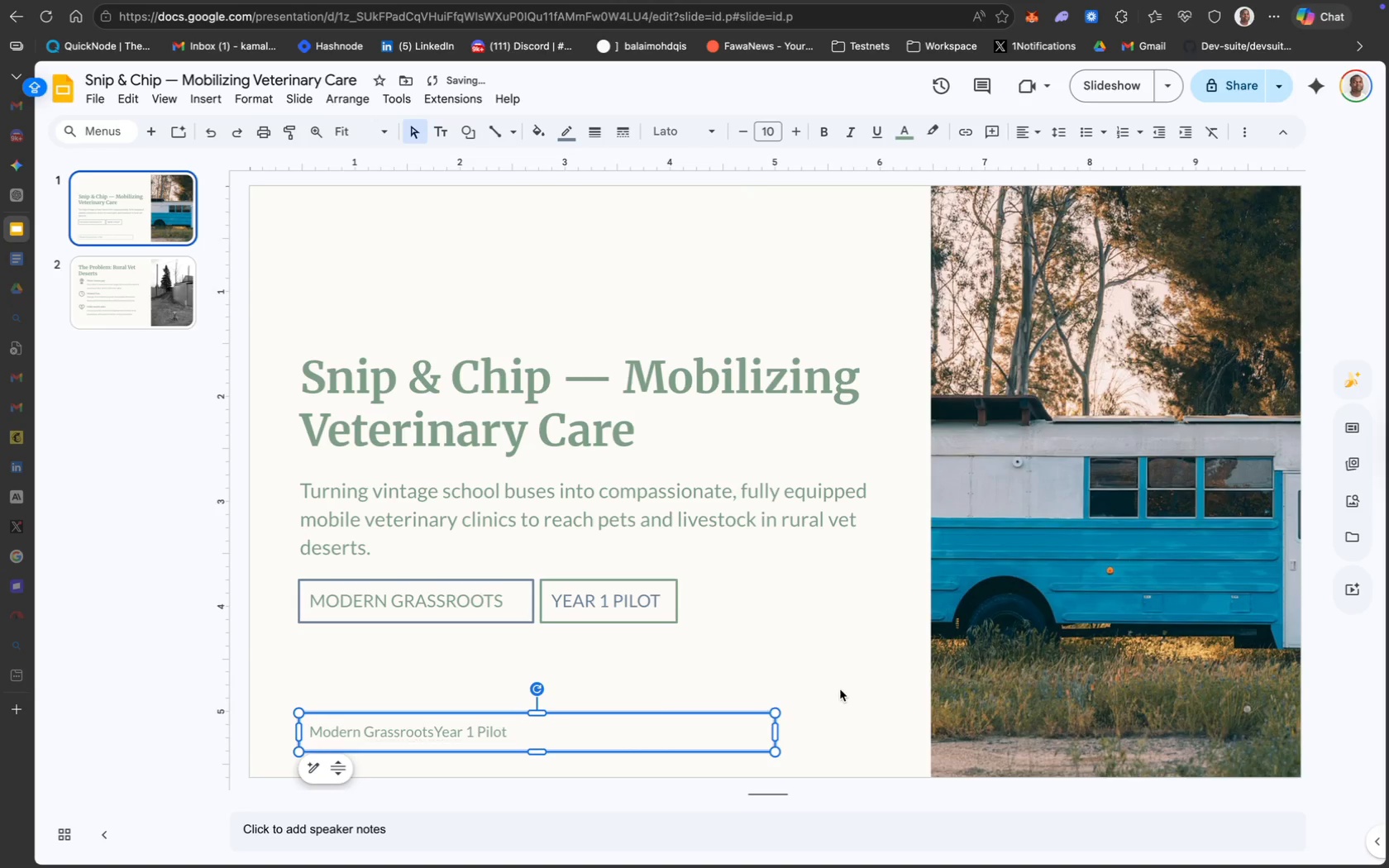 
left_click([847, 688])
 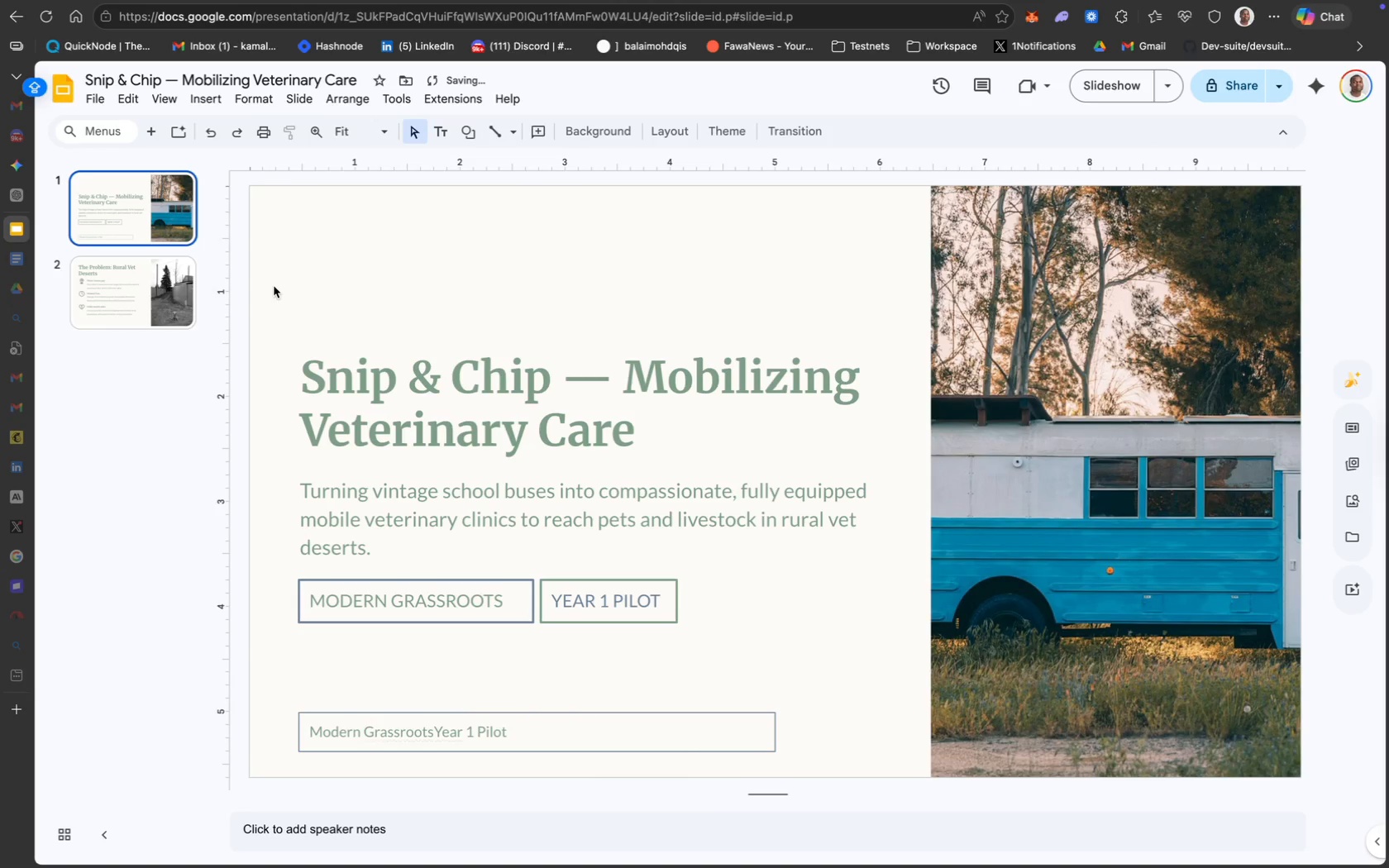 
left_click_drag(start_coordinate=[271, 289], to_coordinate=[814, 741])
 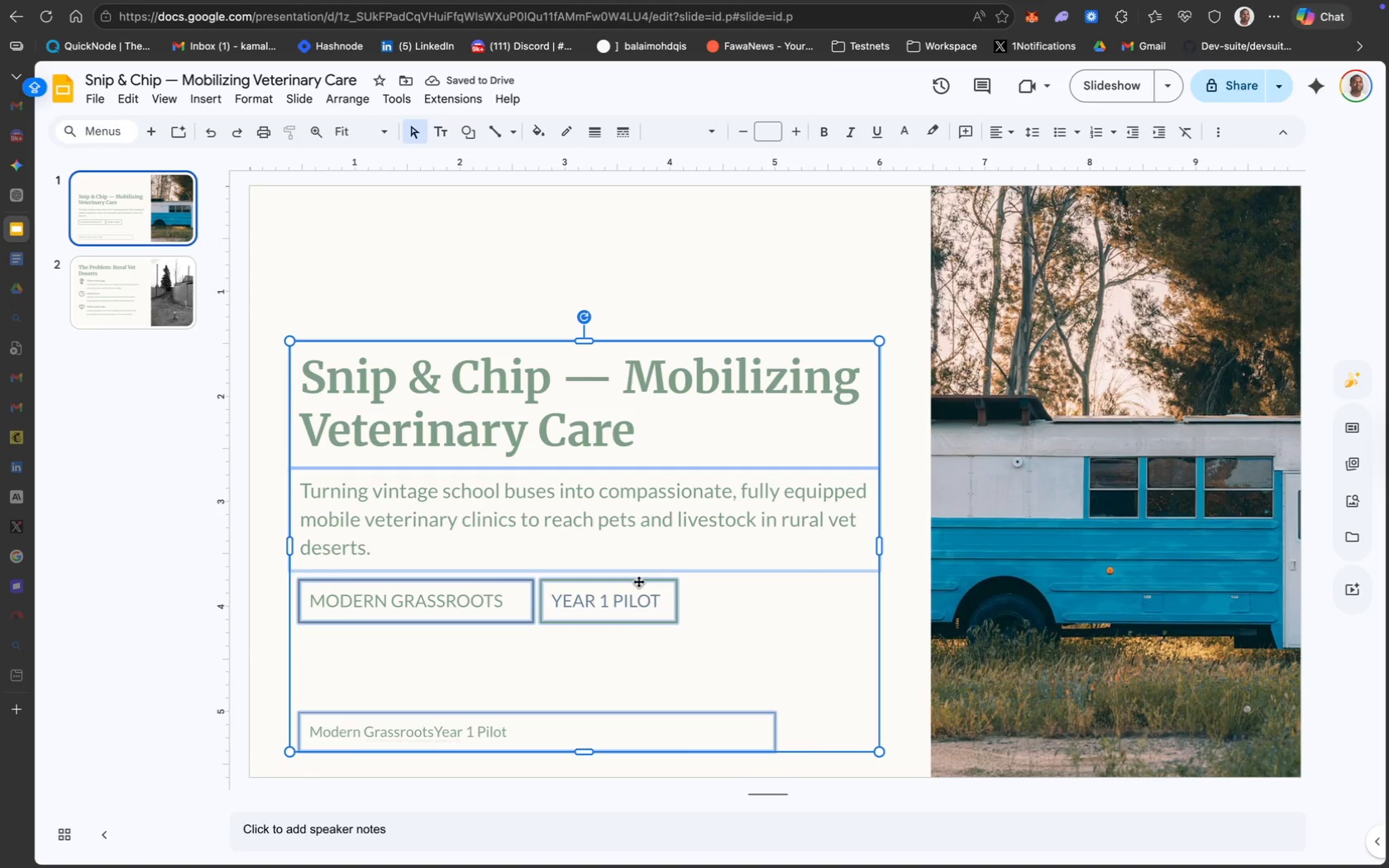 
left_click_drag(start_coordinate=[638, 581], to_coordinate=[636, 517])
 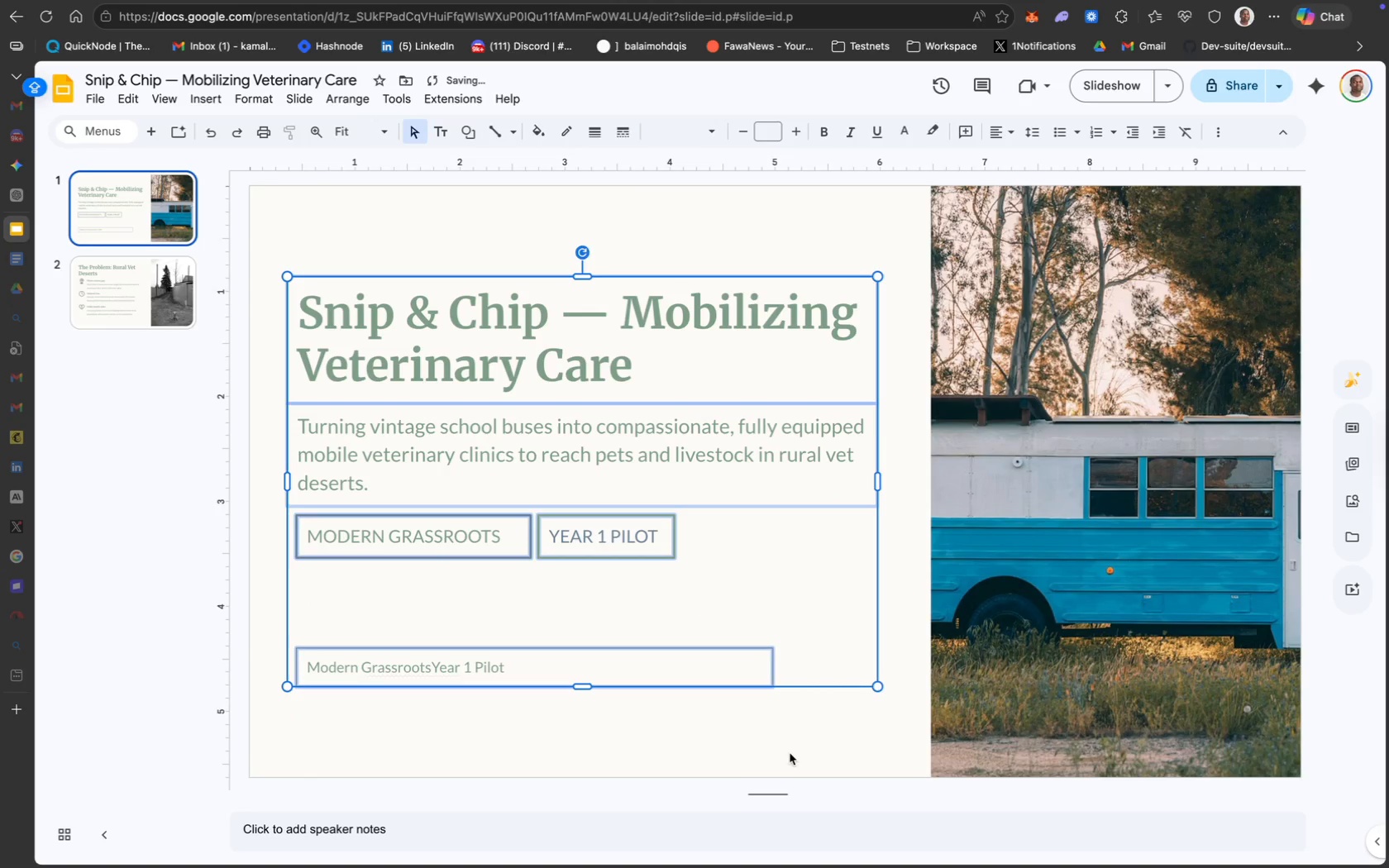 
left_click([791, 760])
 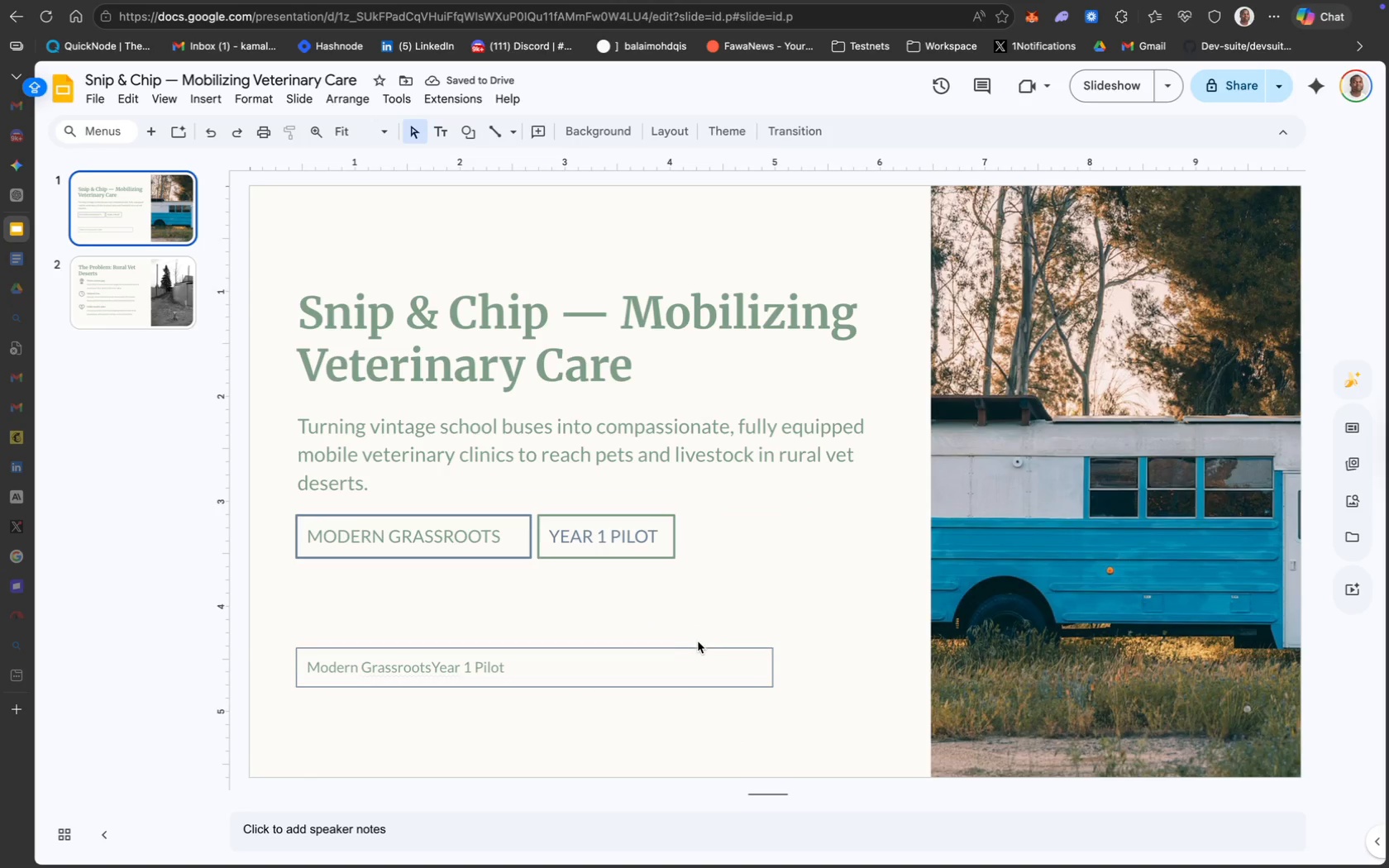 
key(Meta+Z)
 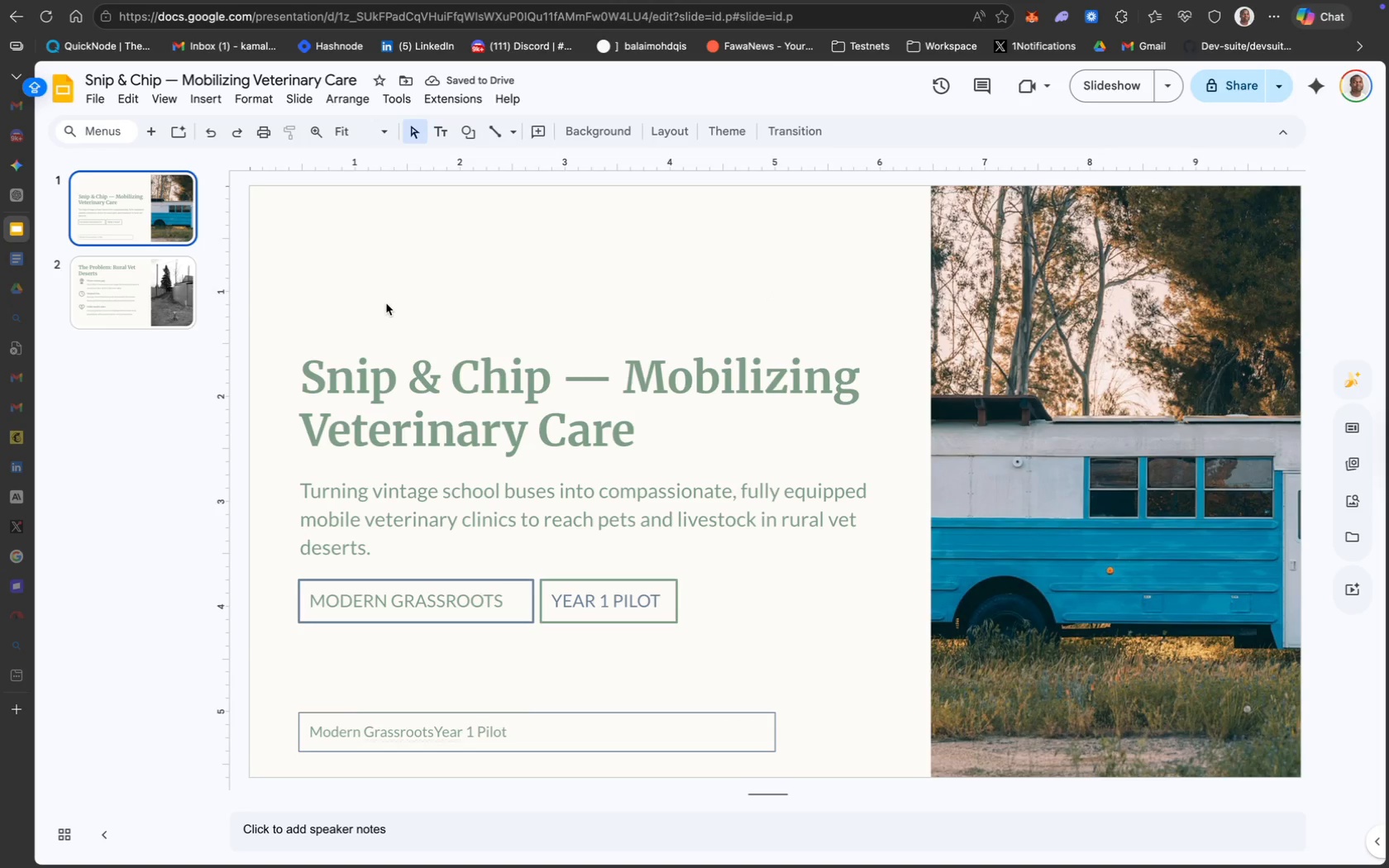 
left_click([146, 283])
 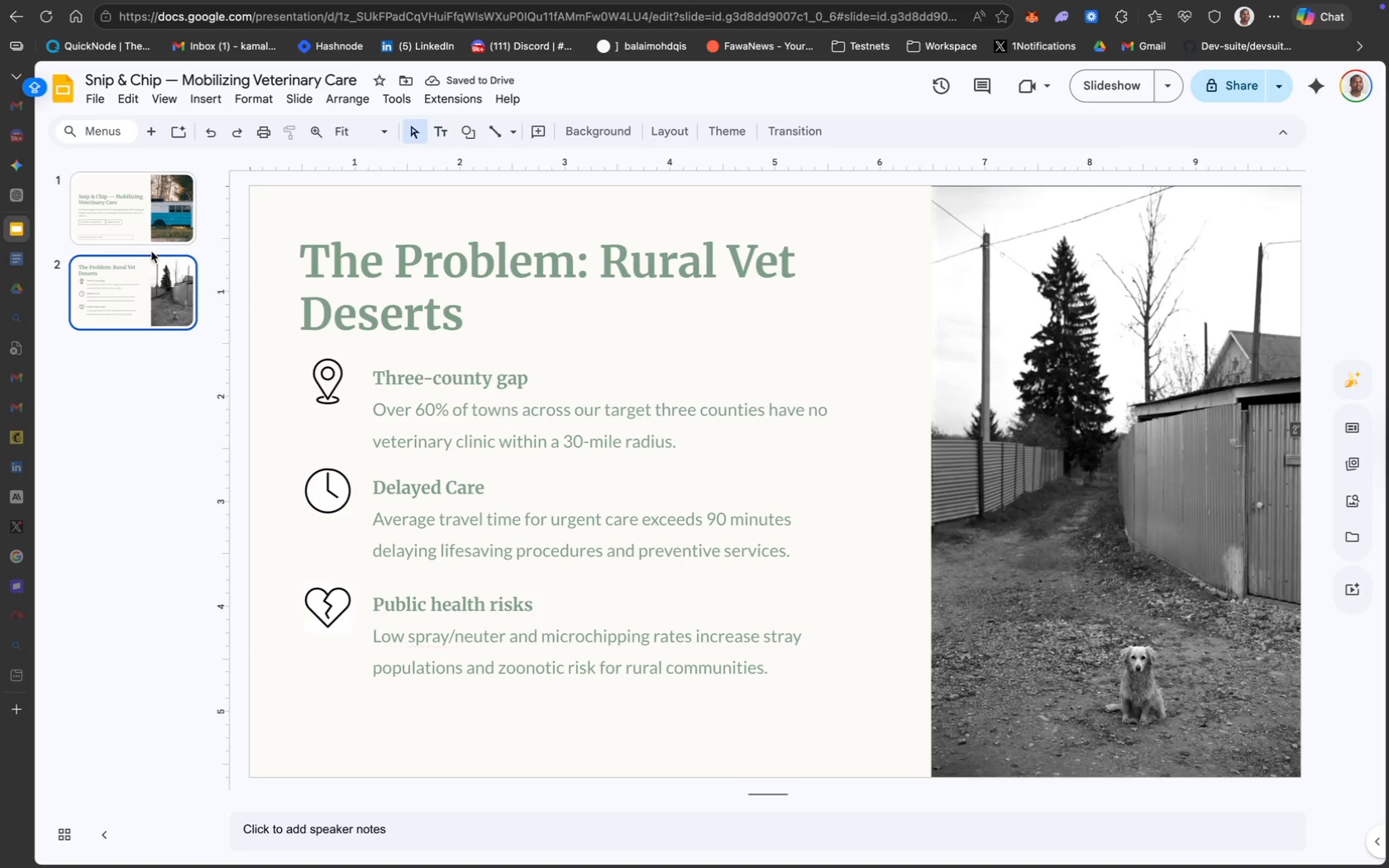 
left_click([151, 243])
 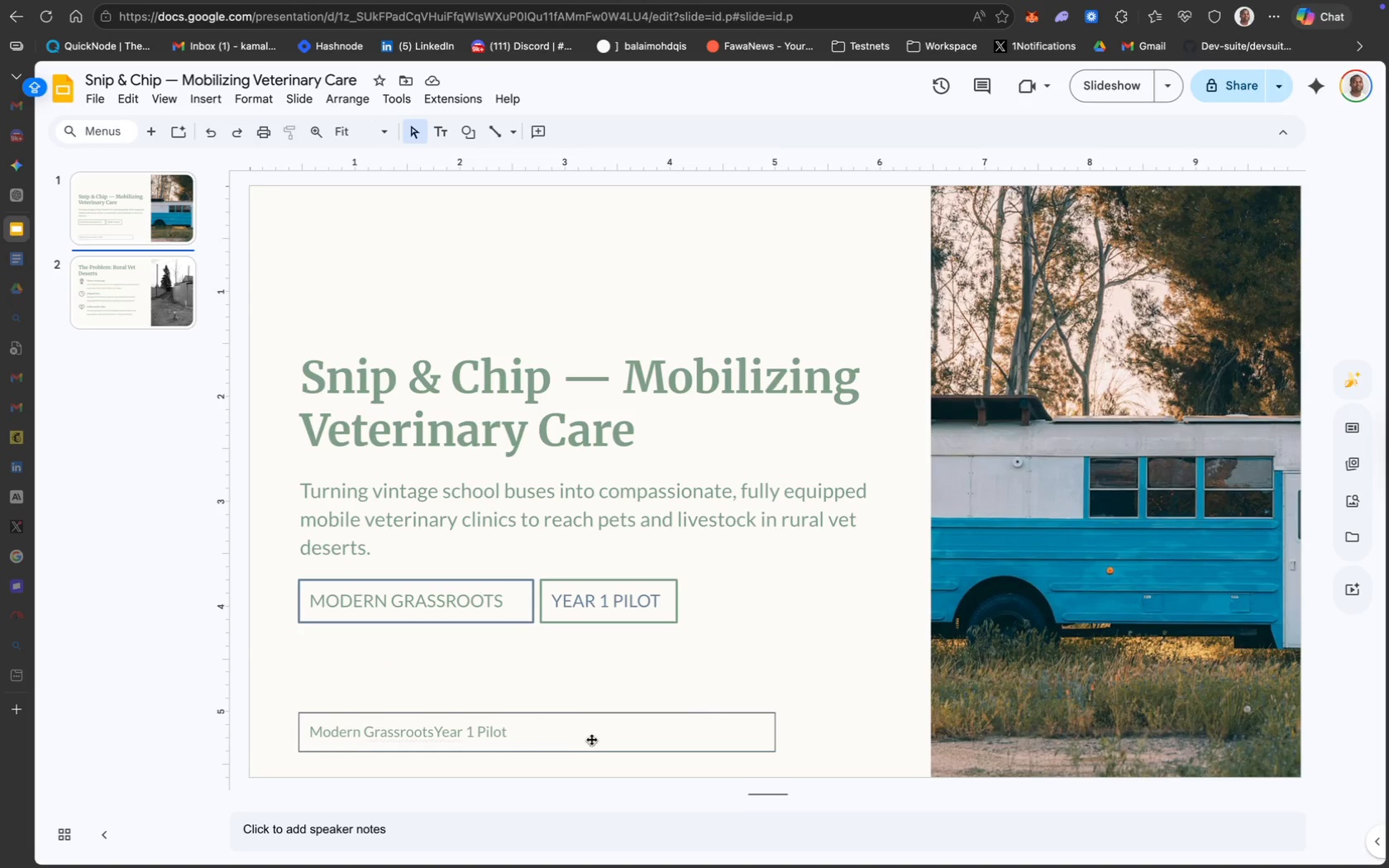 
left_click([623, 714])
 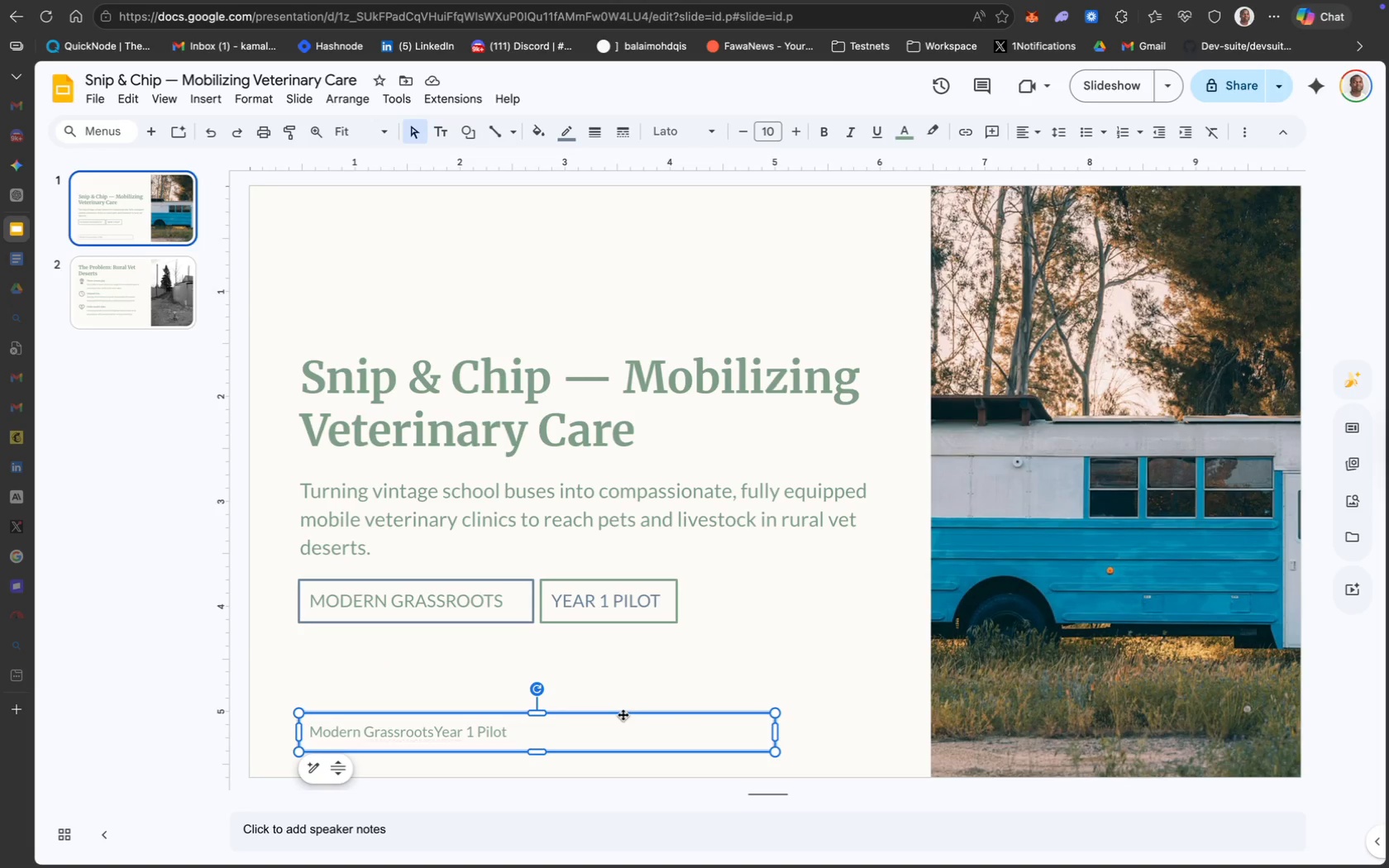 
key(Meta+C)
 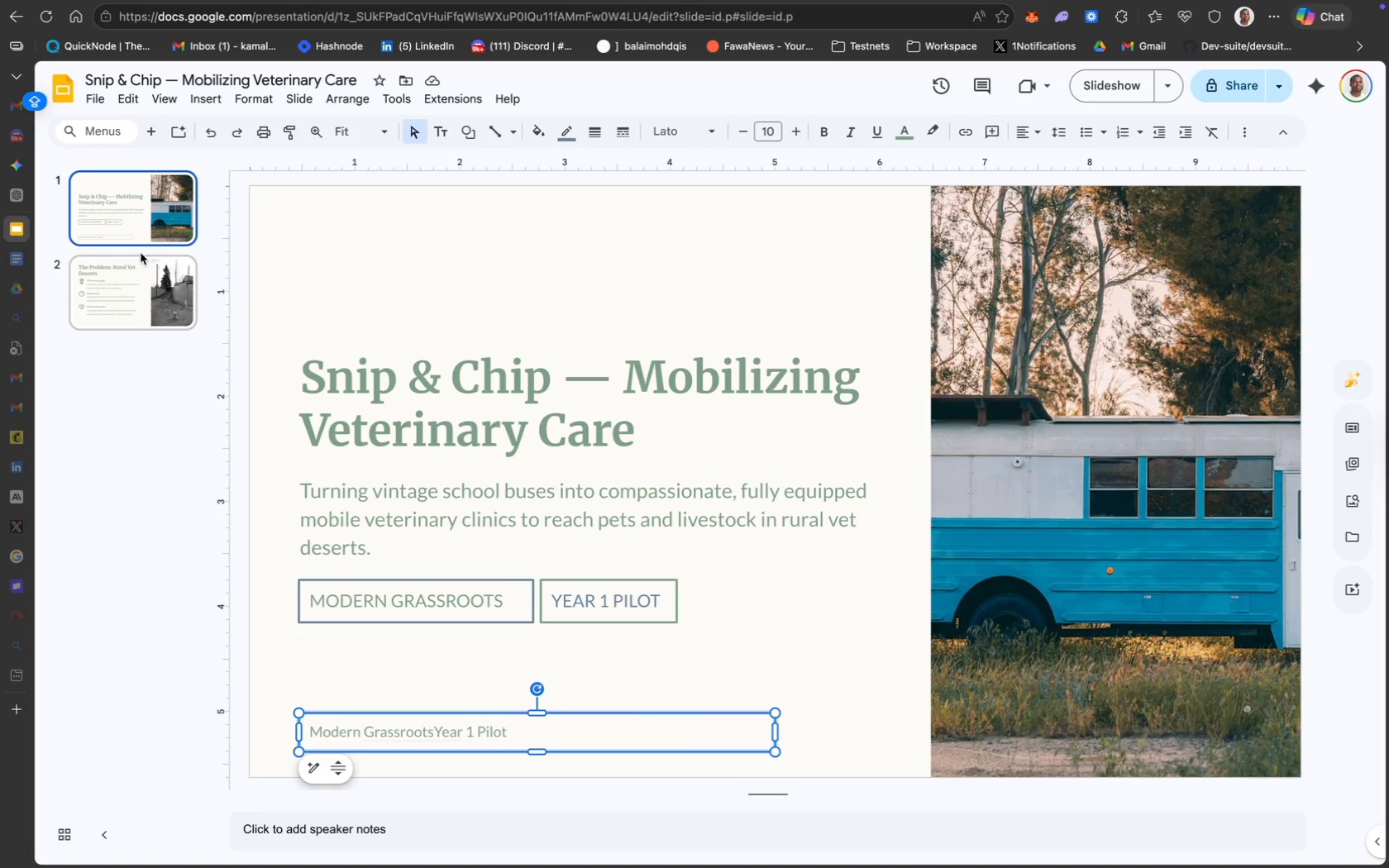 
left_click([141, 253])
 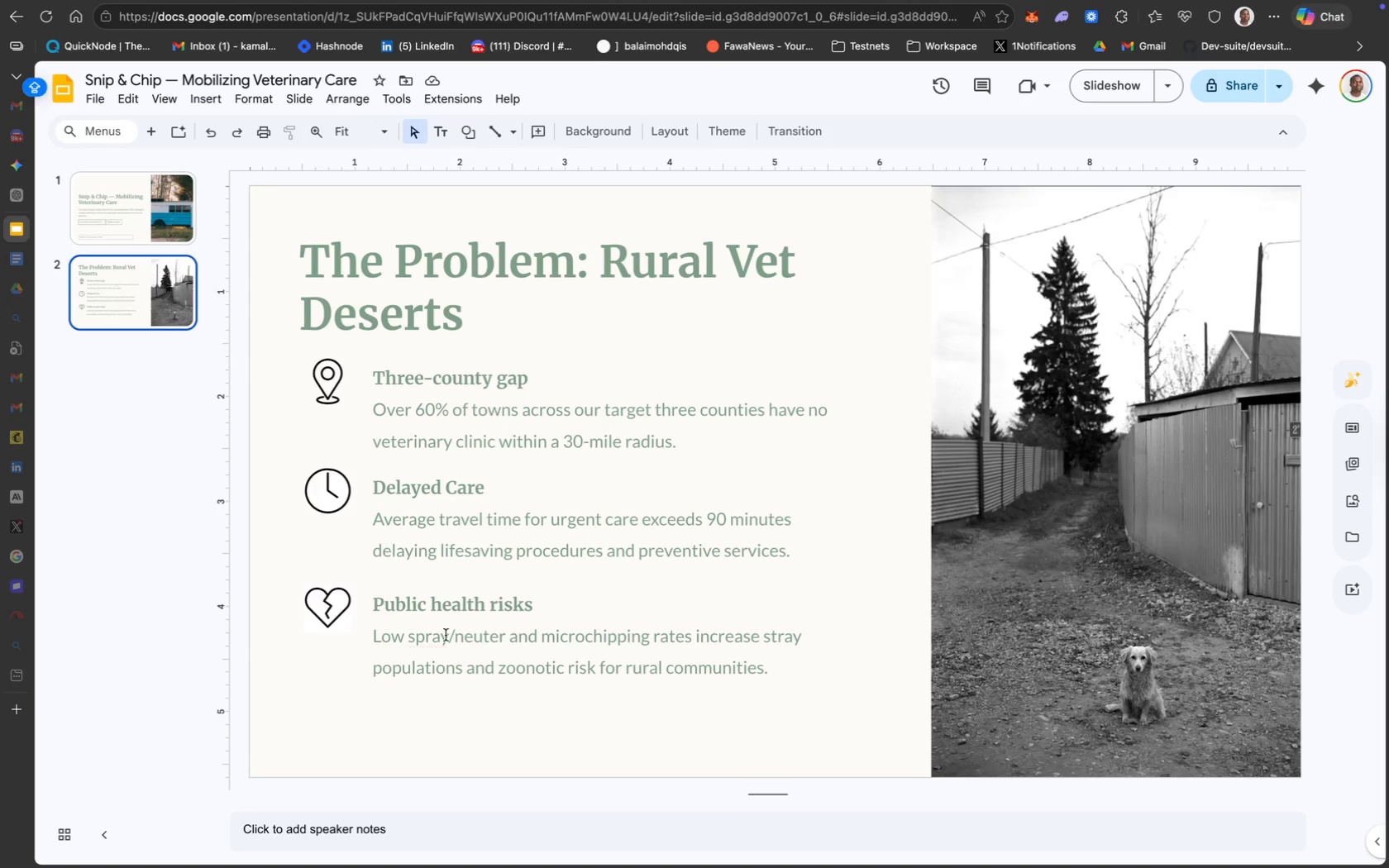 
left_click([401, 737])
 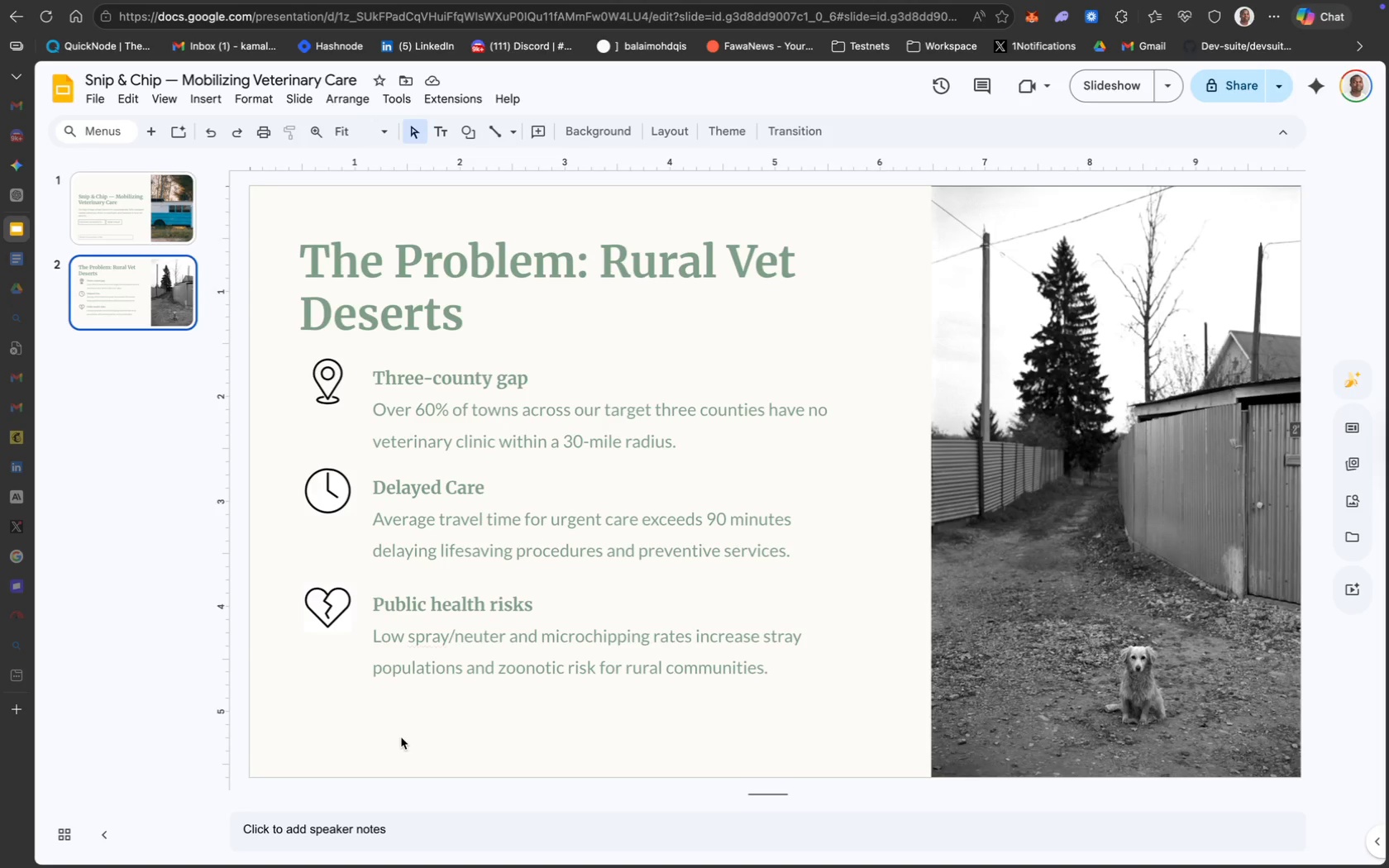 
key(Meta+CommandLeft)
 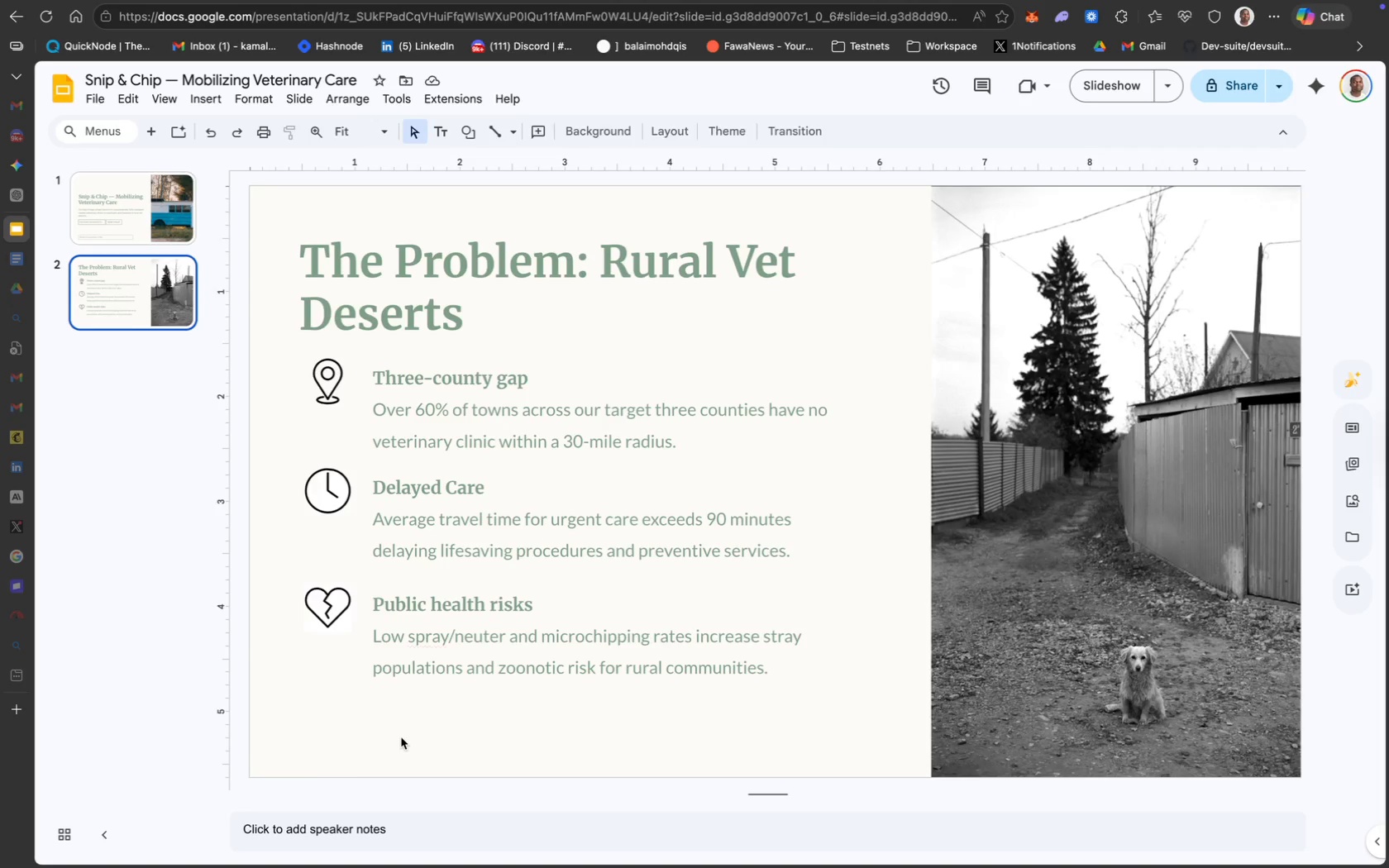 
key(Meta+V)
 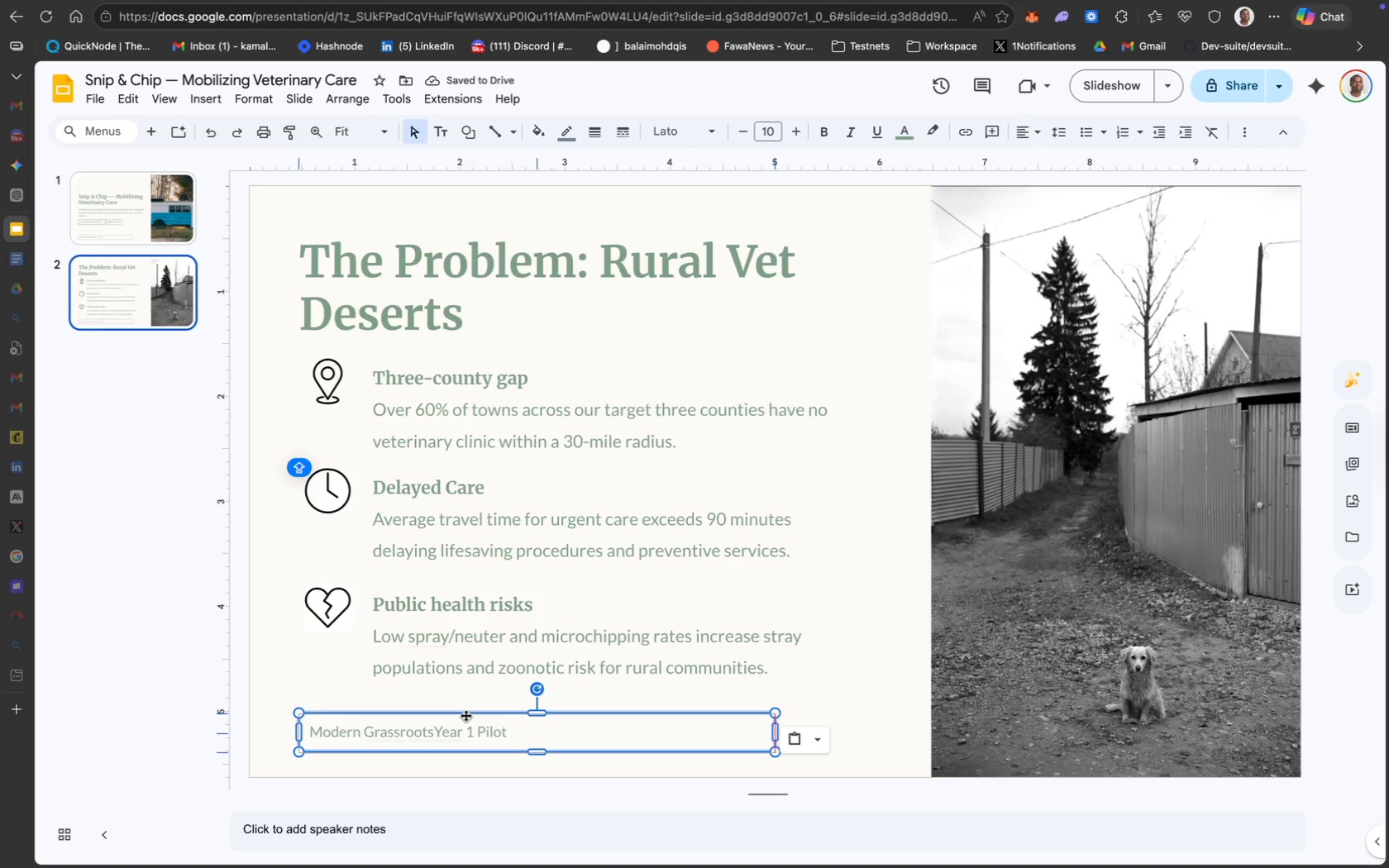 
wait(6.85)
 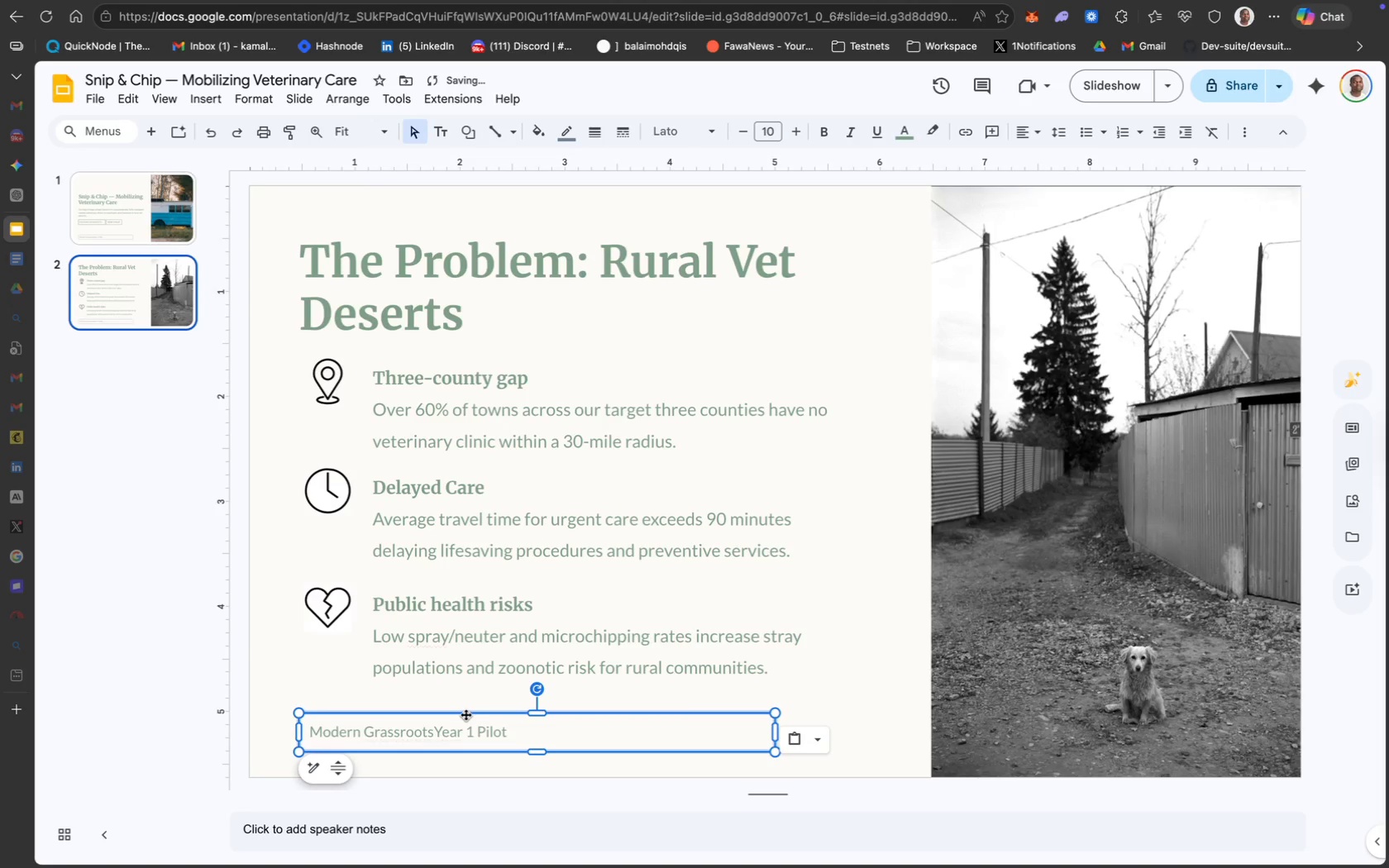 
hold_key(key=ShiftLeft, duration=2.09)
left_click([337, 298])
 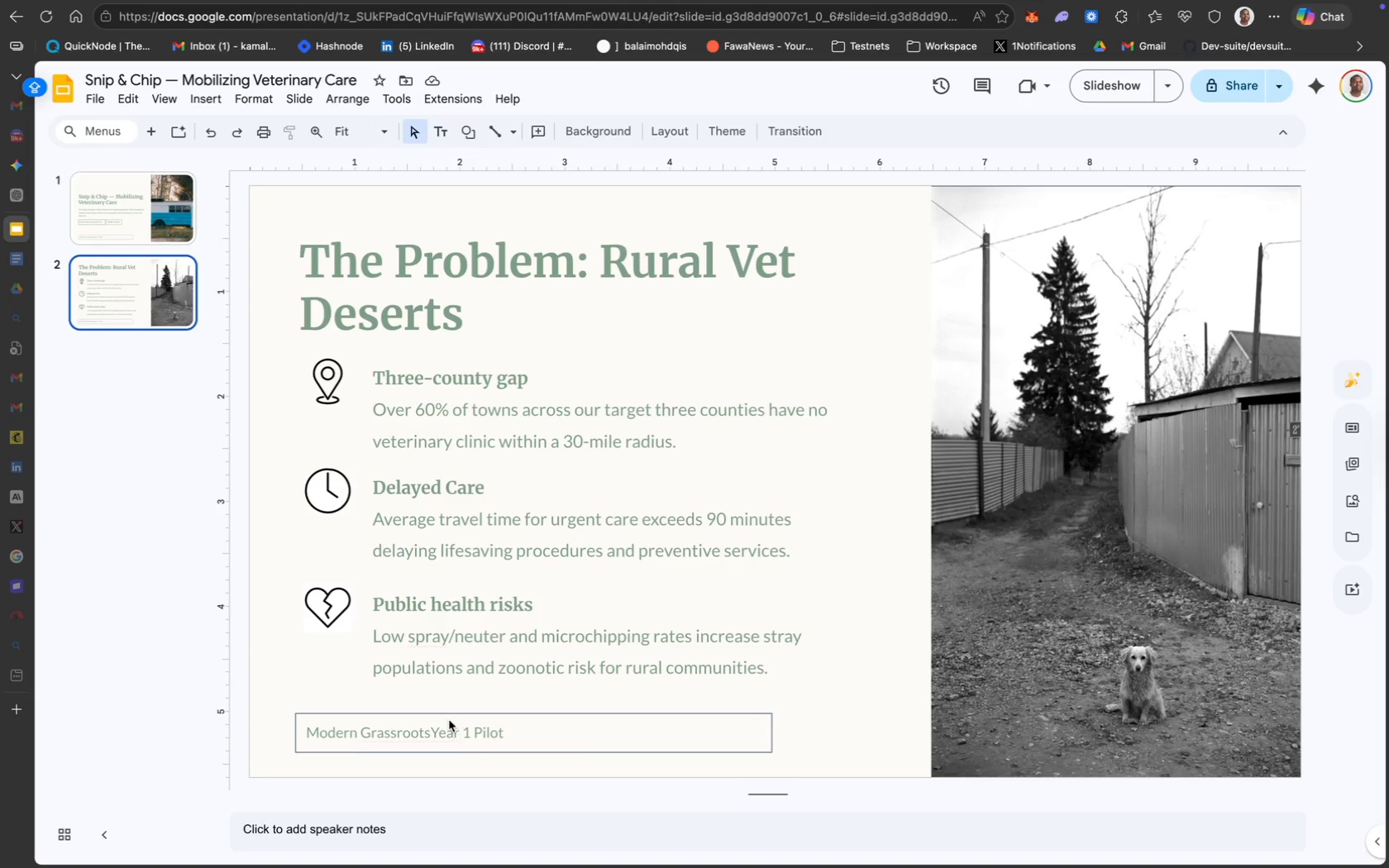 
wait(5.43)
 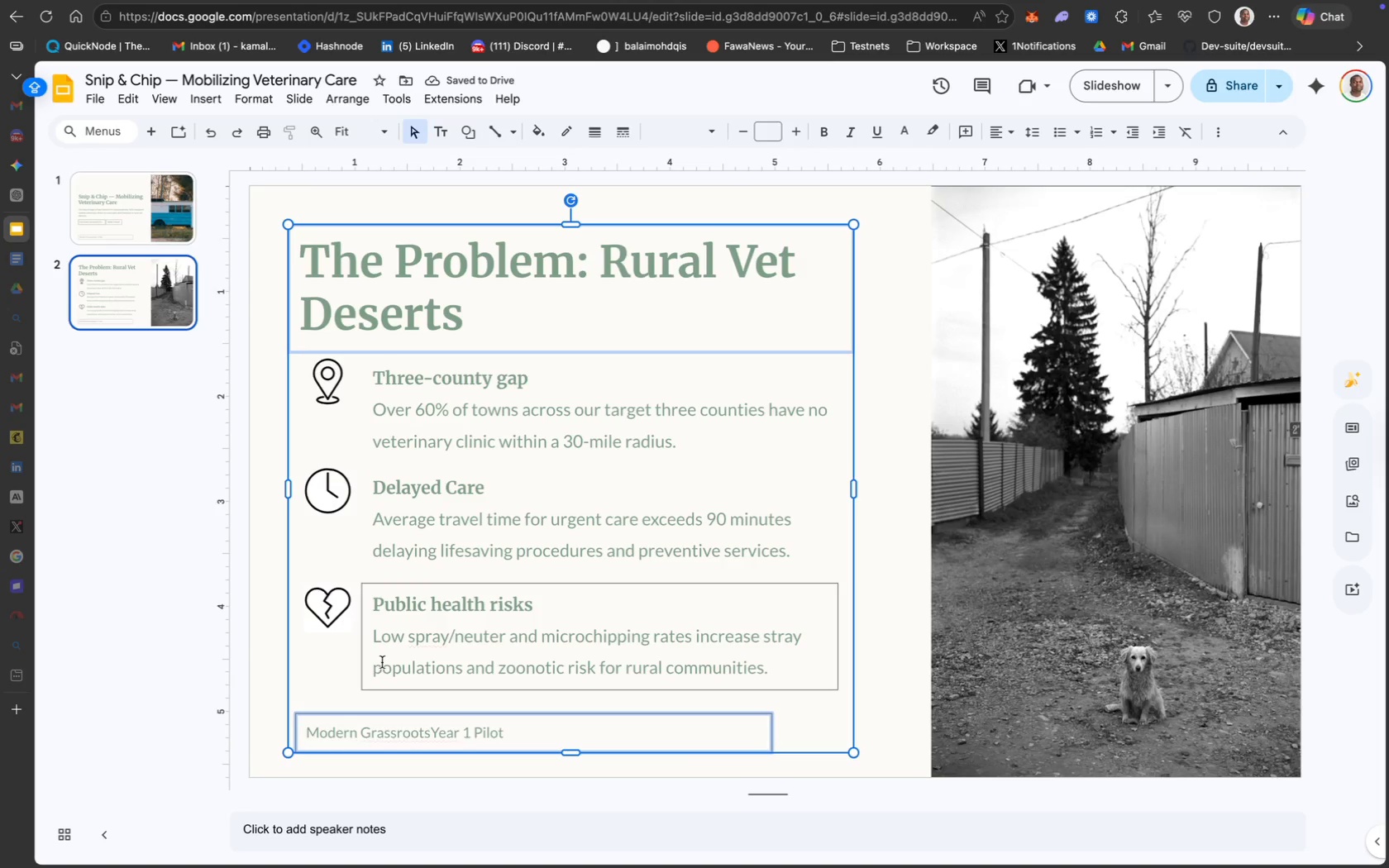 
left_click([457, 713])
 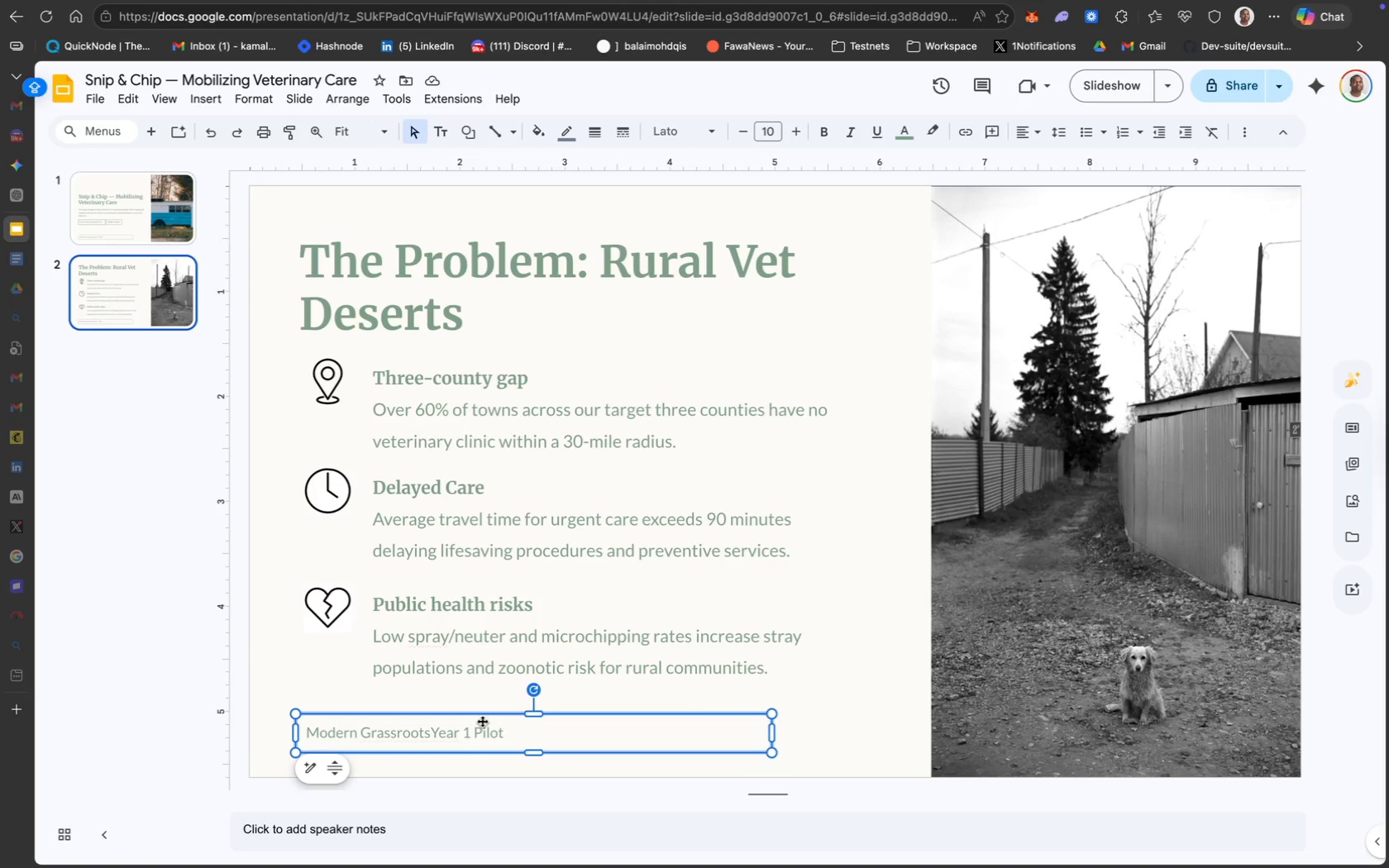 
left_click_drag(start_coordinate=[485, 718], to_coordinate=[481, 718])
 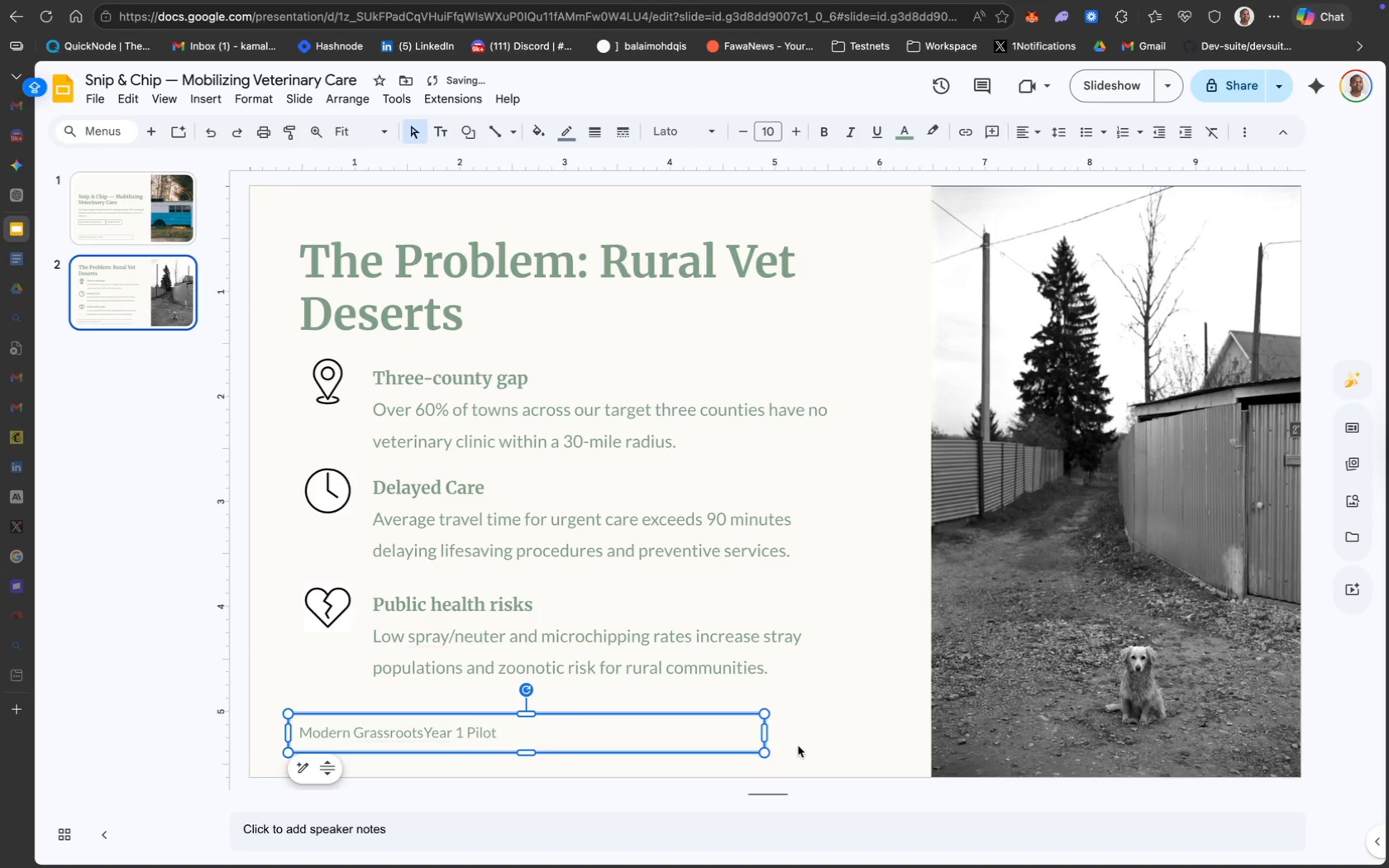 
left_click([829, 736])
 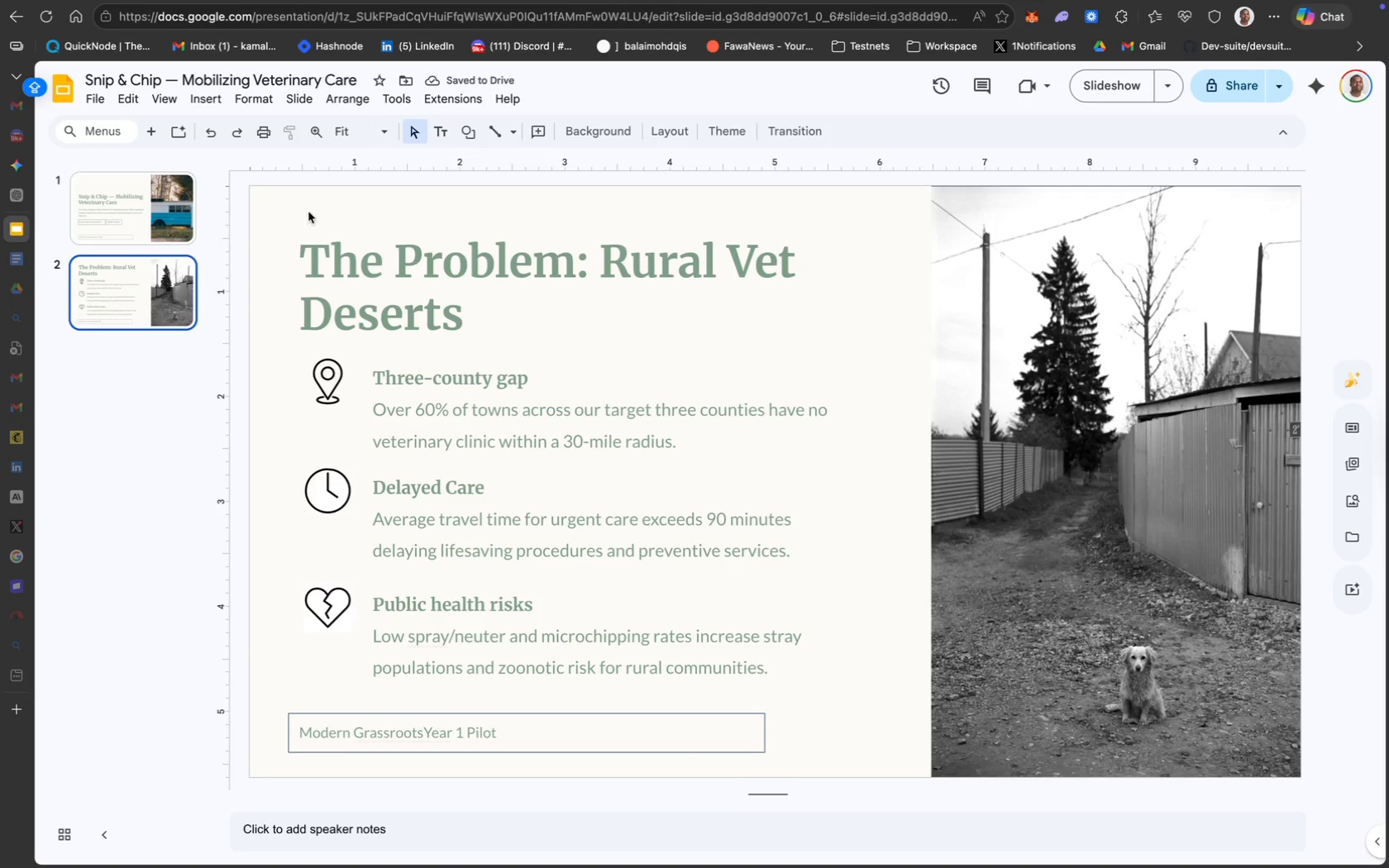 
left_click_drag(start_coordinate=[278, 217], to_coordinate=[616, 765])
 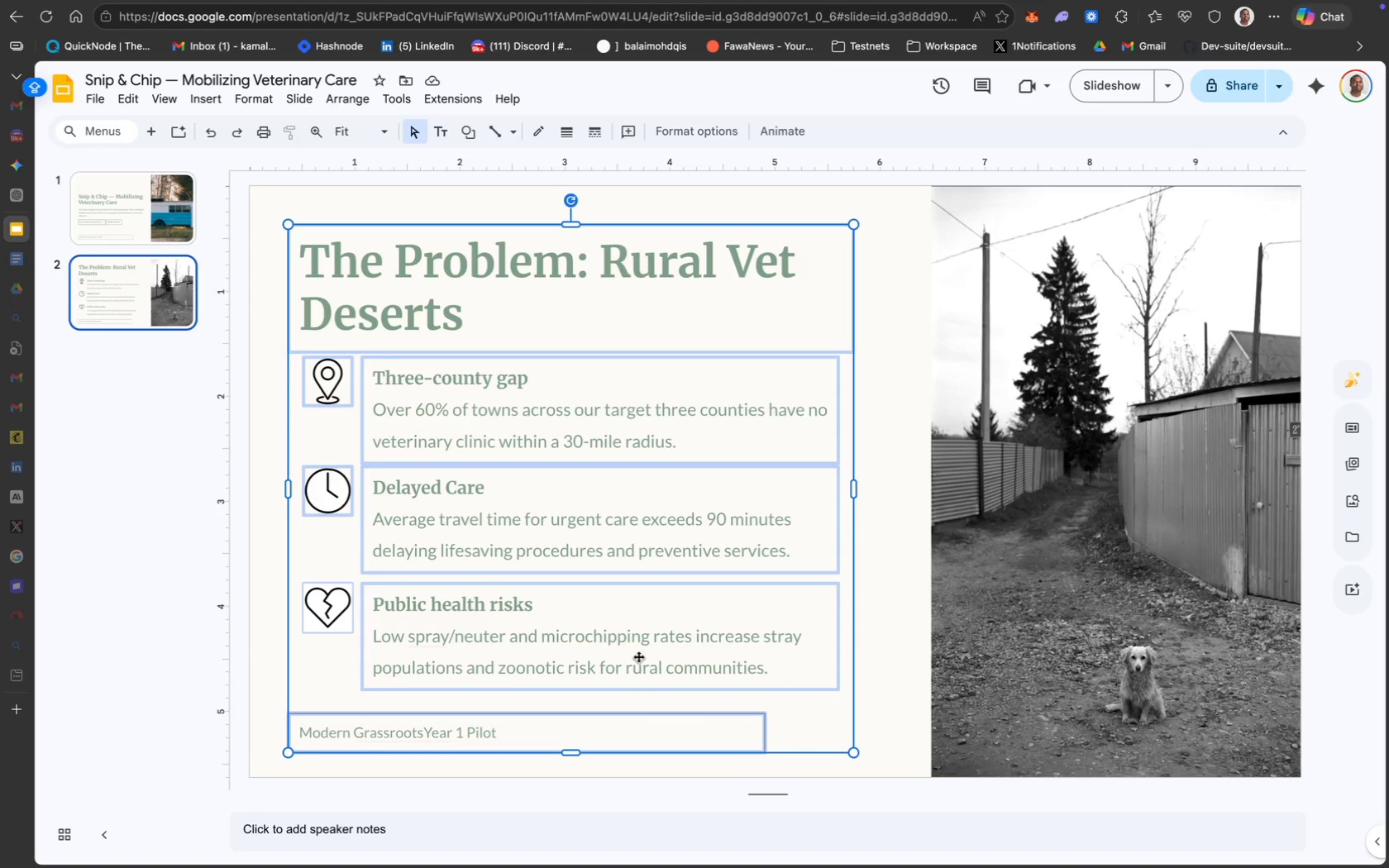 
wait(9.55)
 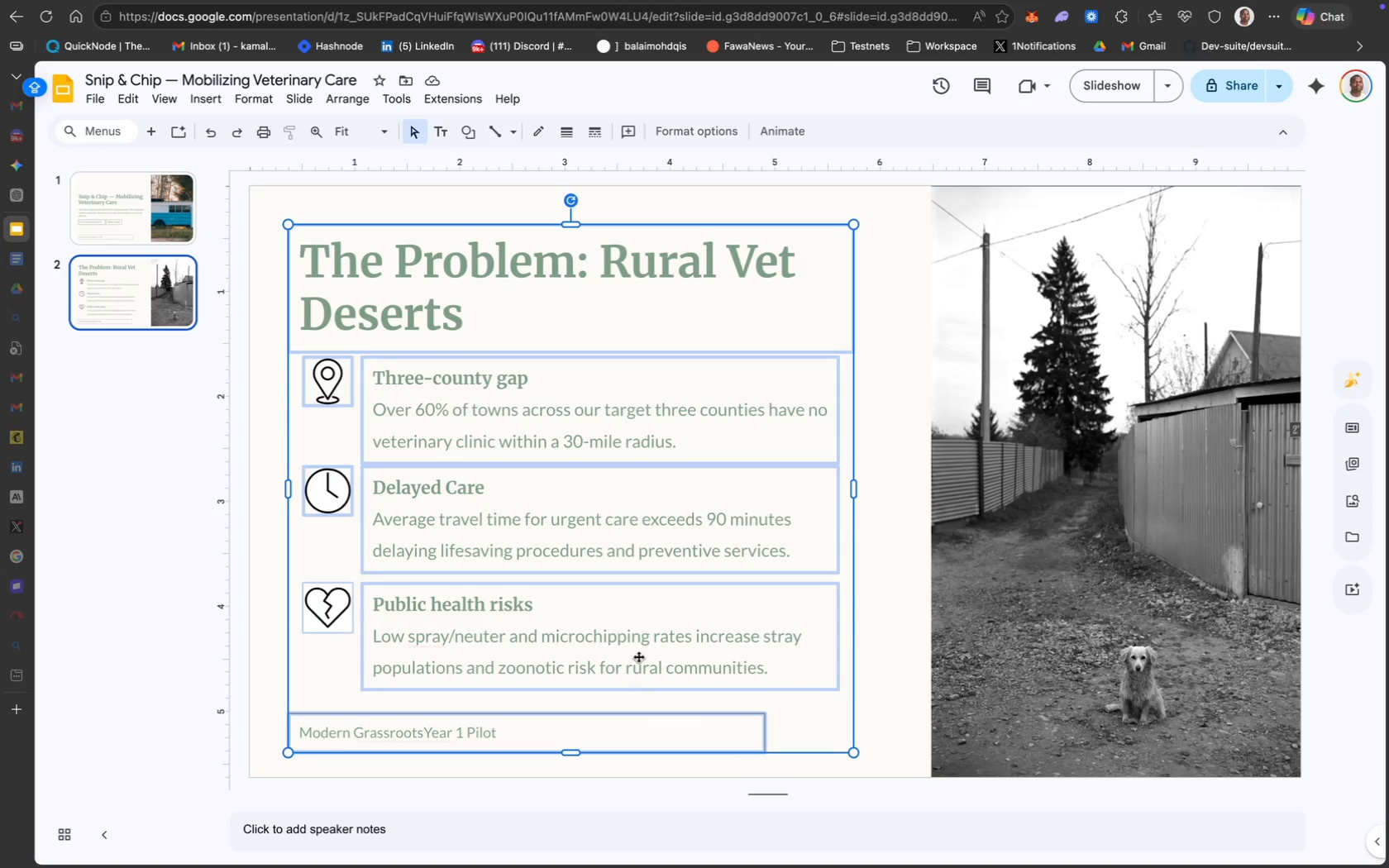 
left_click([885, 618])
 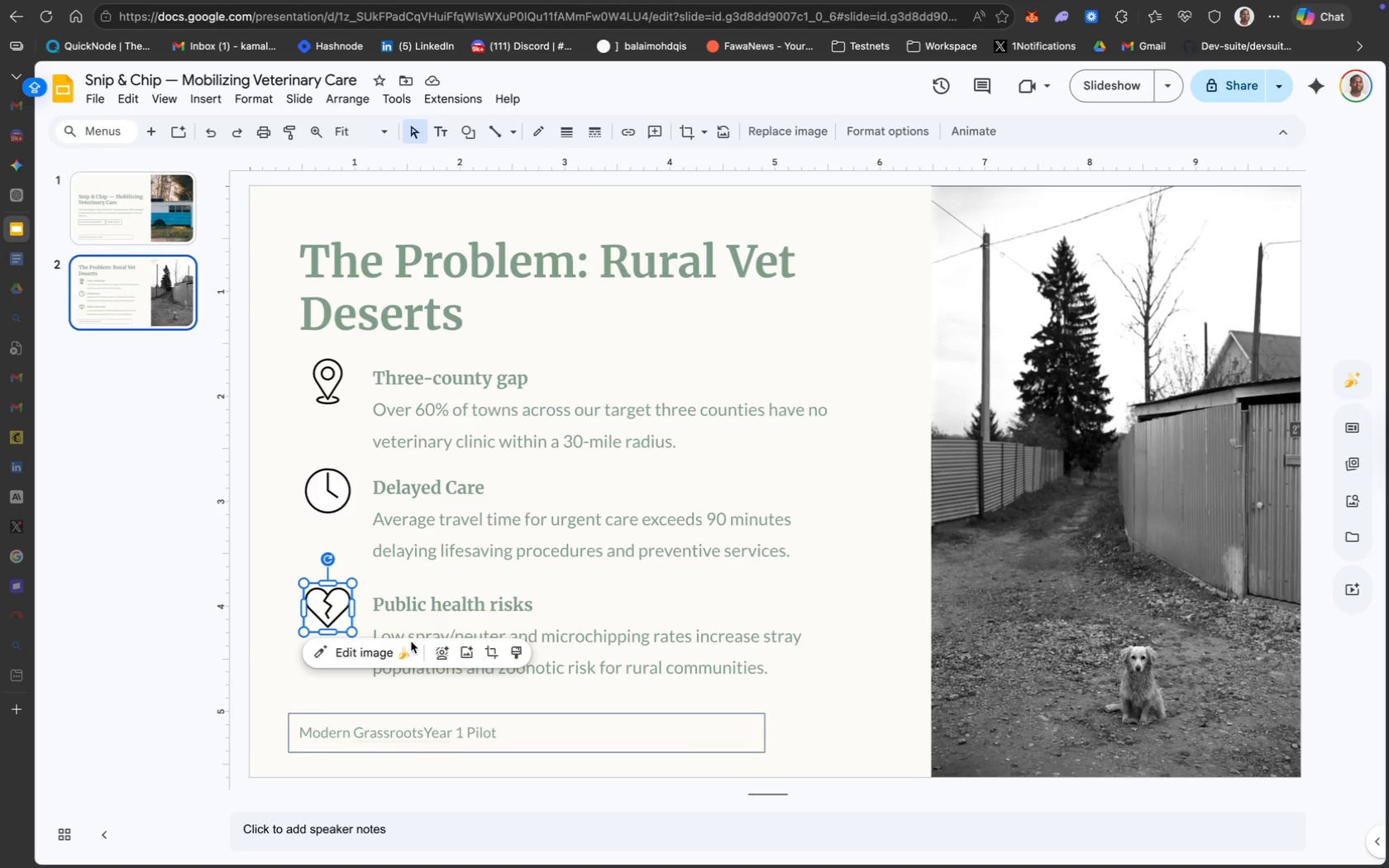 
left_click([442, 653])
 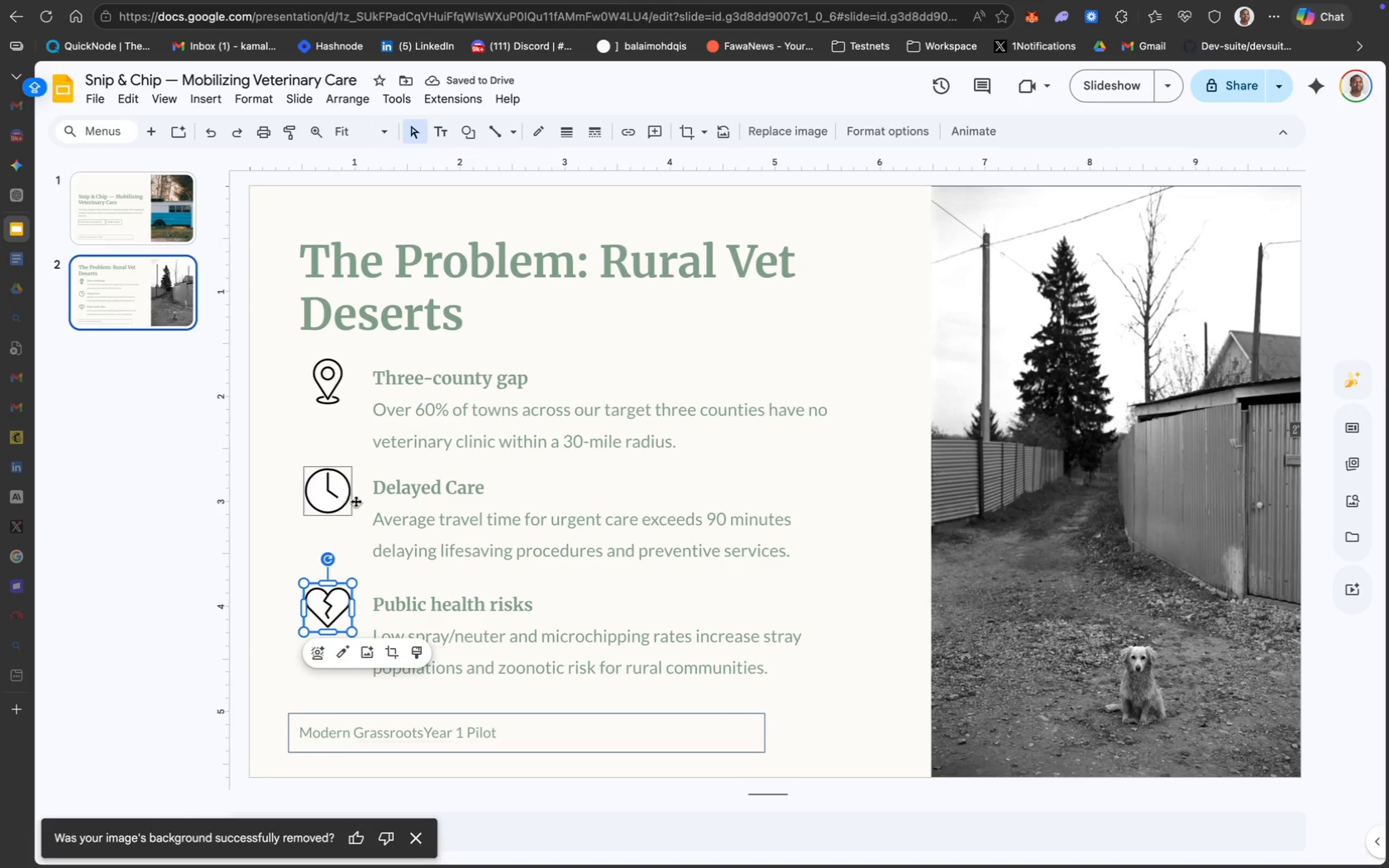 
wait(7.52)
 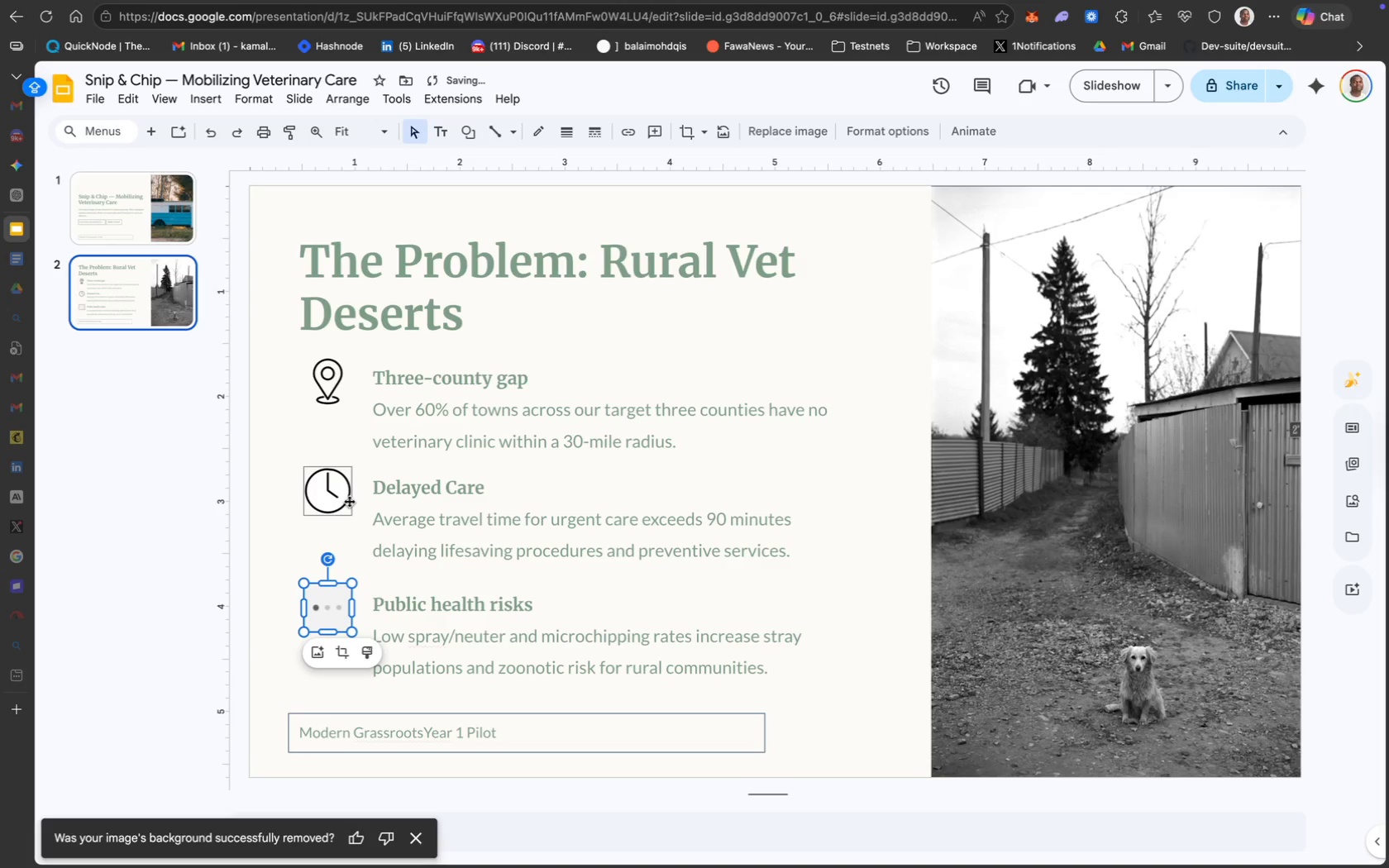 
mouse_move([516, 486])
 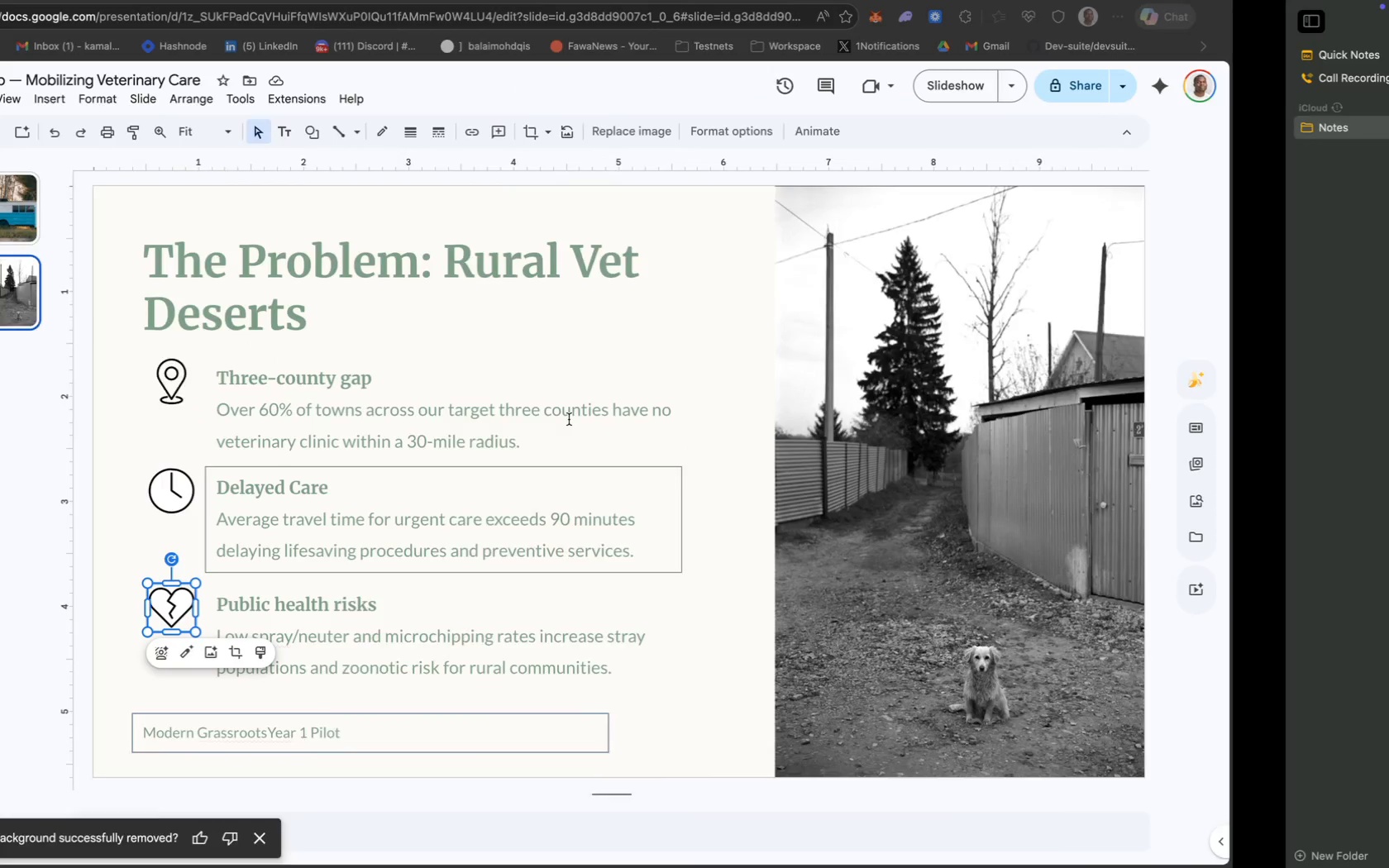 
wait(19.35)
 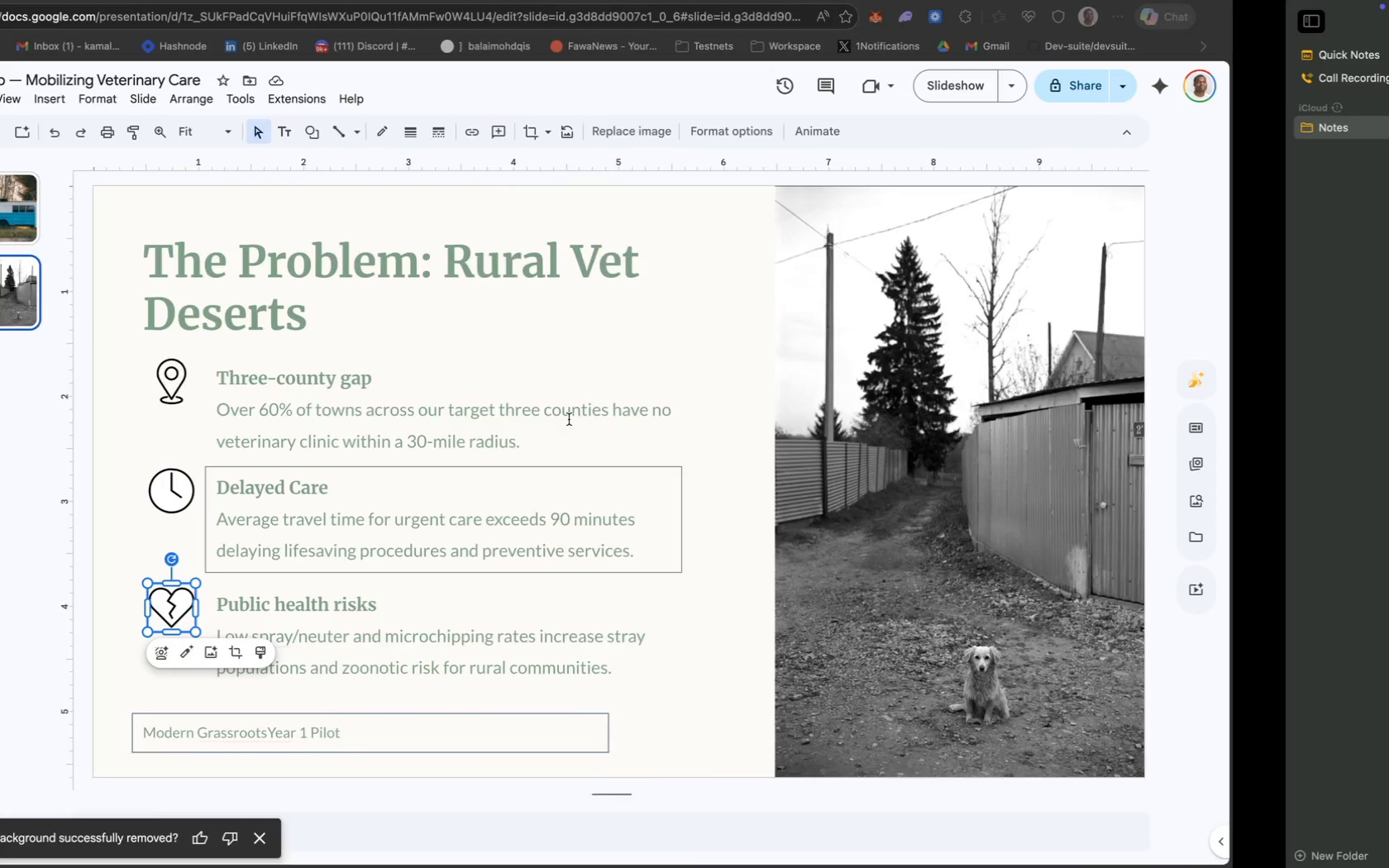 
left_click([446, 409])
 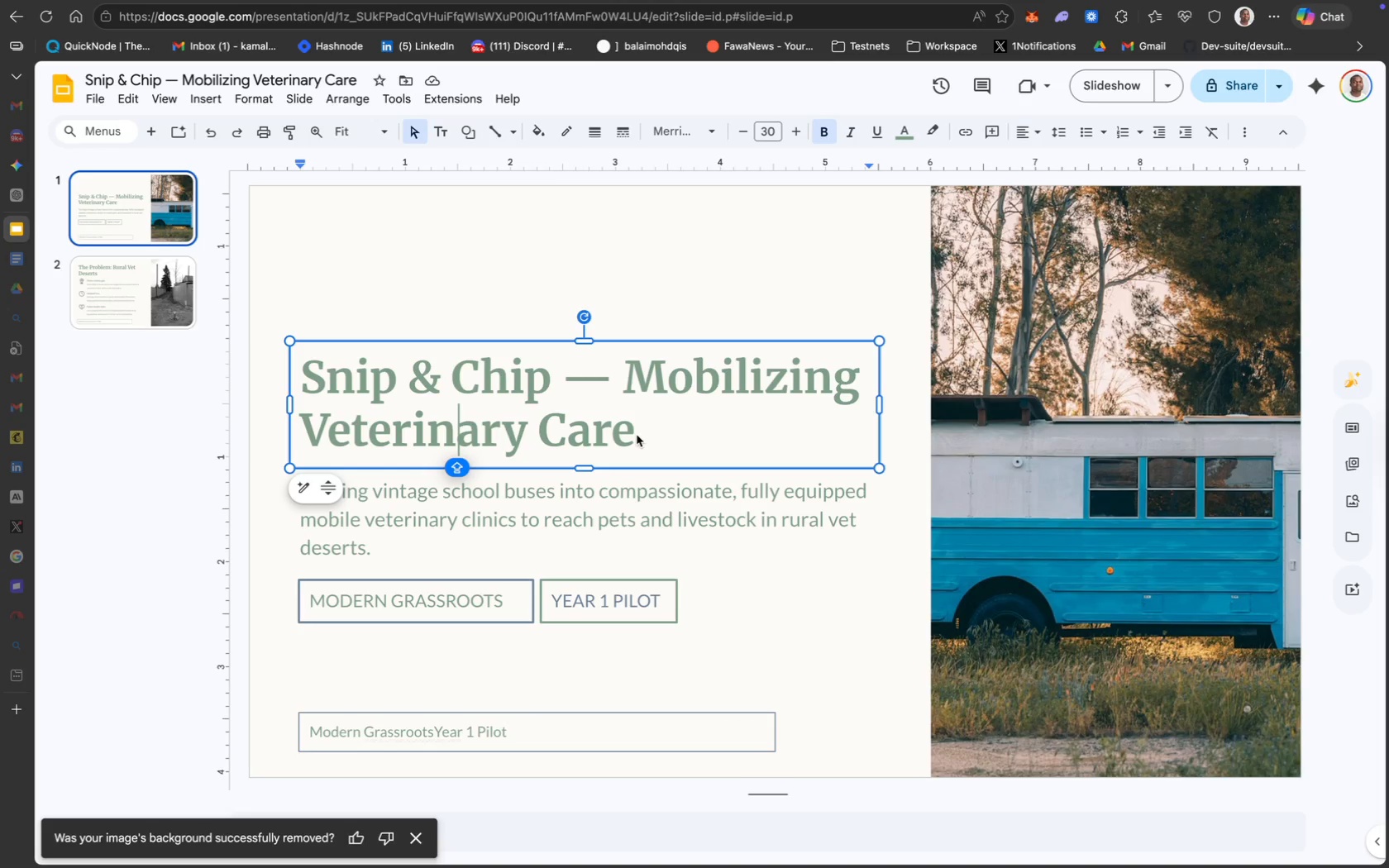 
wait(9.45)
 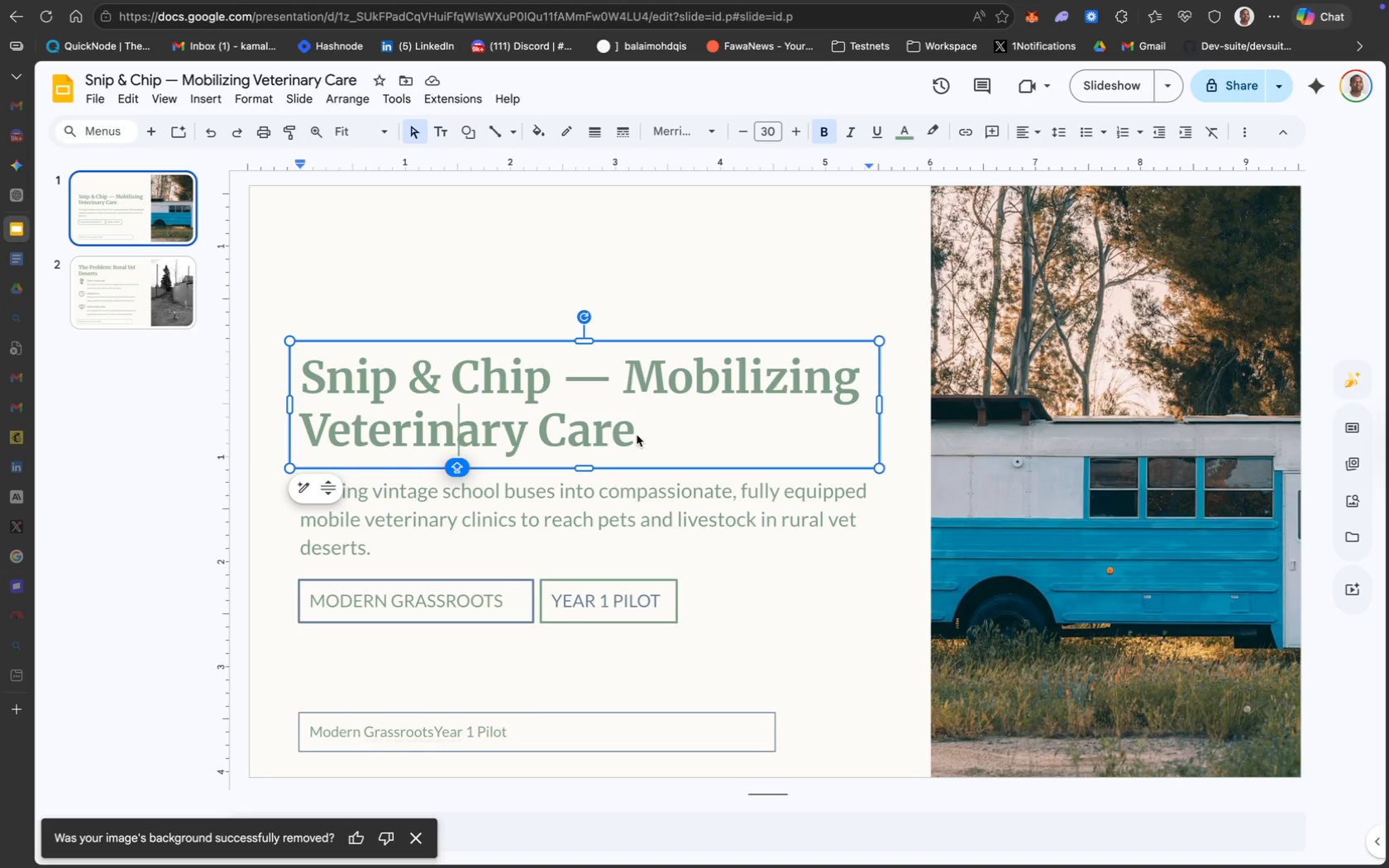 
left_click([636, 440])
 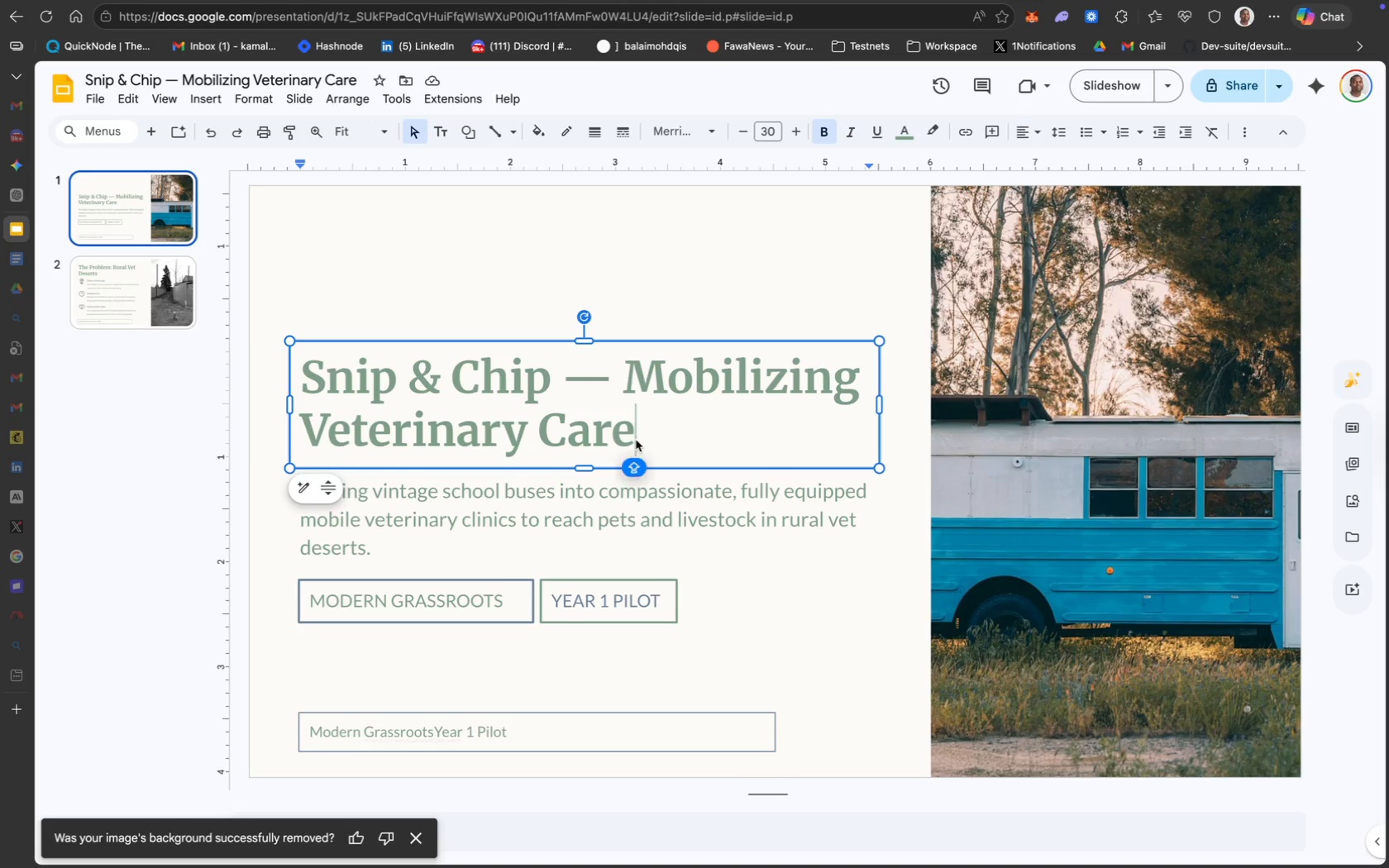 
left_click_drag(start_coordinate=[636, 440], to_coordinate=[313, 394])
 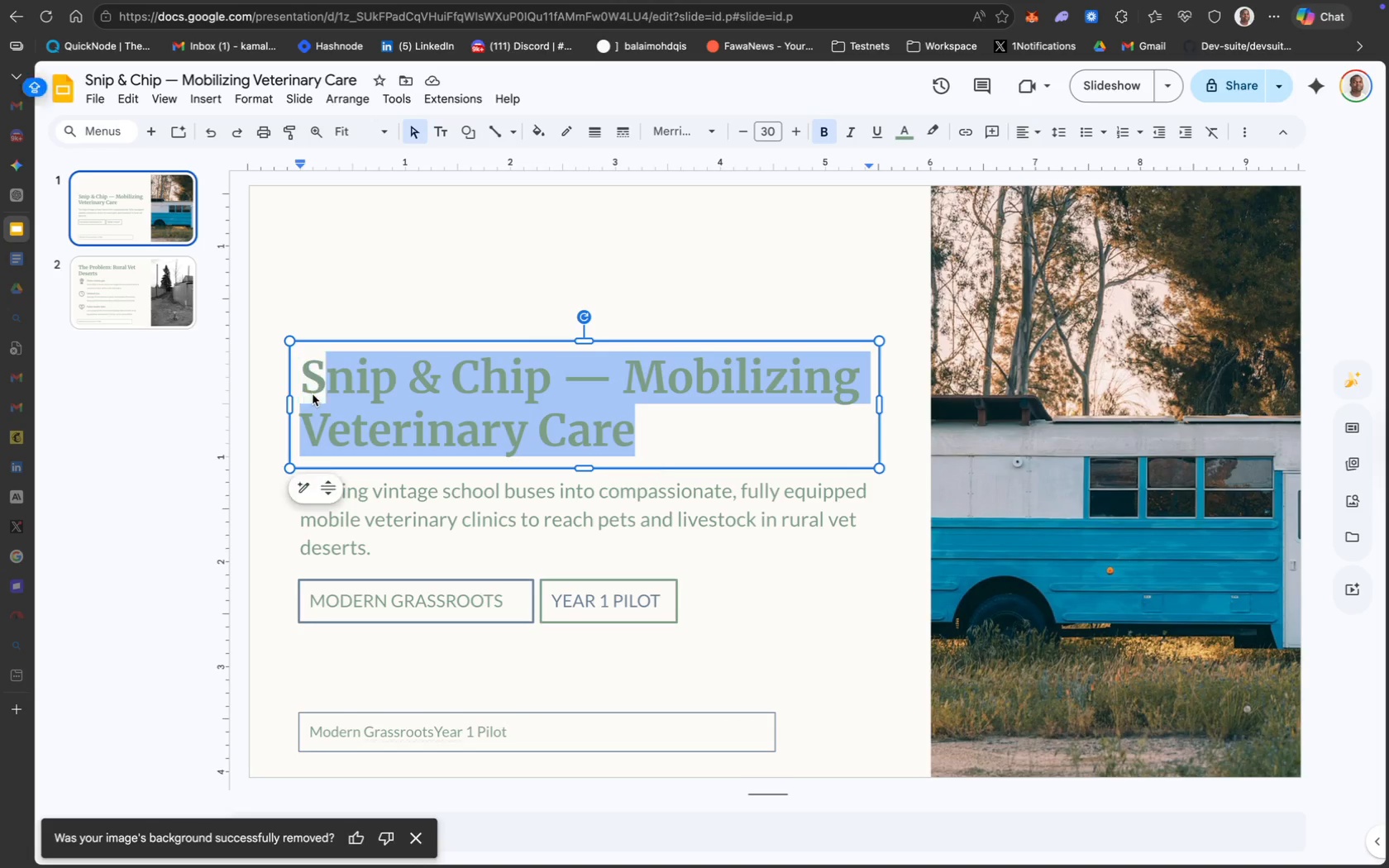 
key(Meta+C)
 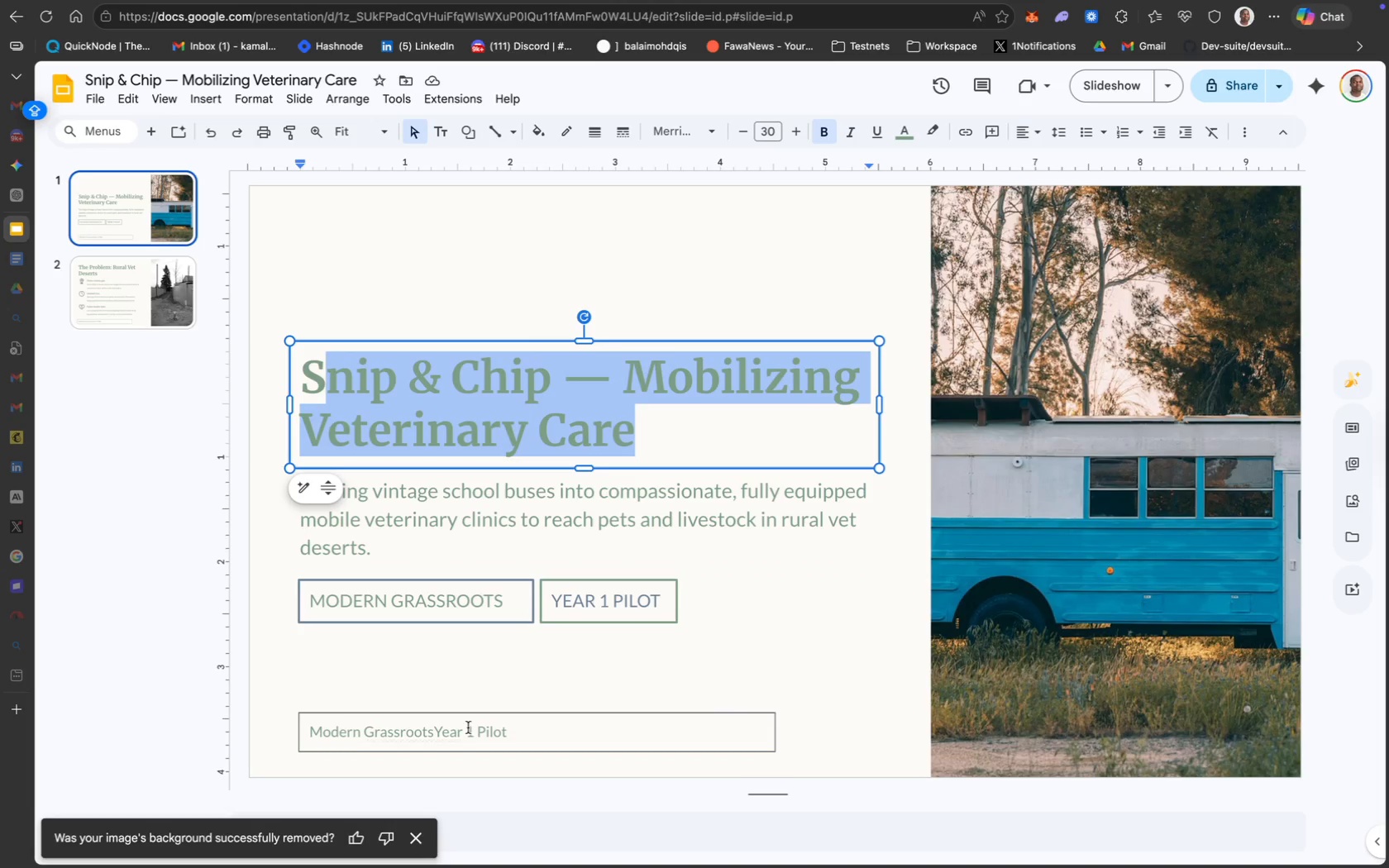 
left_click([475, 734])
 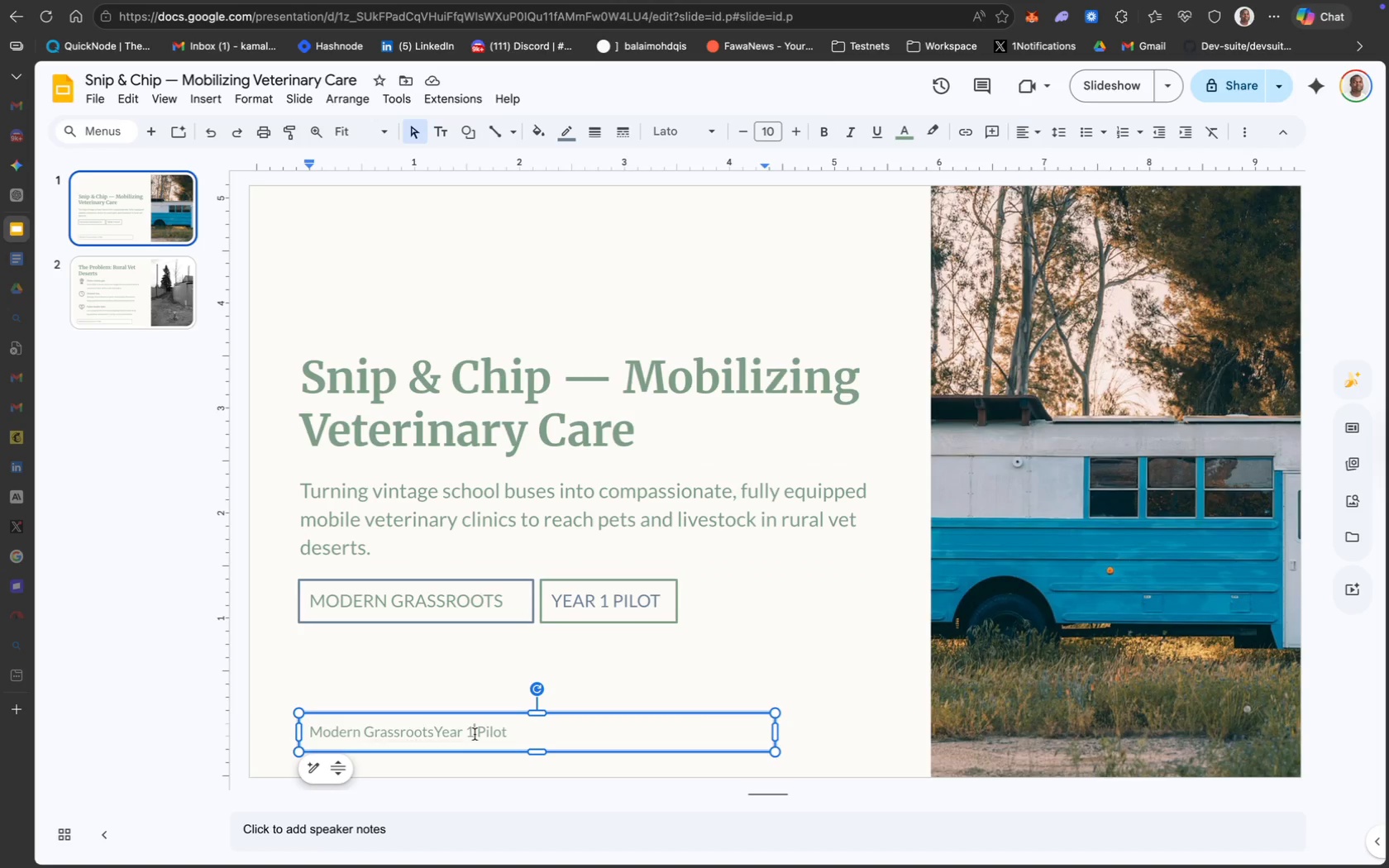 
key(Meta+A)
 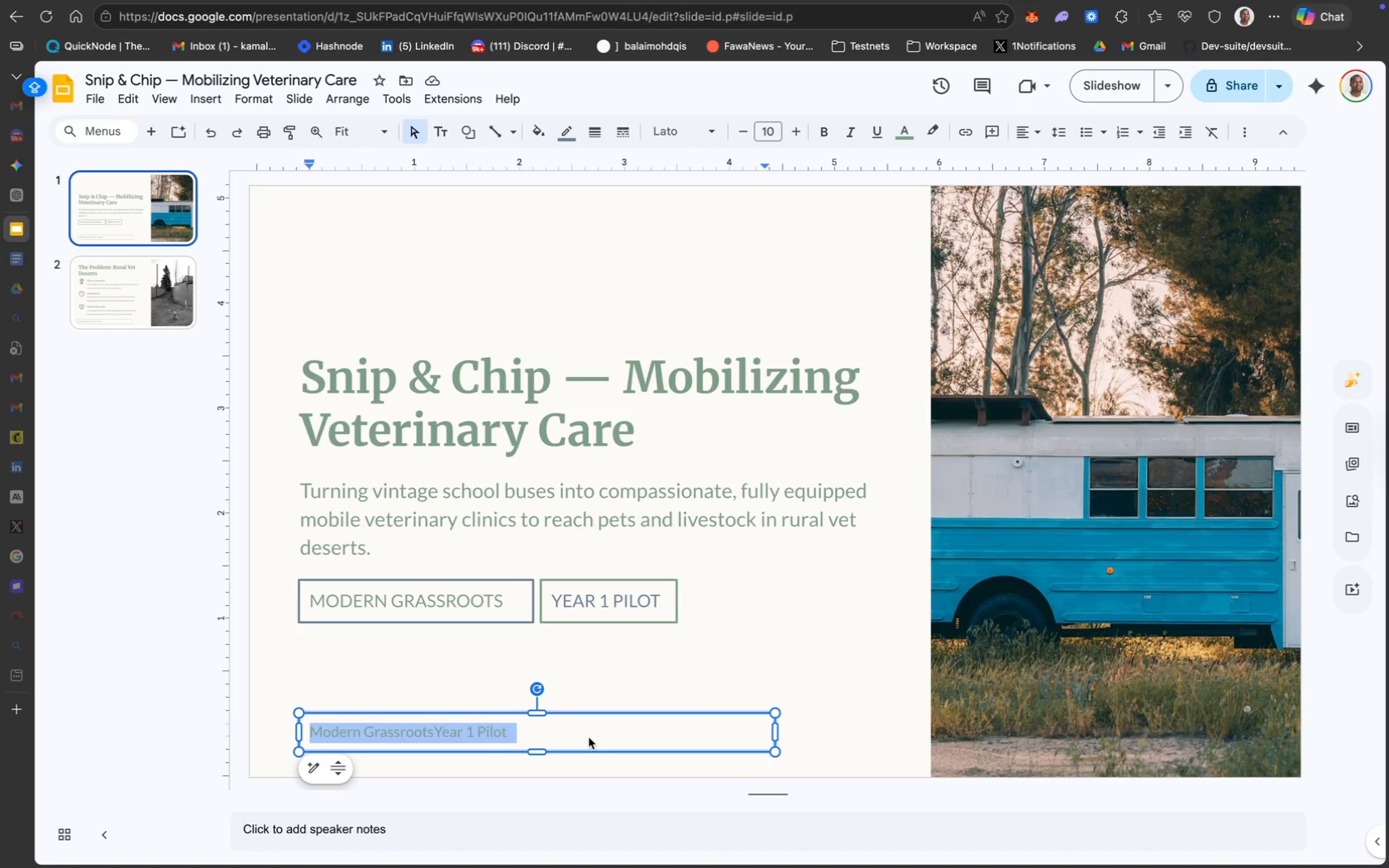 
key(Backspace)
 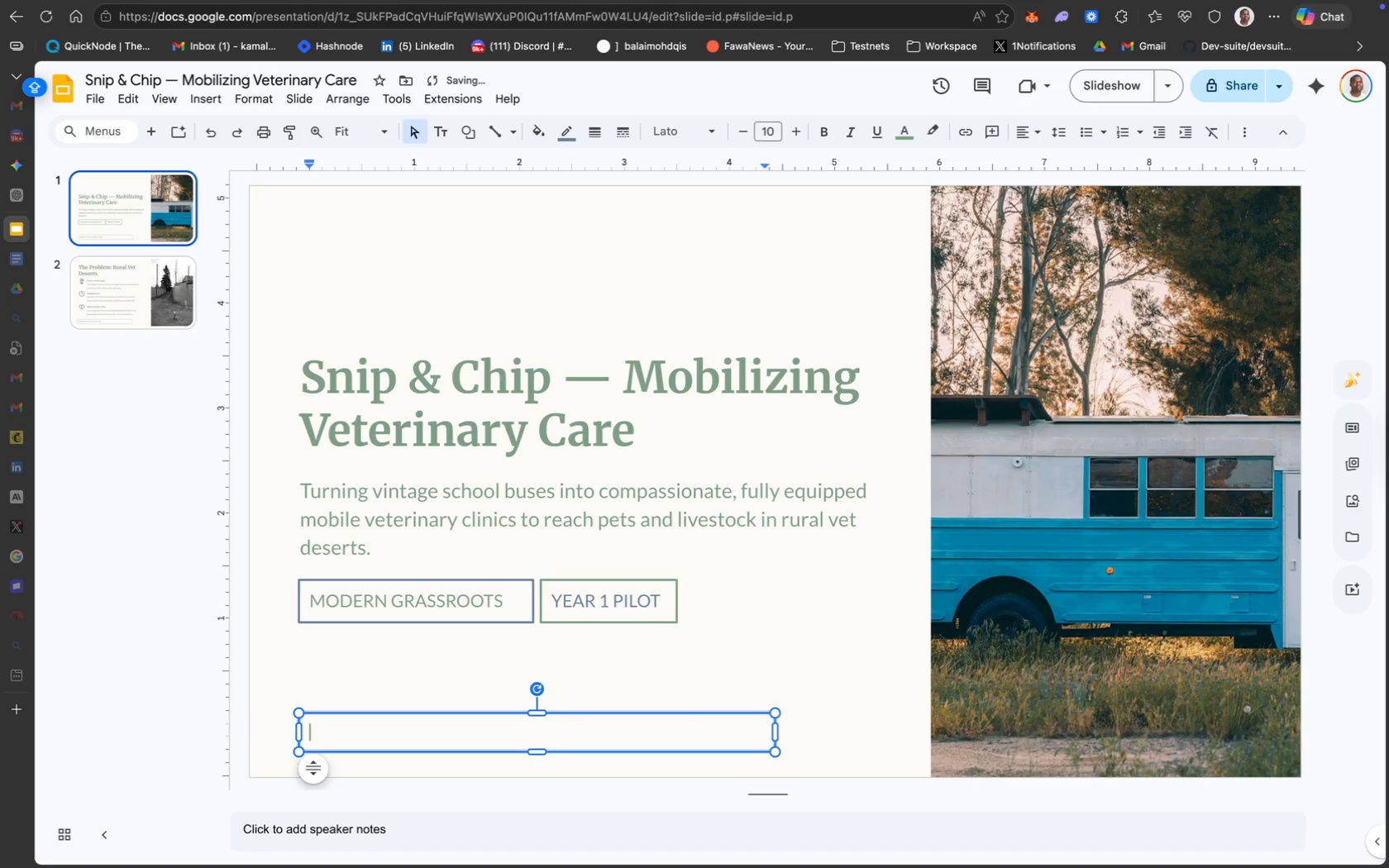 
key(Meta+V)
 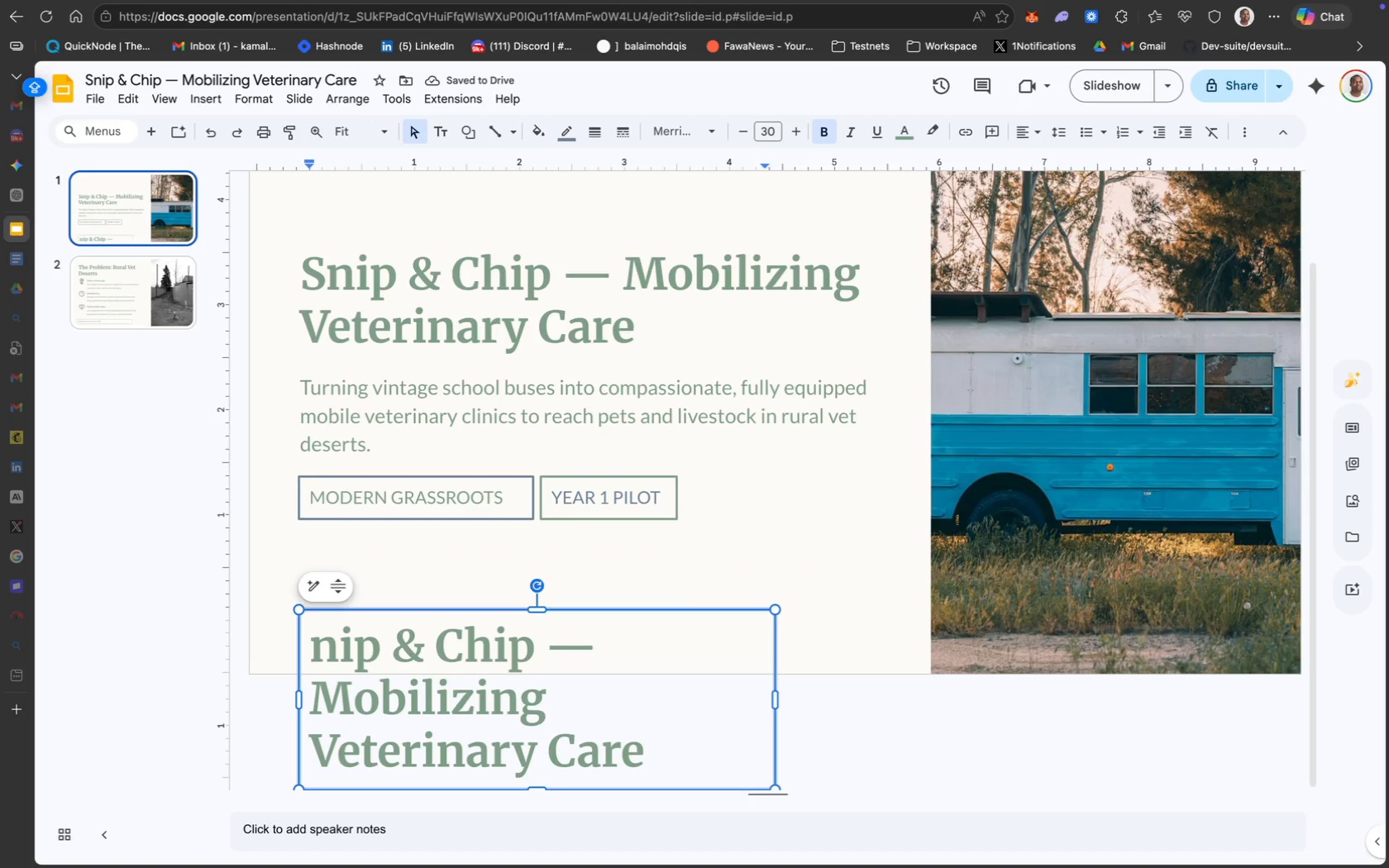 
type( | Page 1)
 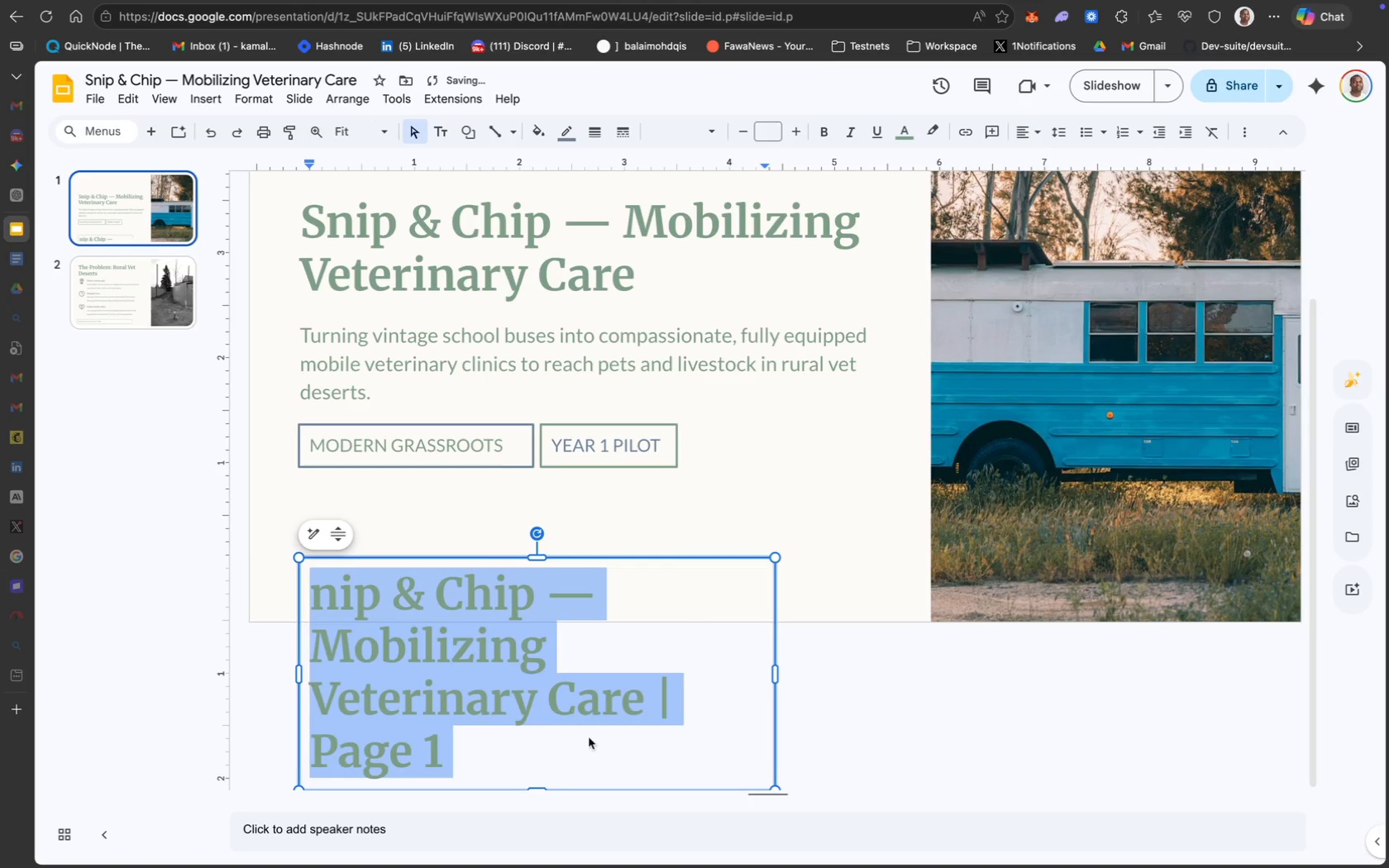 
key(Meta+A)
 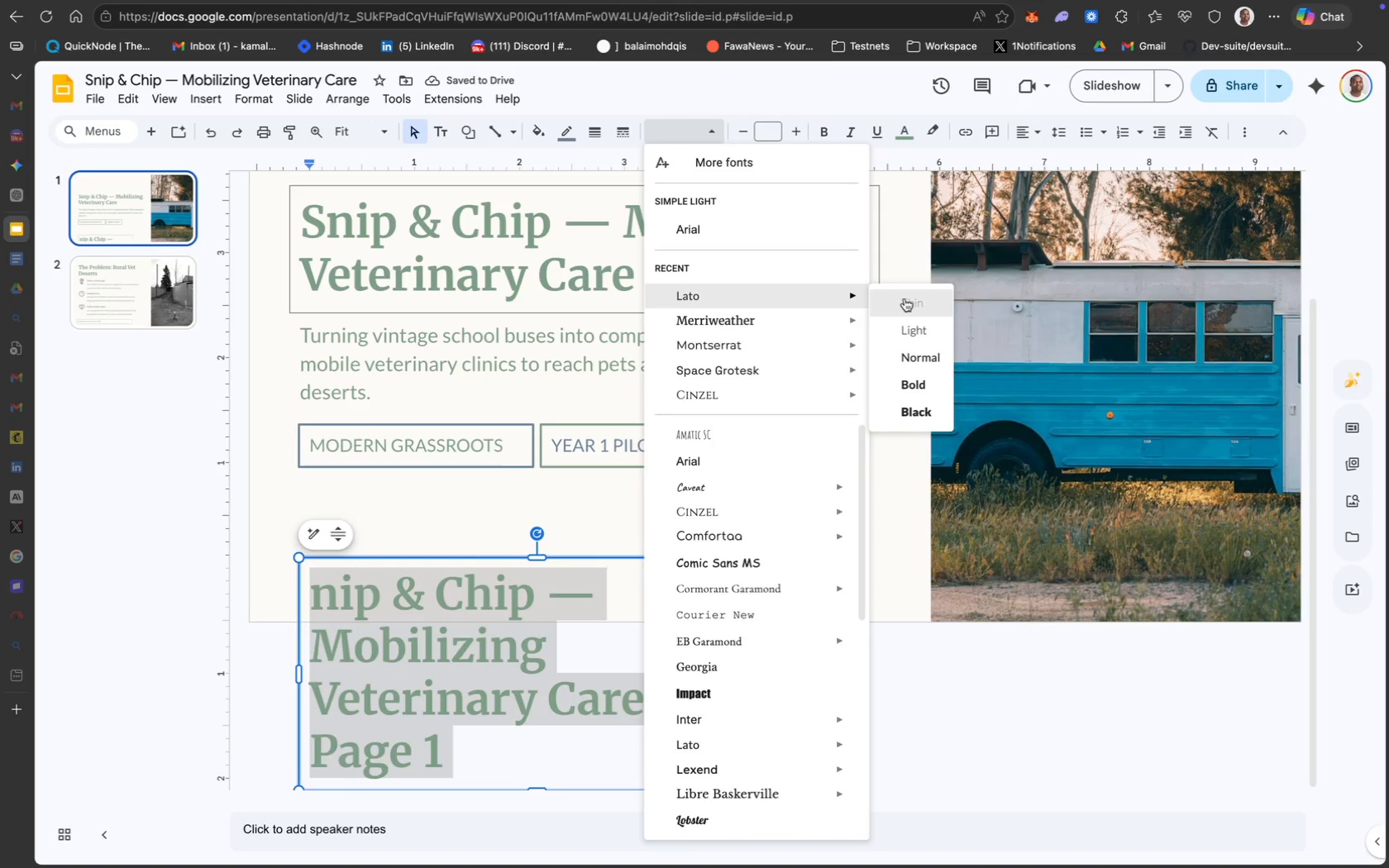 
left_click([932, 359])
 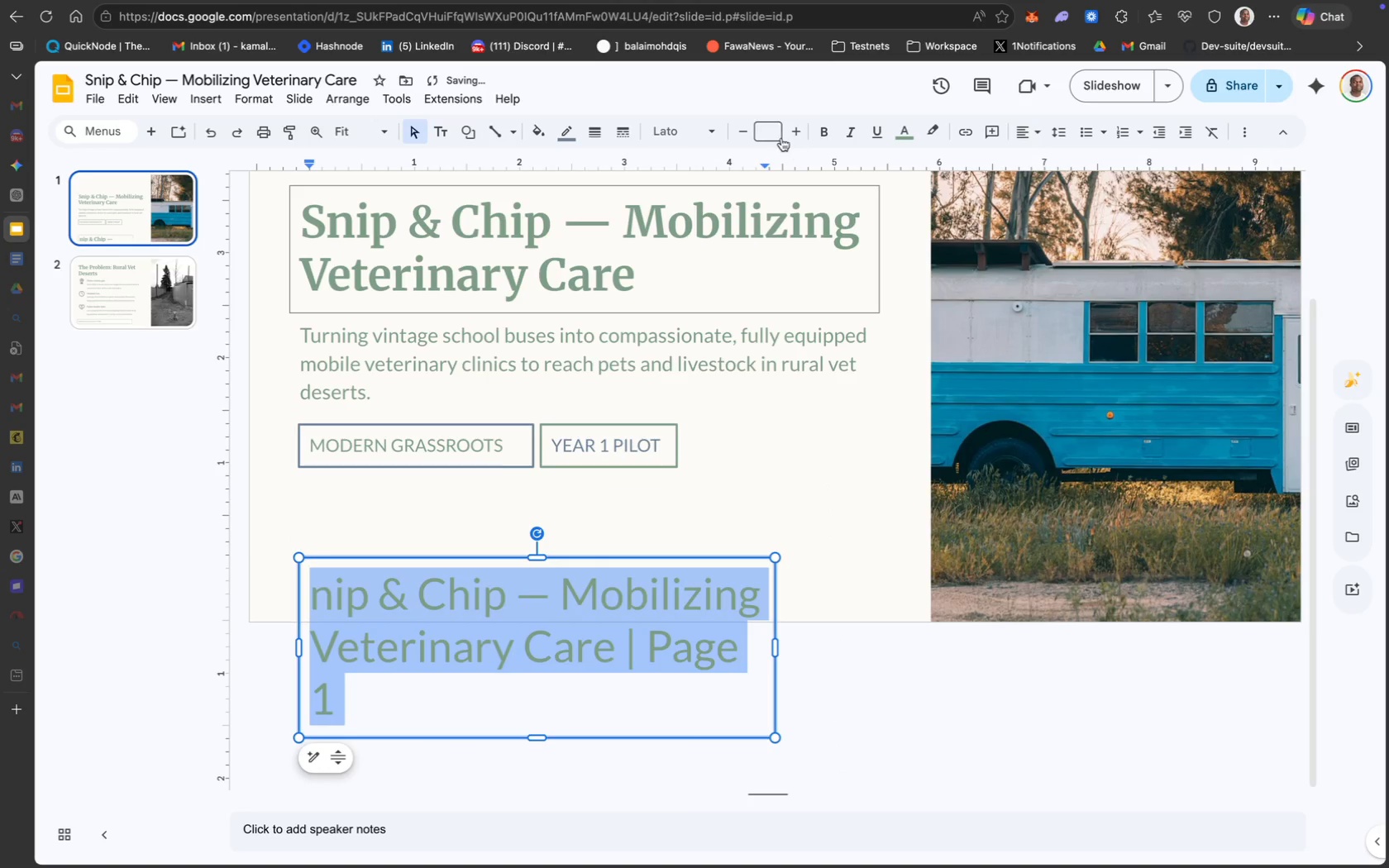 
left_click([769, 132])
 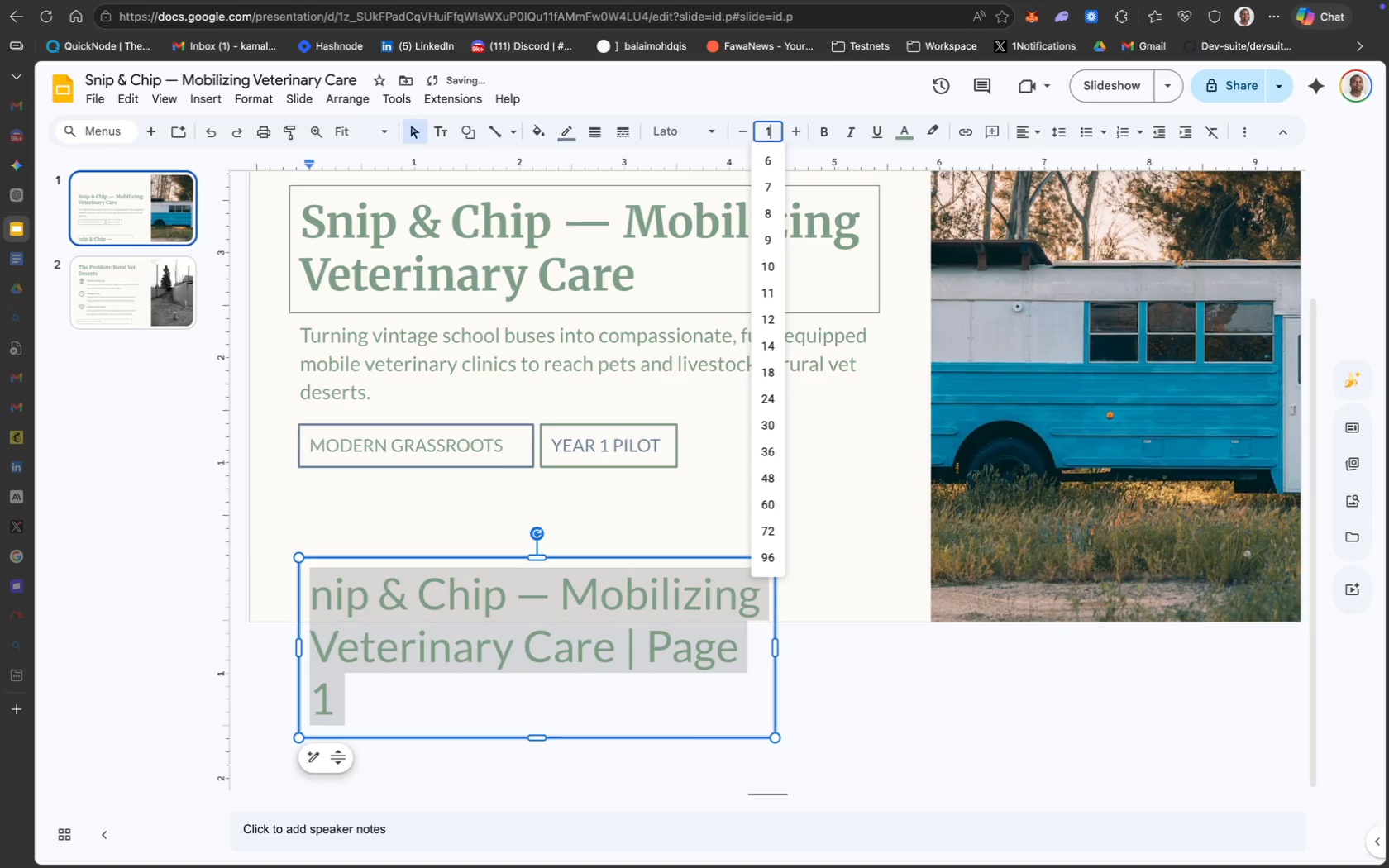 
type(10)
 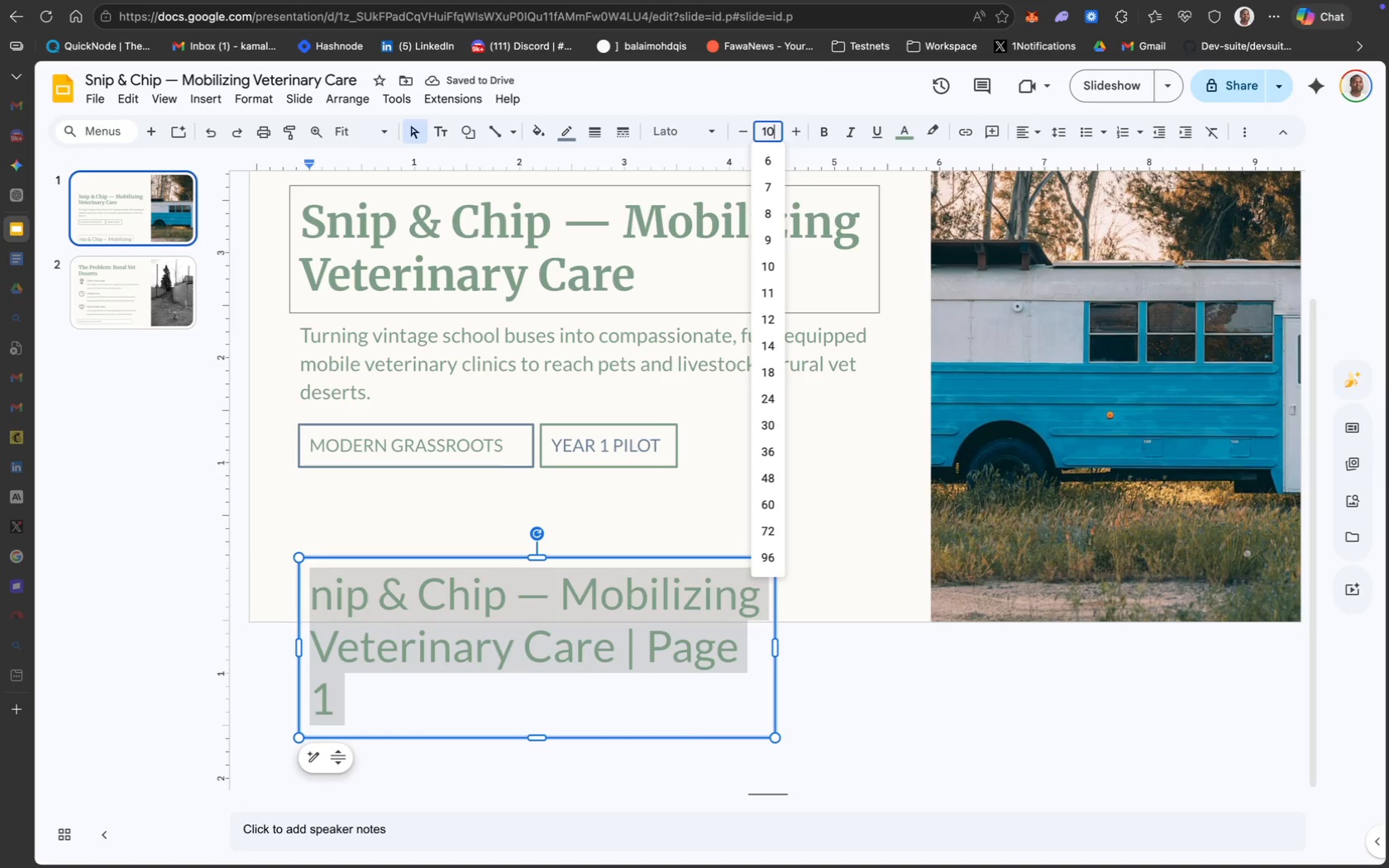 
key(Enter)
 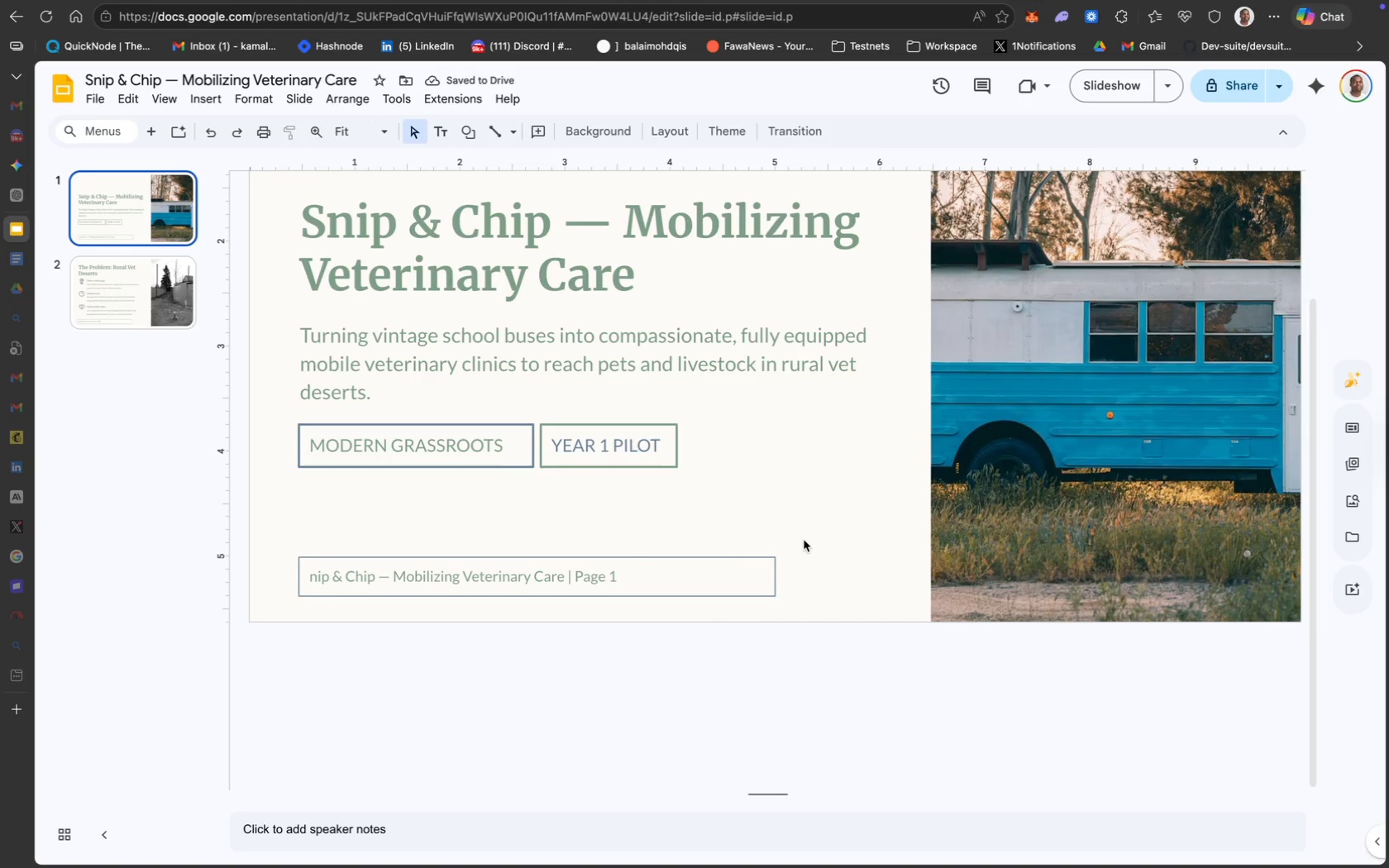 
wait(6.98)
 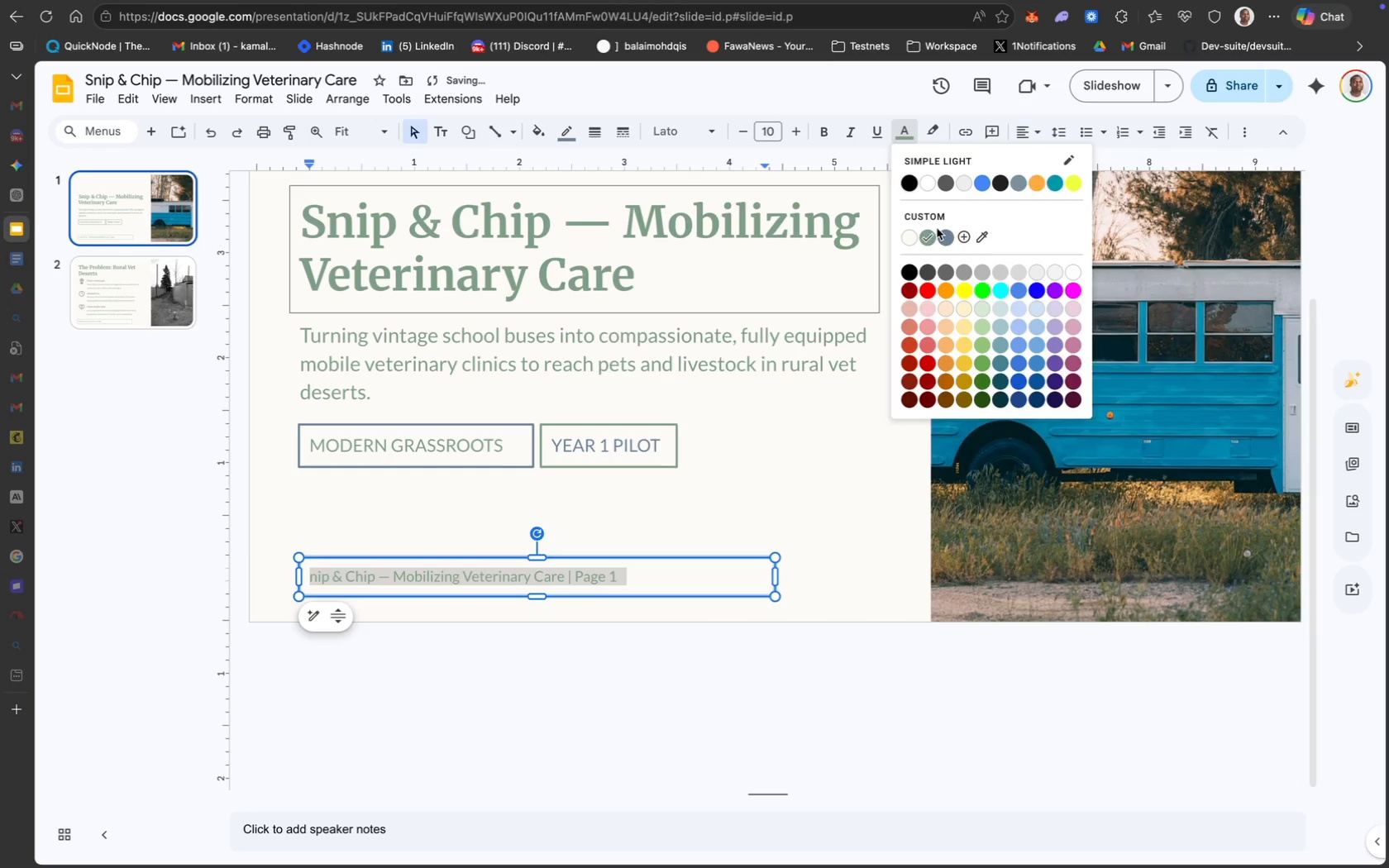 
left_click([330, 577])
 